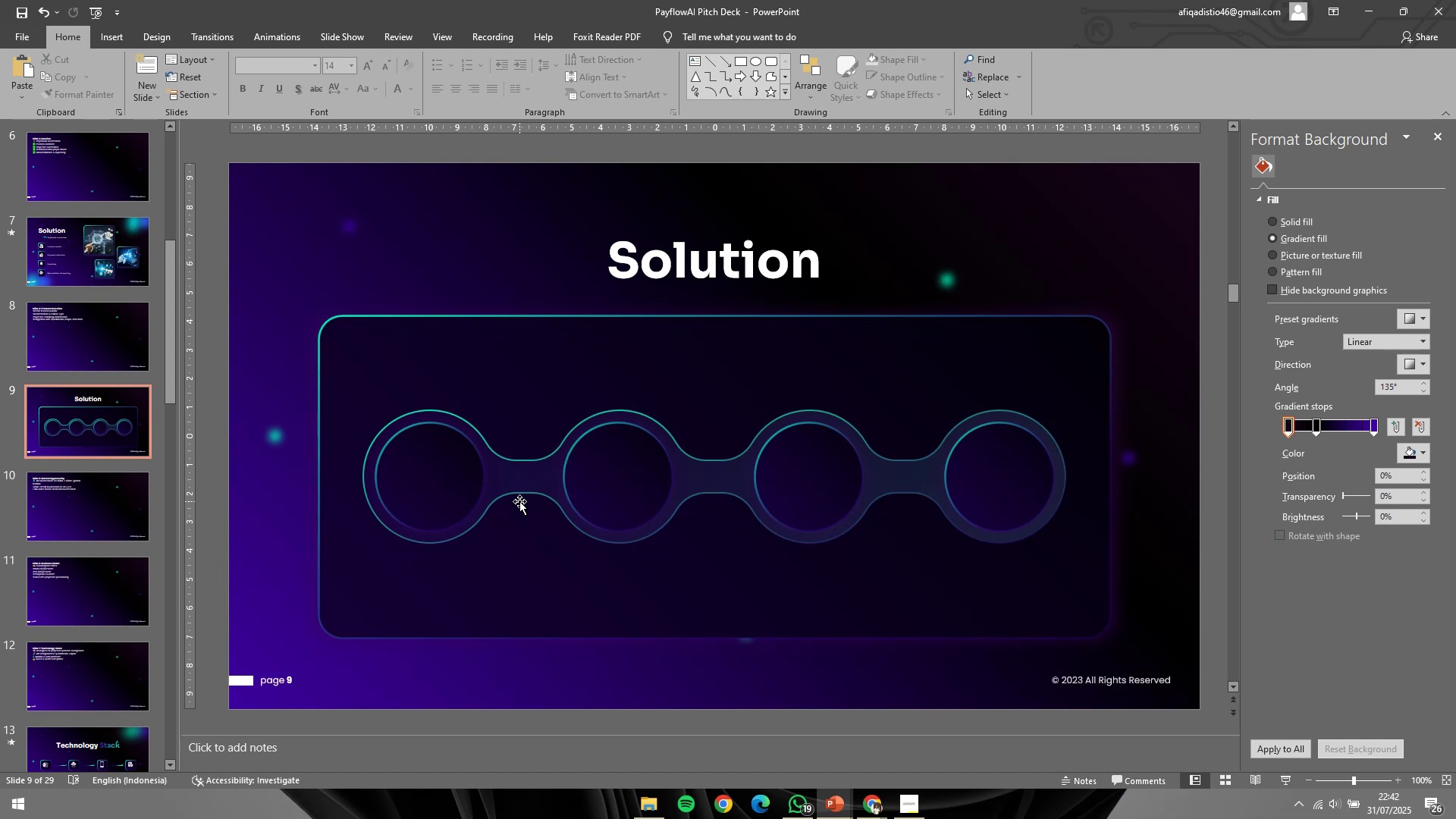 
hold_key(key=ControlLeft, duration=0.95)
 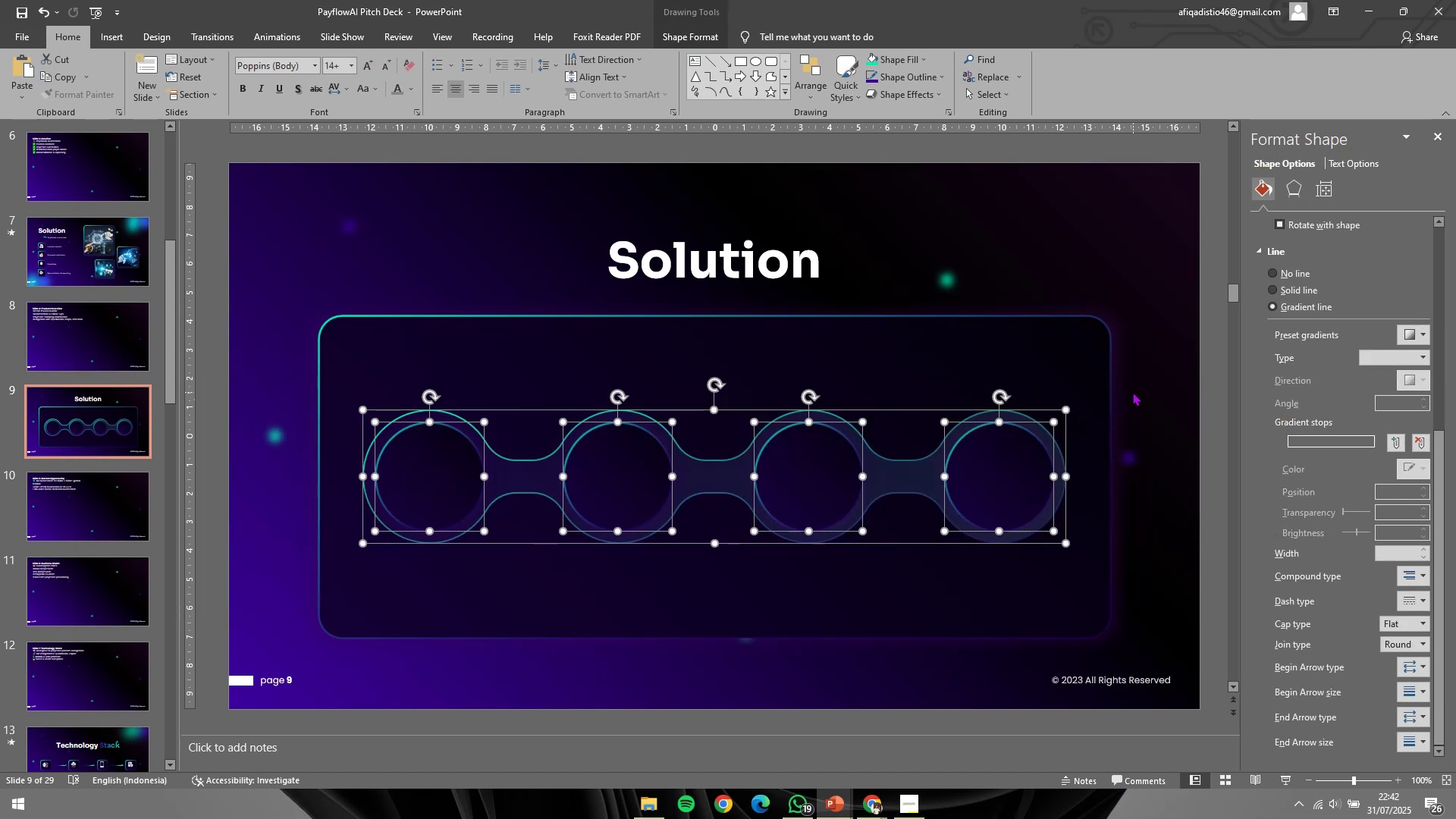 
left_click([1133, 391])
 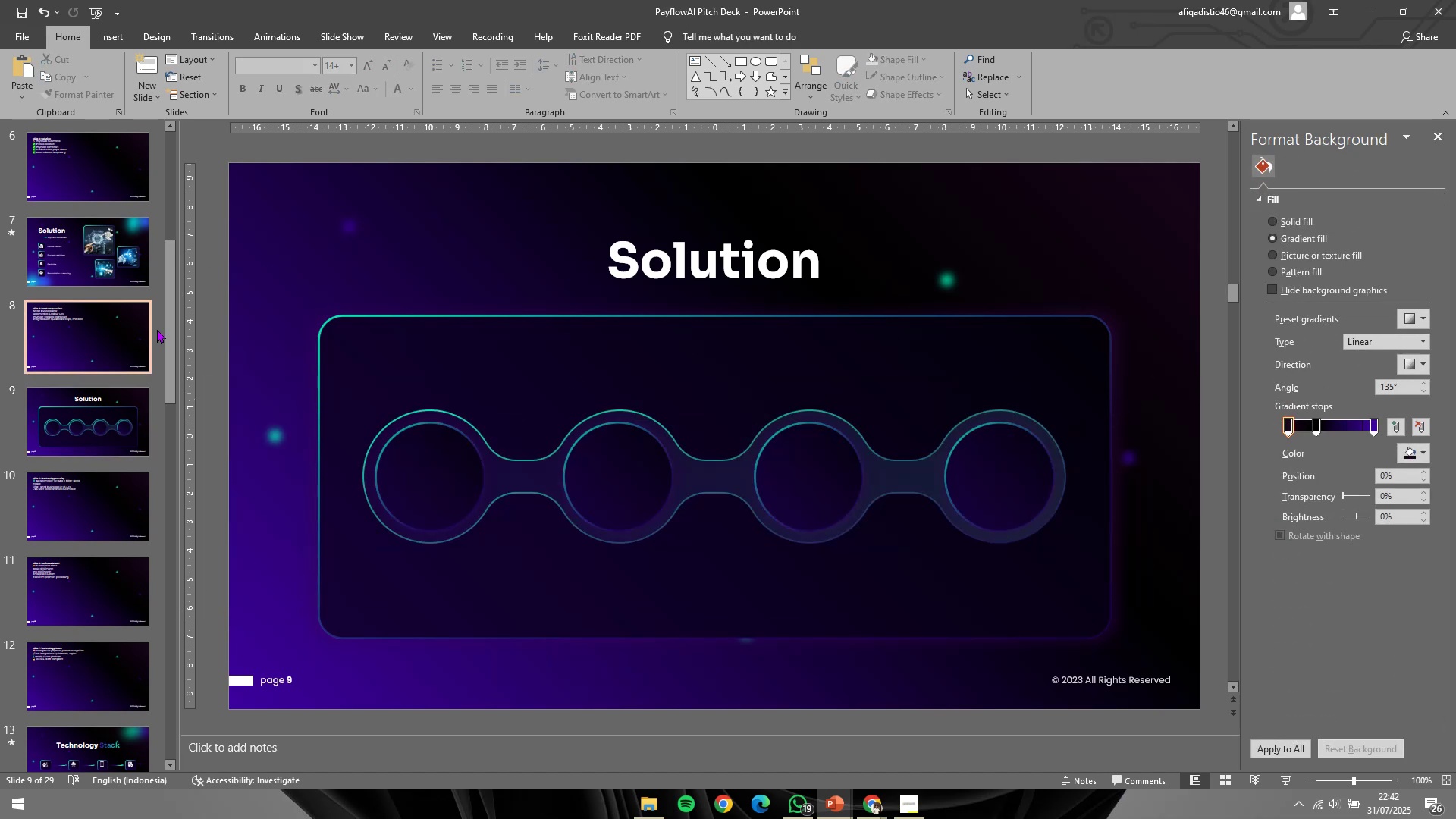 
double_click([86, 200])
 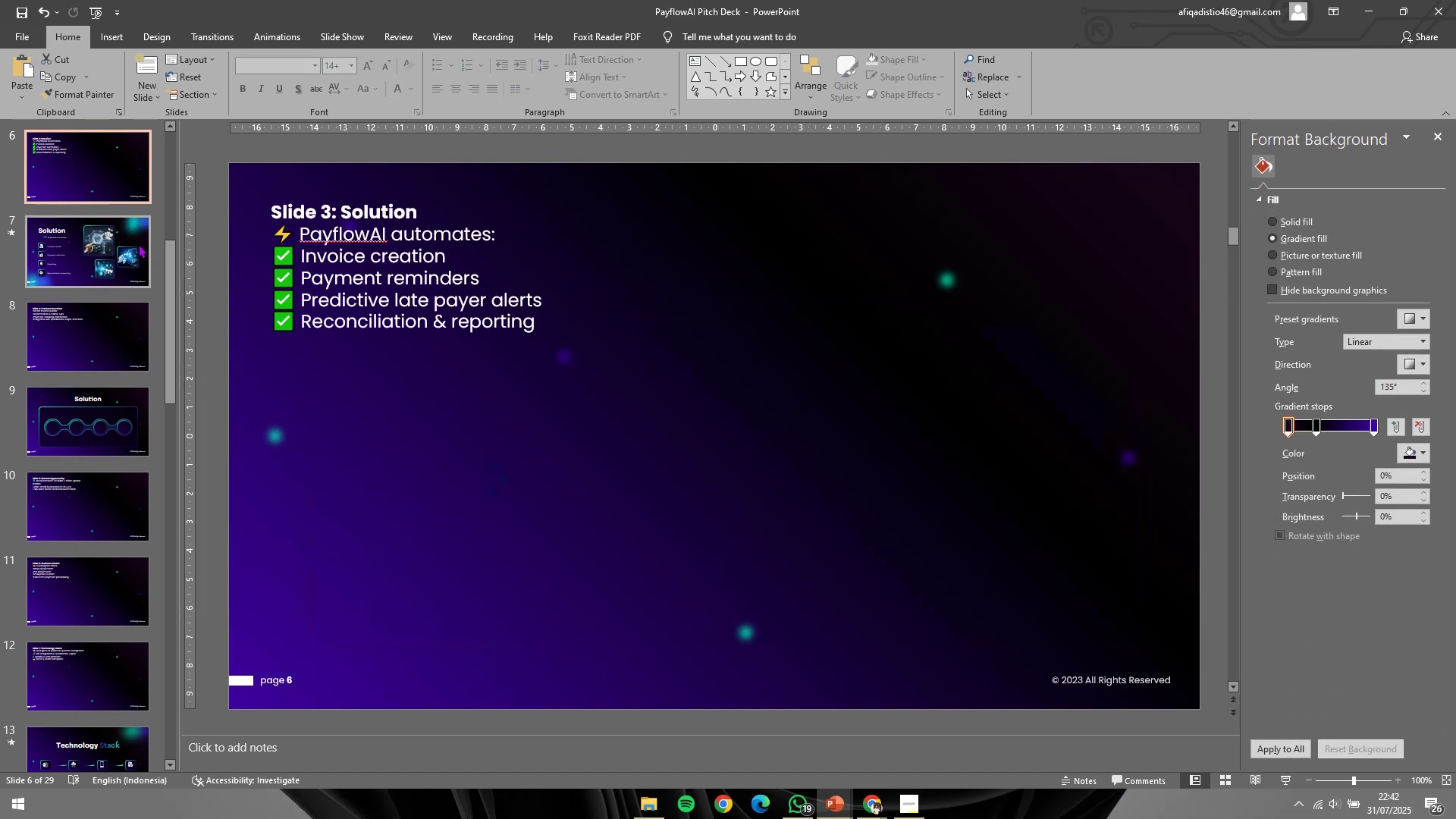 
triple_click([139, 244])
 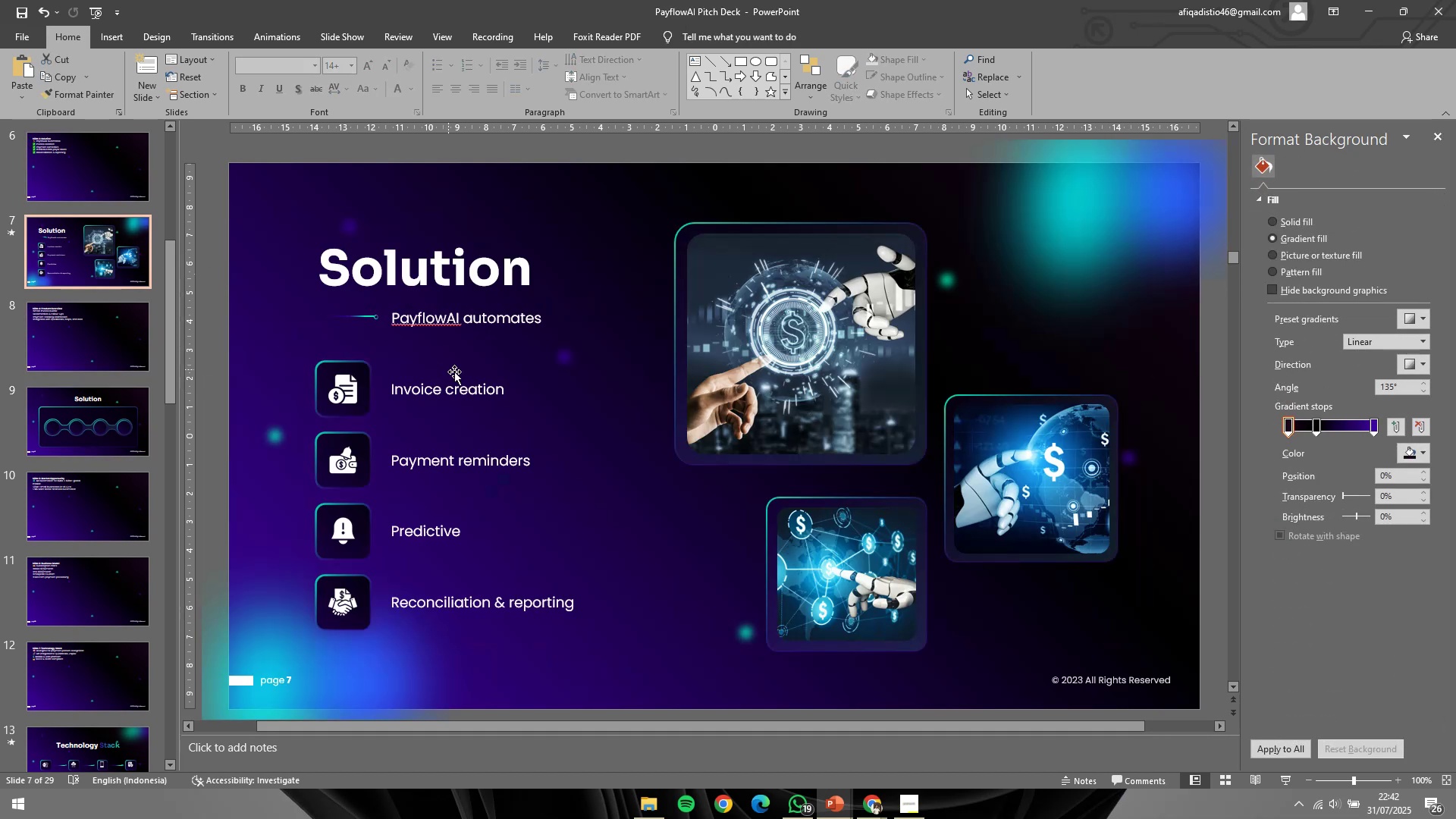 
left_click([458, 372])
 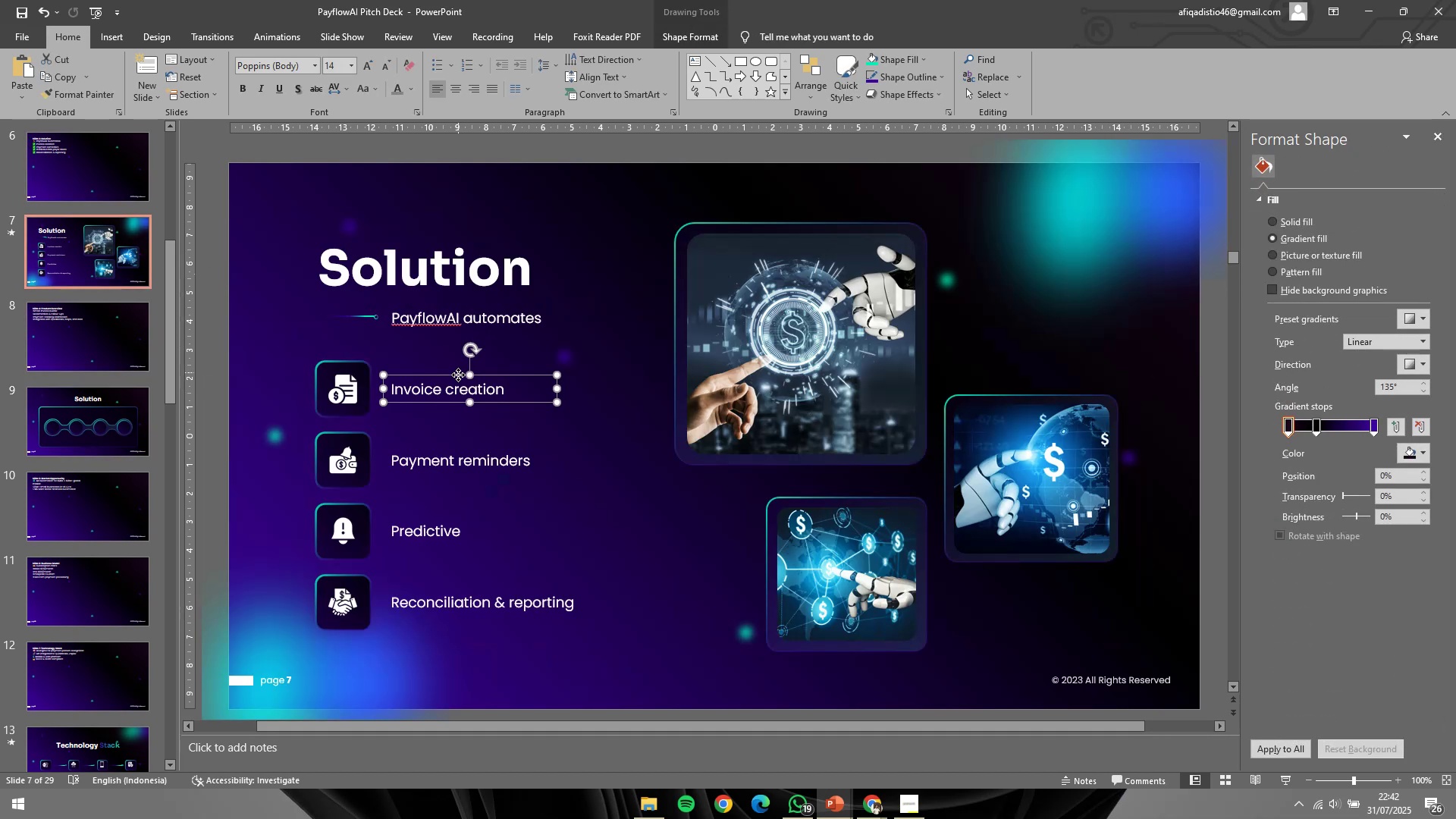 
key(Control+ControlLeft)
 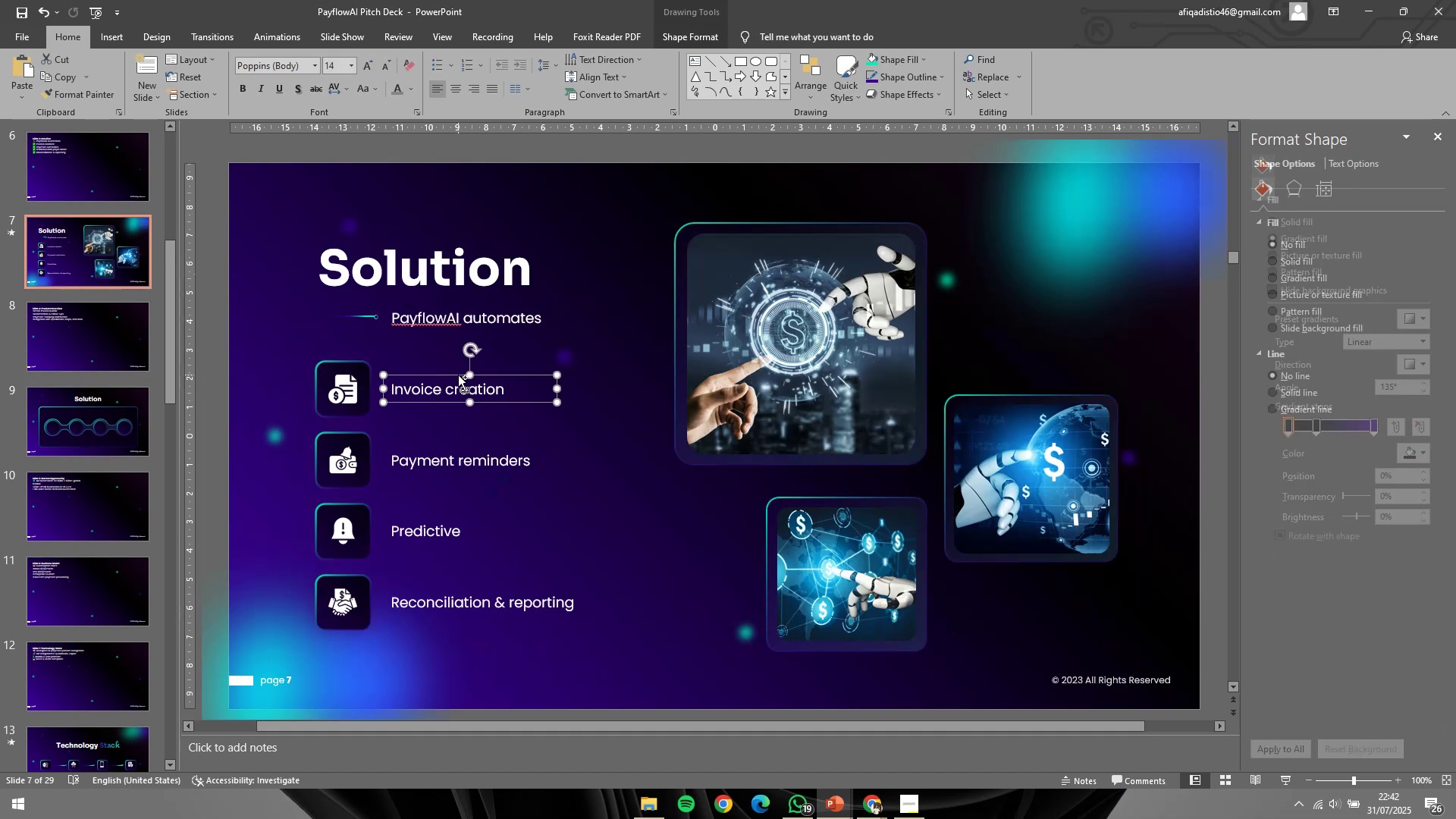 
key(Control+C)
 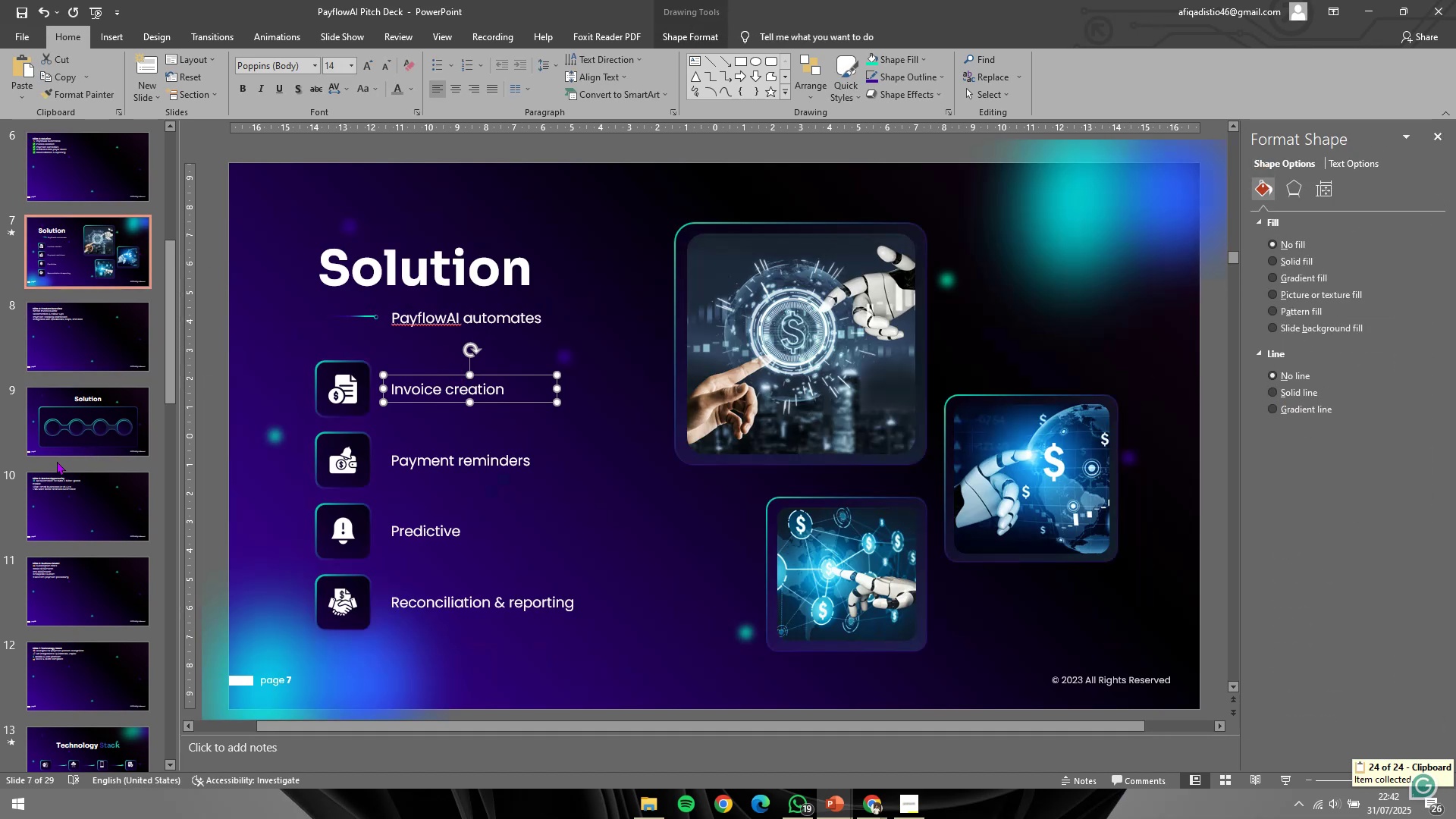 
left_click([105, 434])
 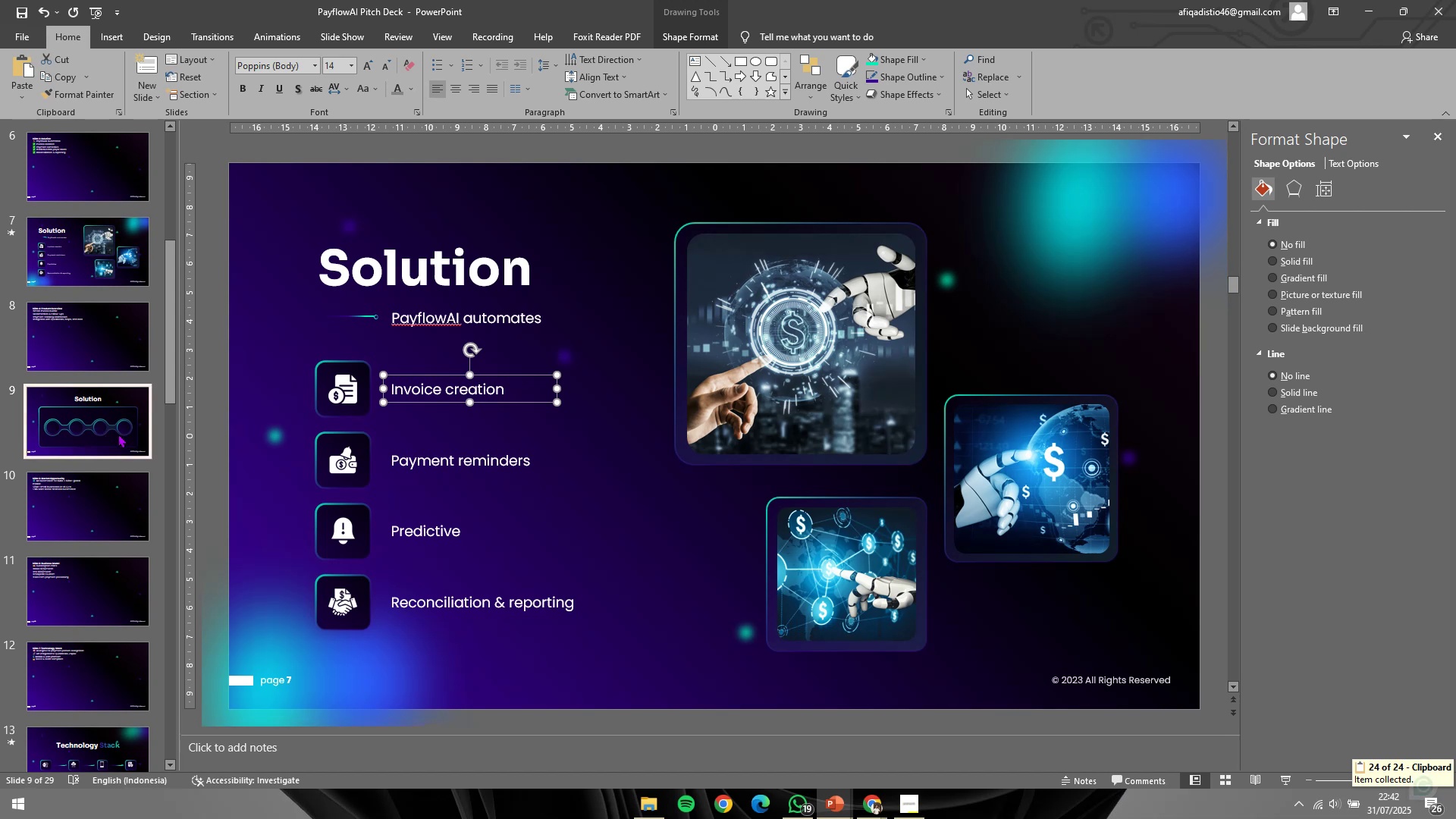 
key(Control+V)
 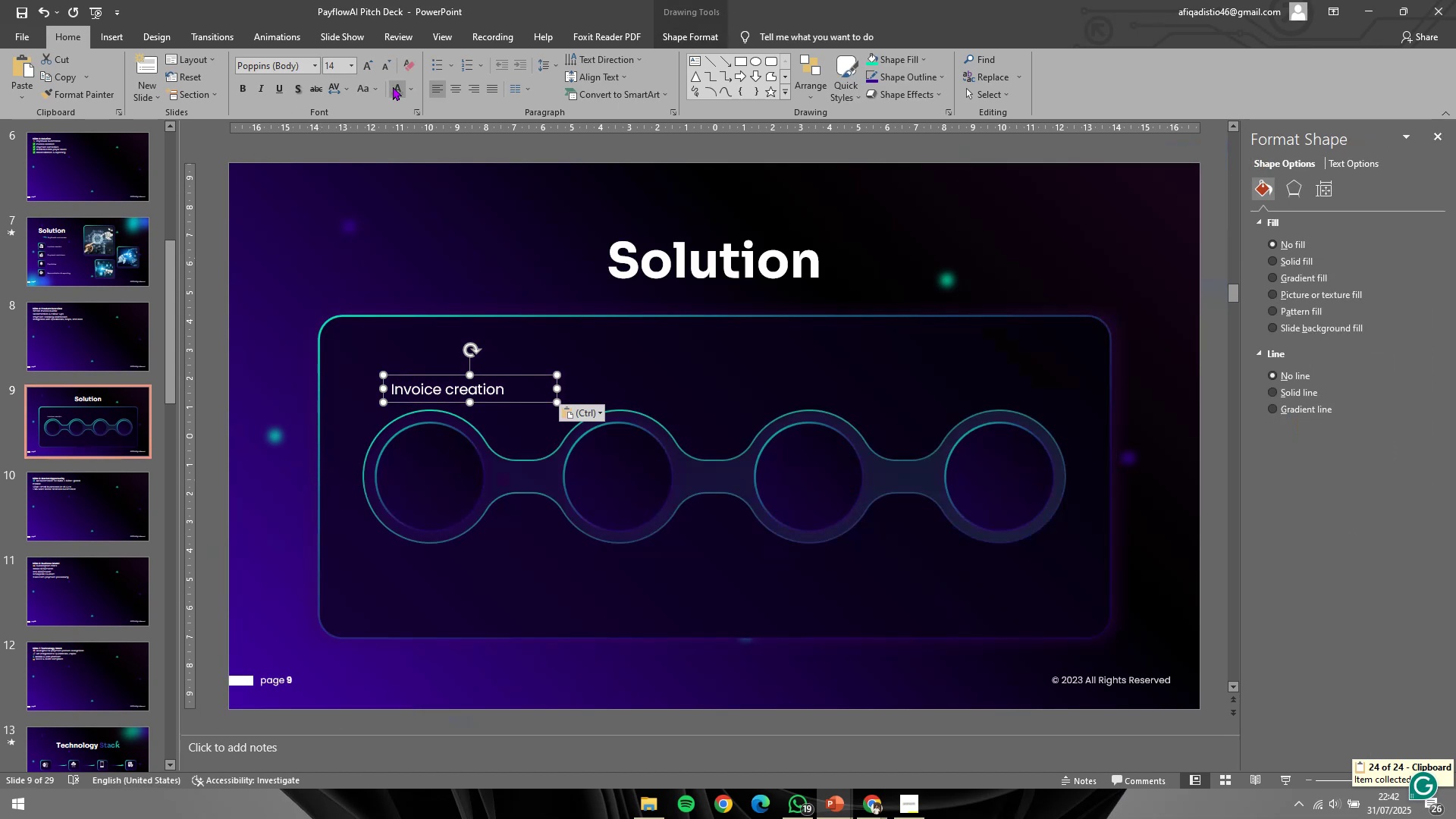 
left_click([456, 90])
 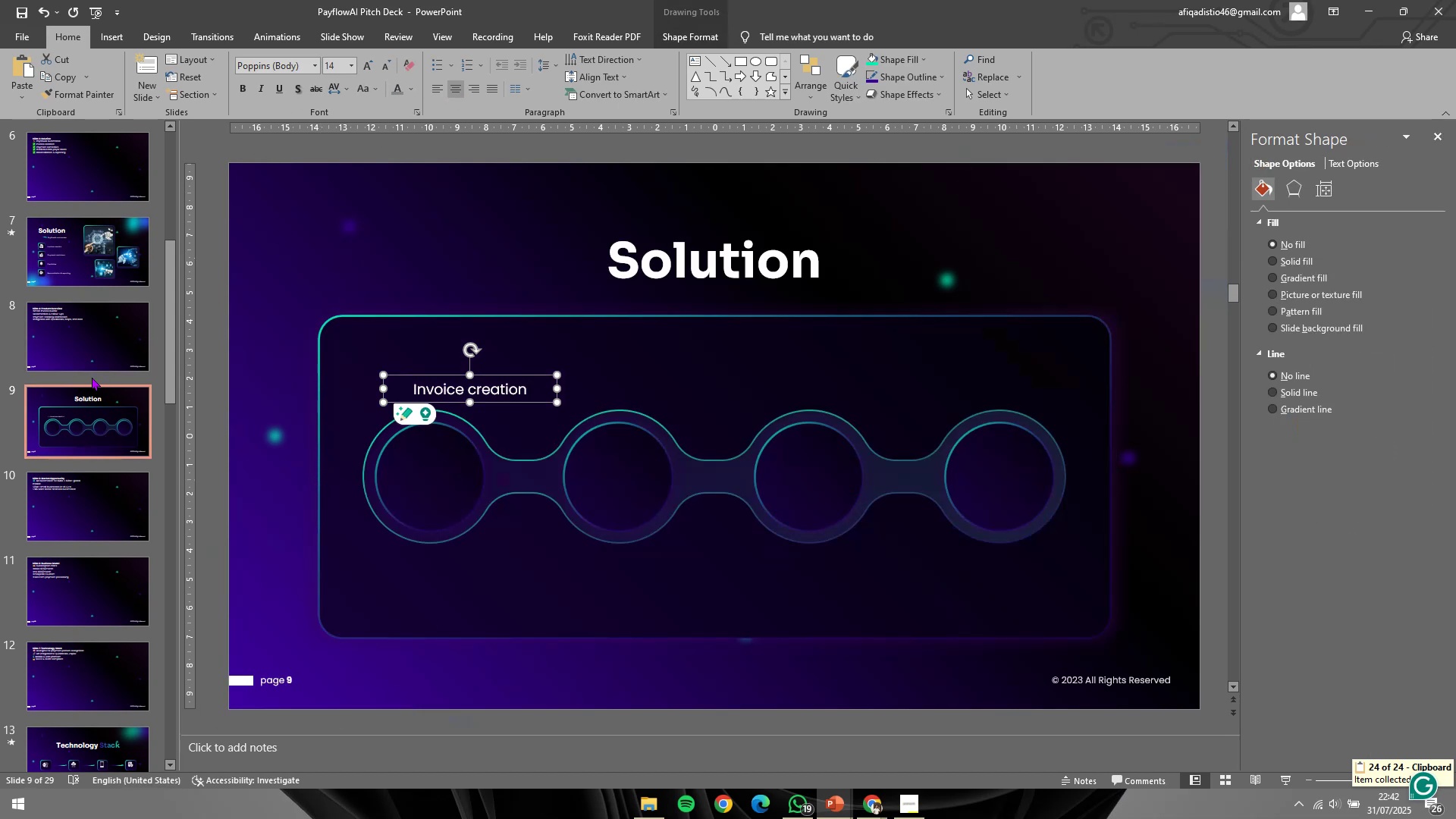 
left_click([104, 347])
 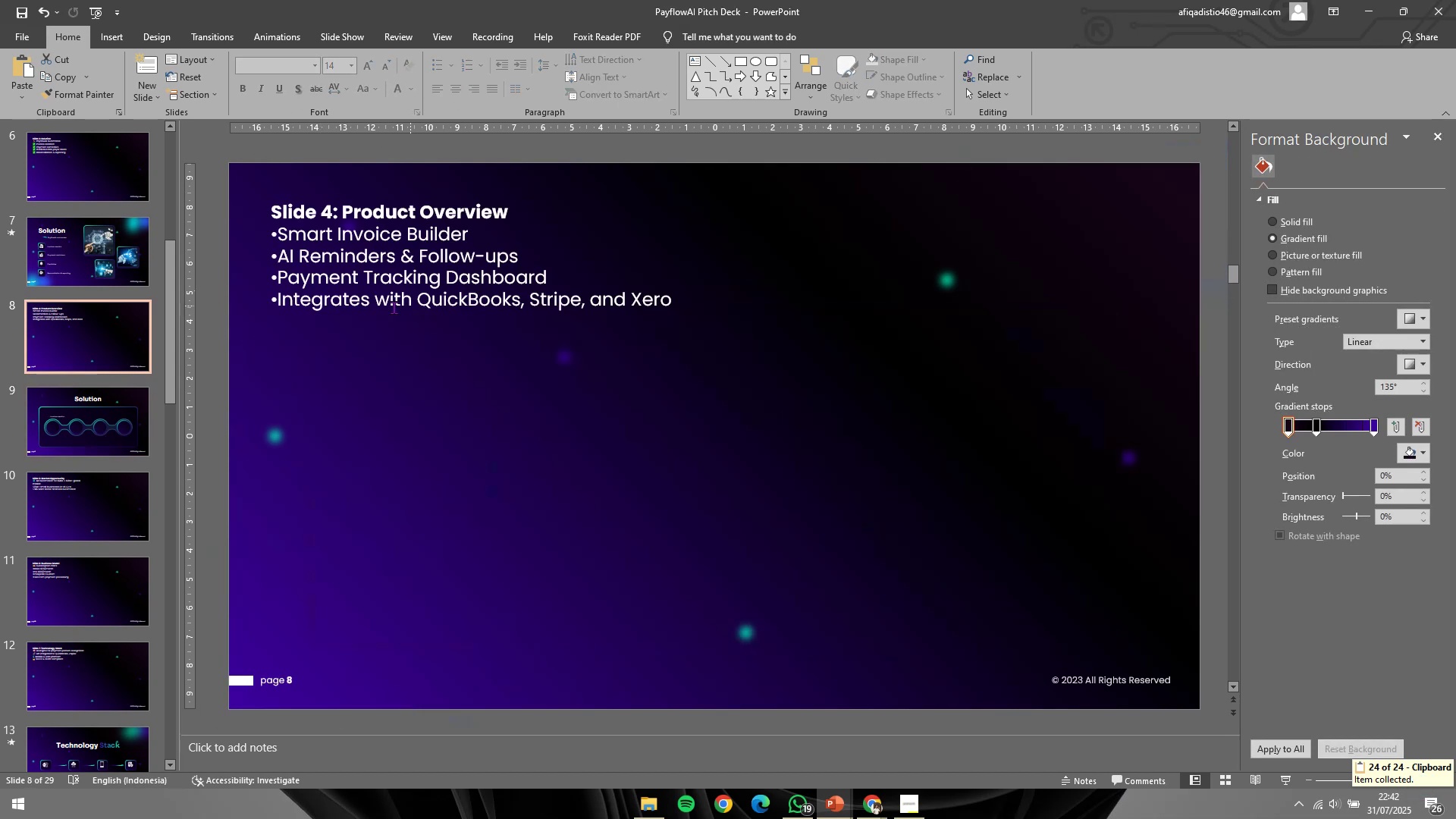 
left_click([354, 312])
 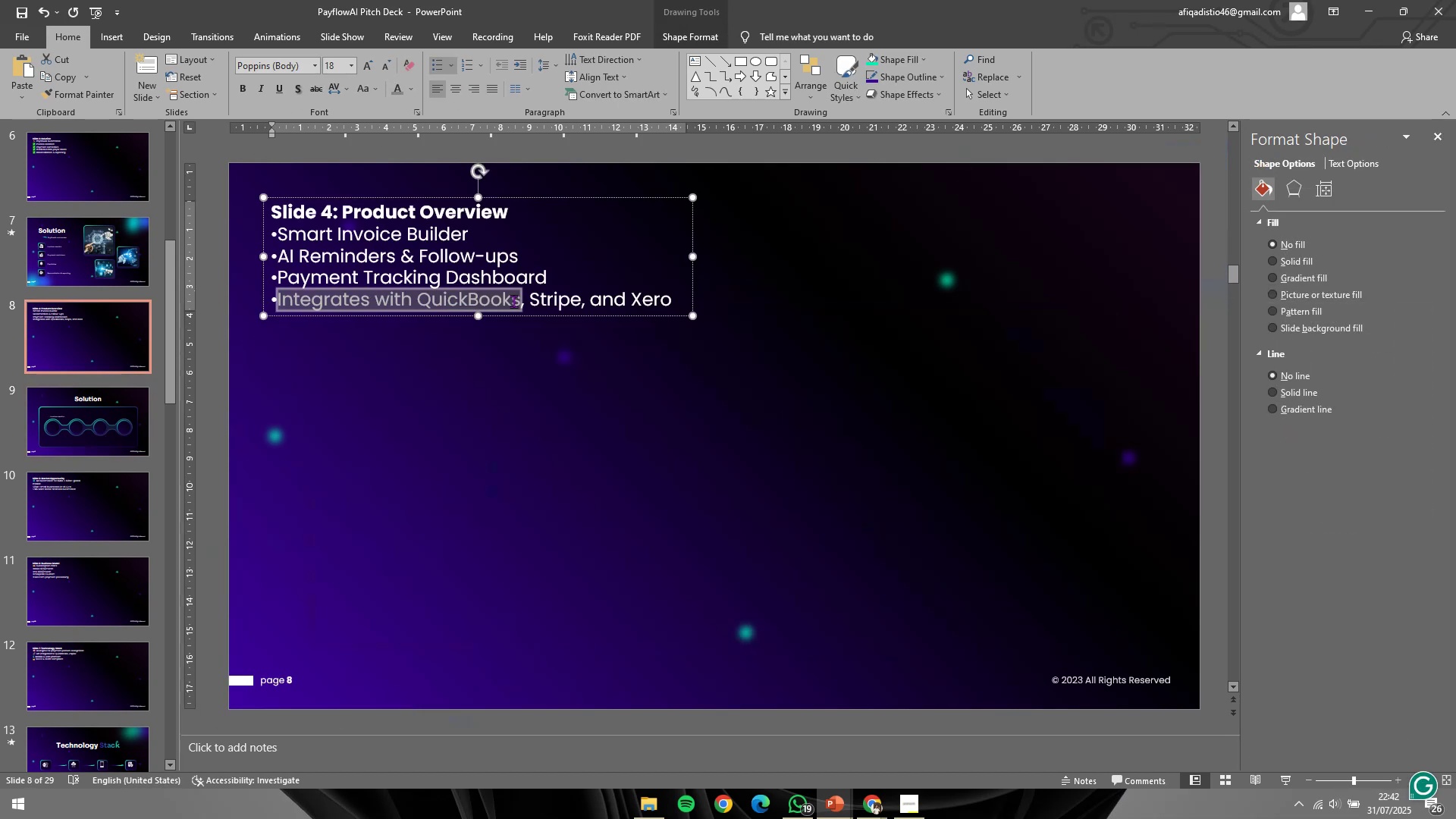 
hold_key(key=ControlLeft, duration=0.5)
 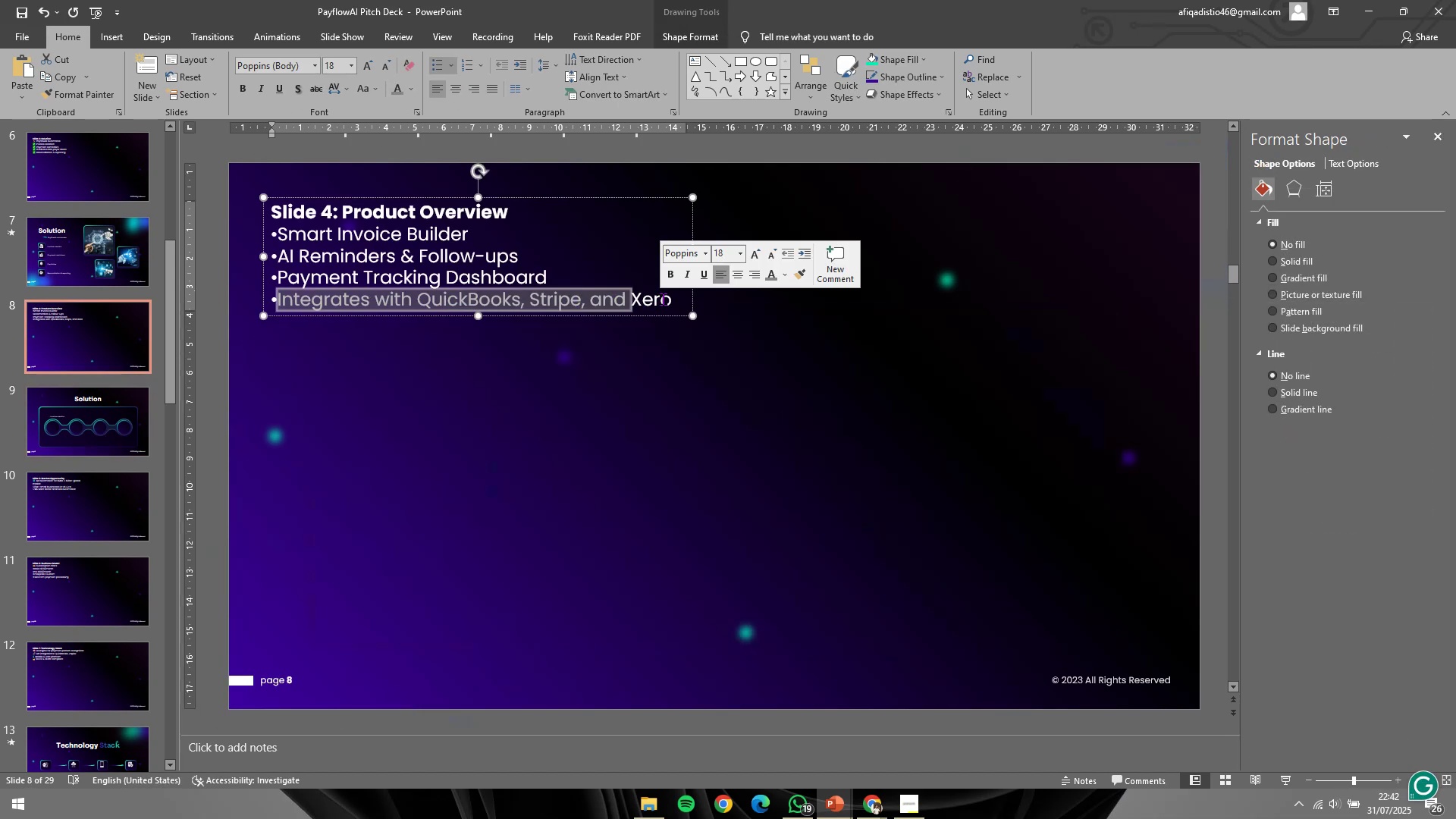 
hold_key(key=ShiftLeft, duration=0.52)
 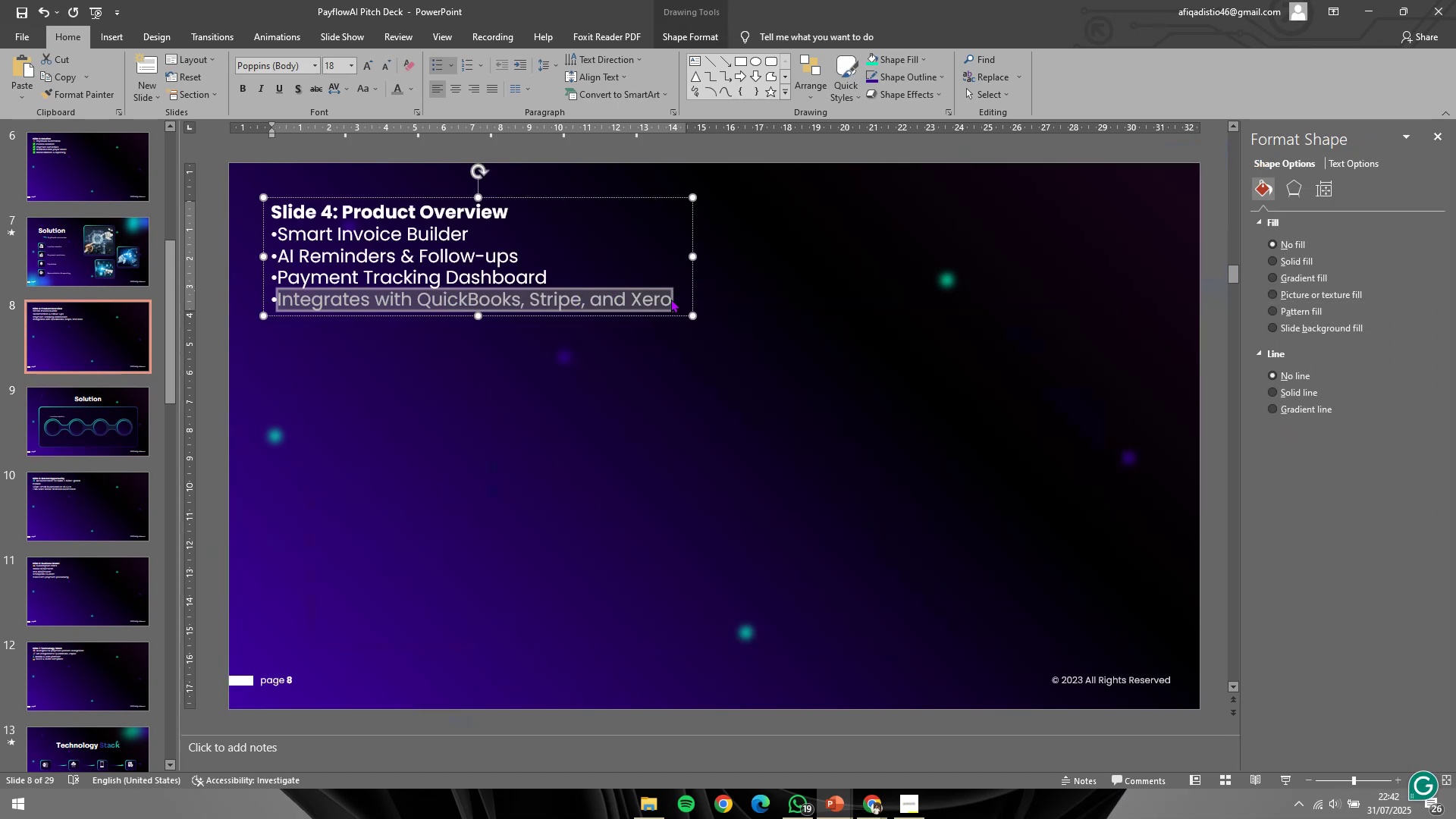 
key(Control+C)
 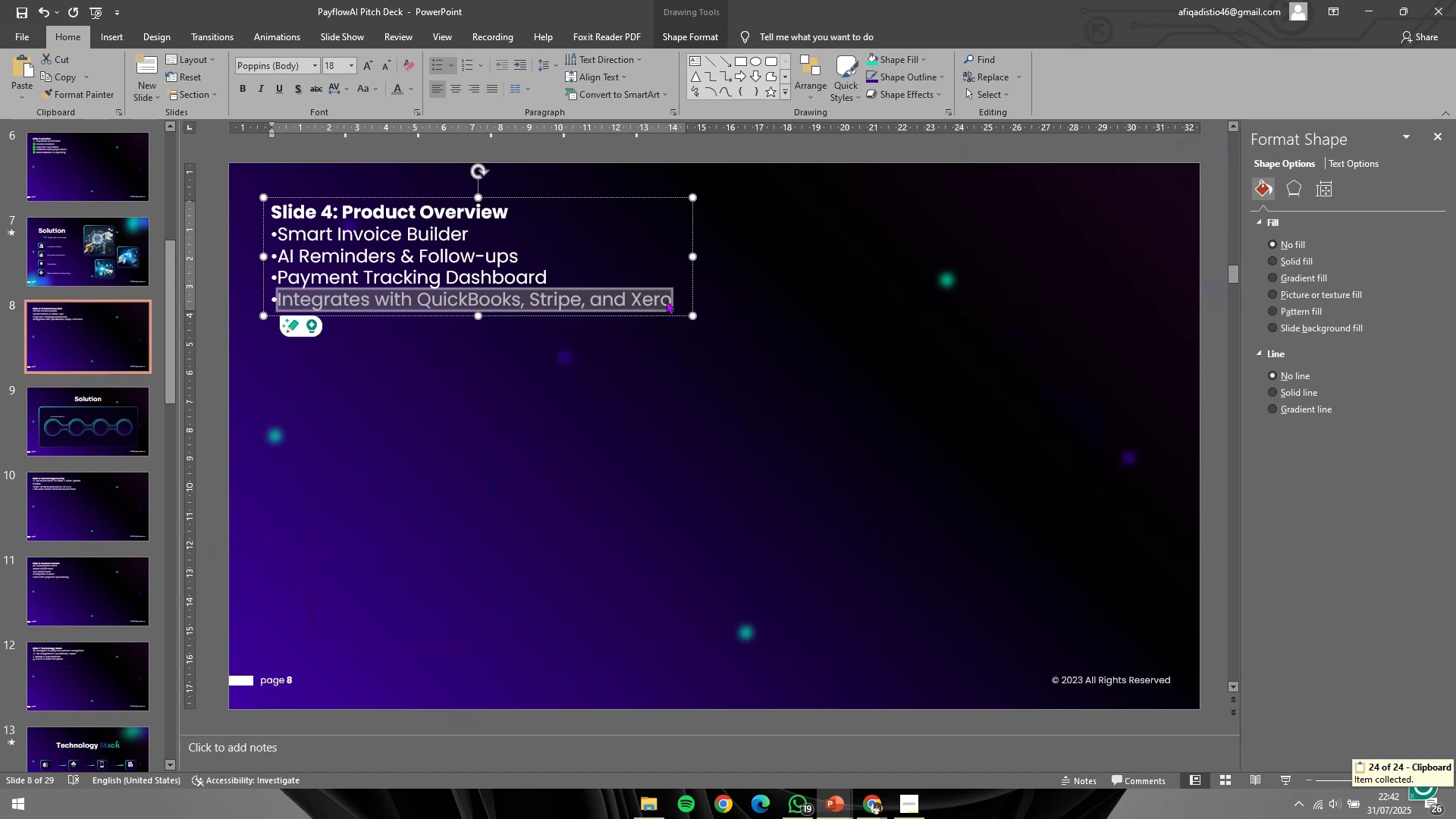 
key(Control+C)
 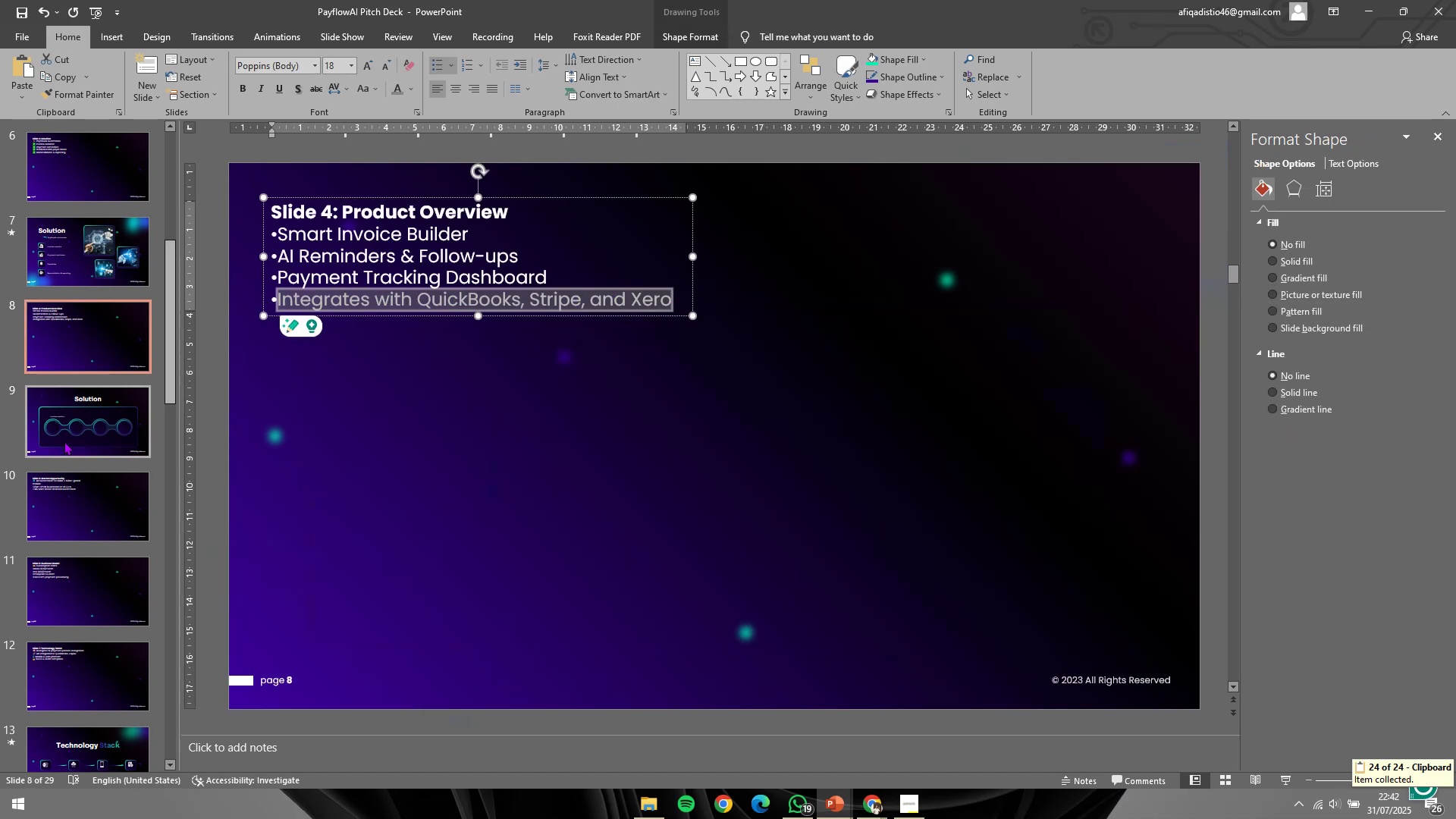 
left_click([64, 441])
 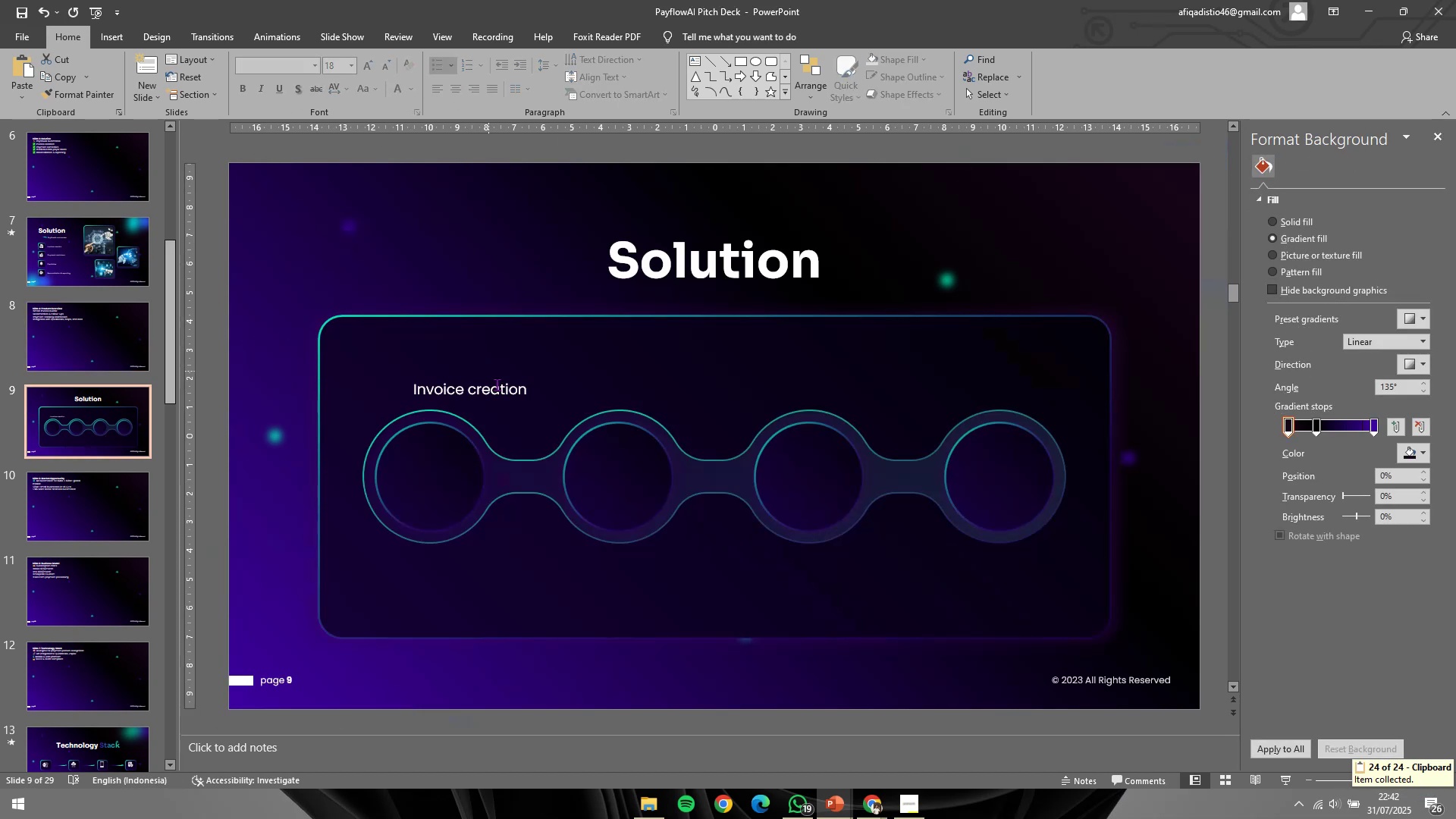 
left_click([504, 397])
 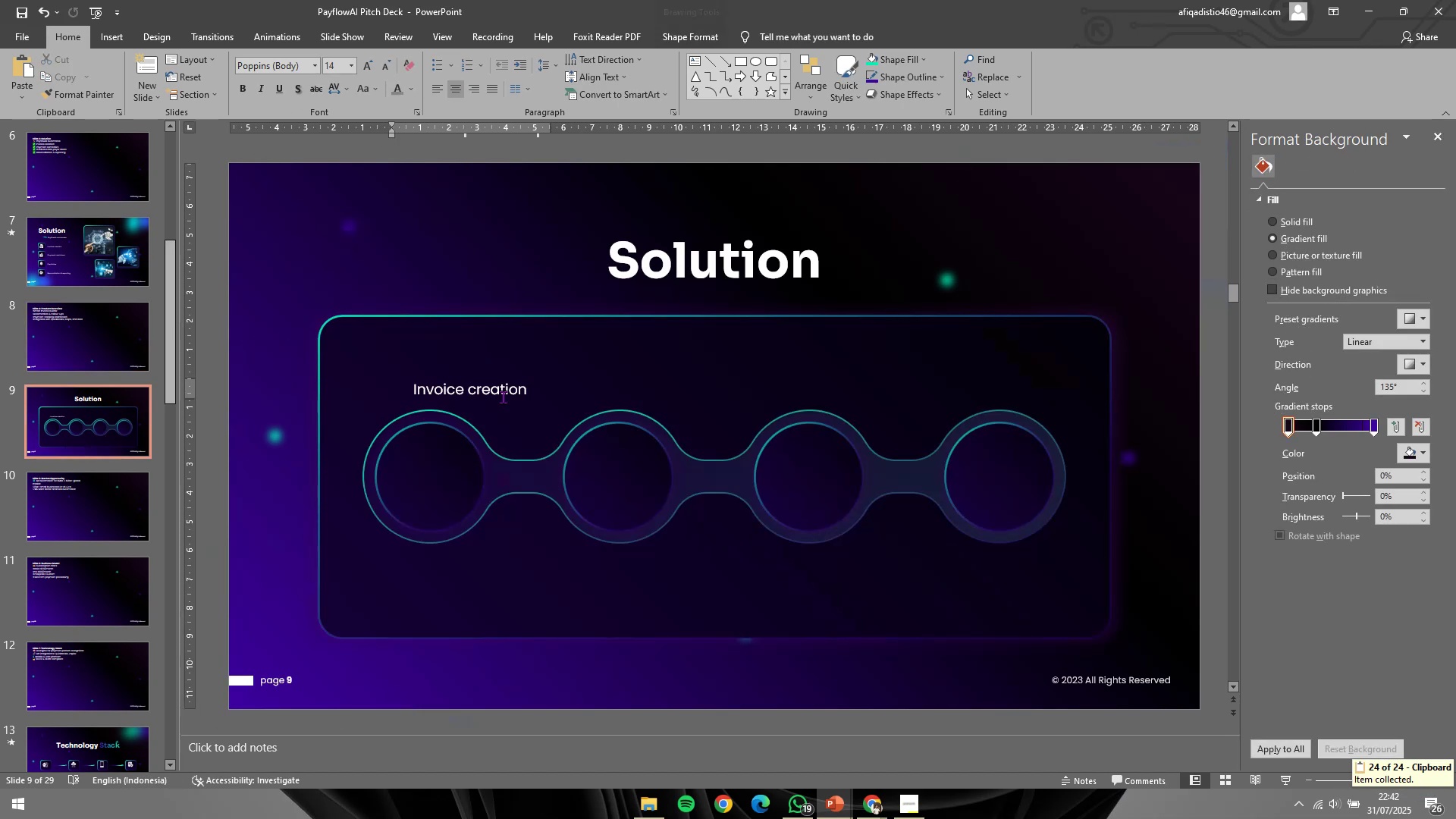 
key(Control+ControlLeft)
 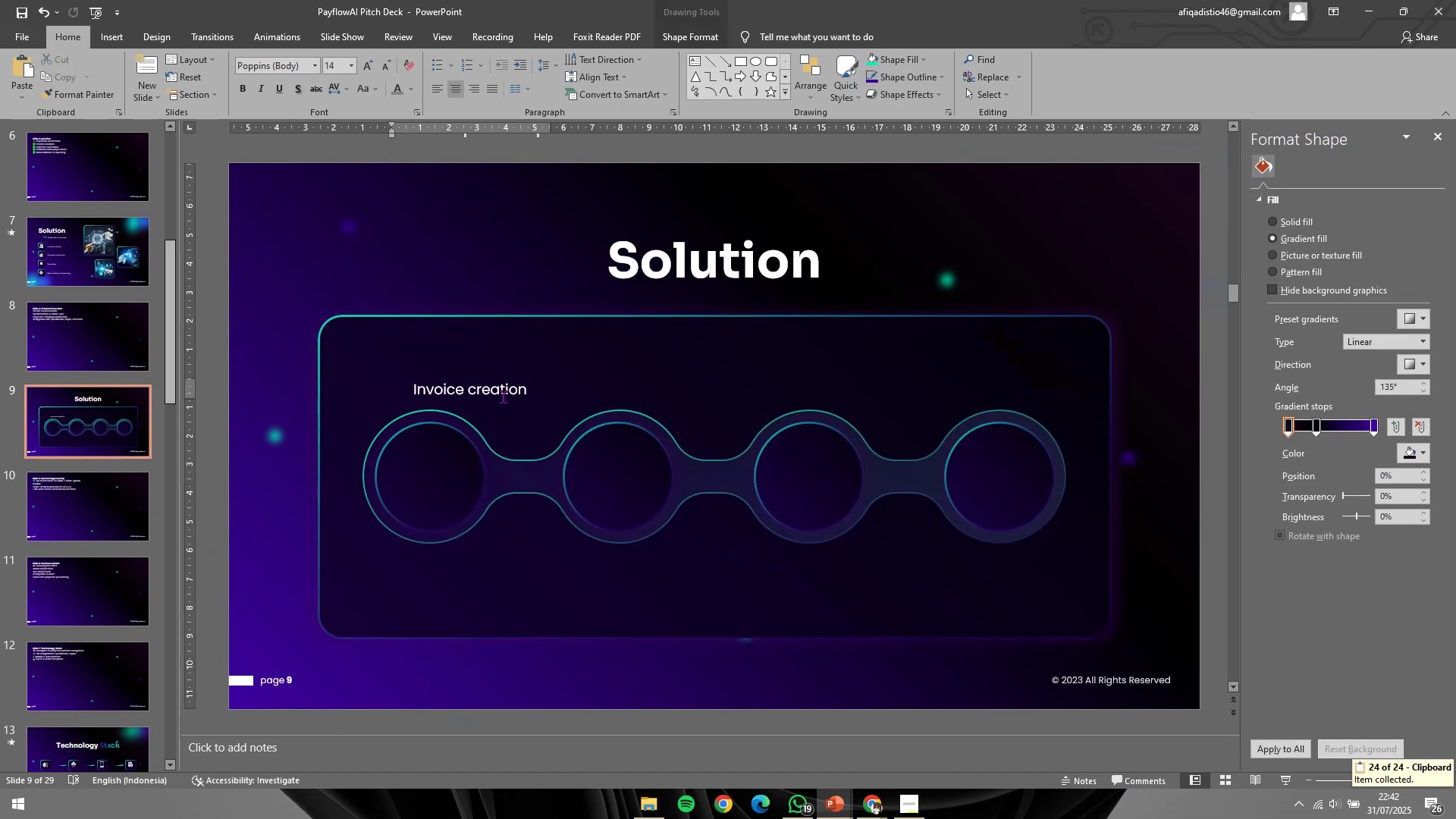 
key(Control+A)
 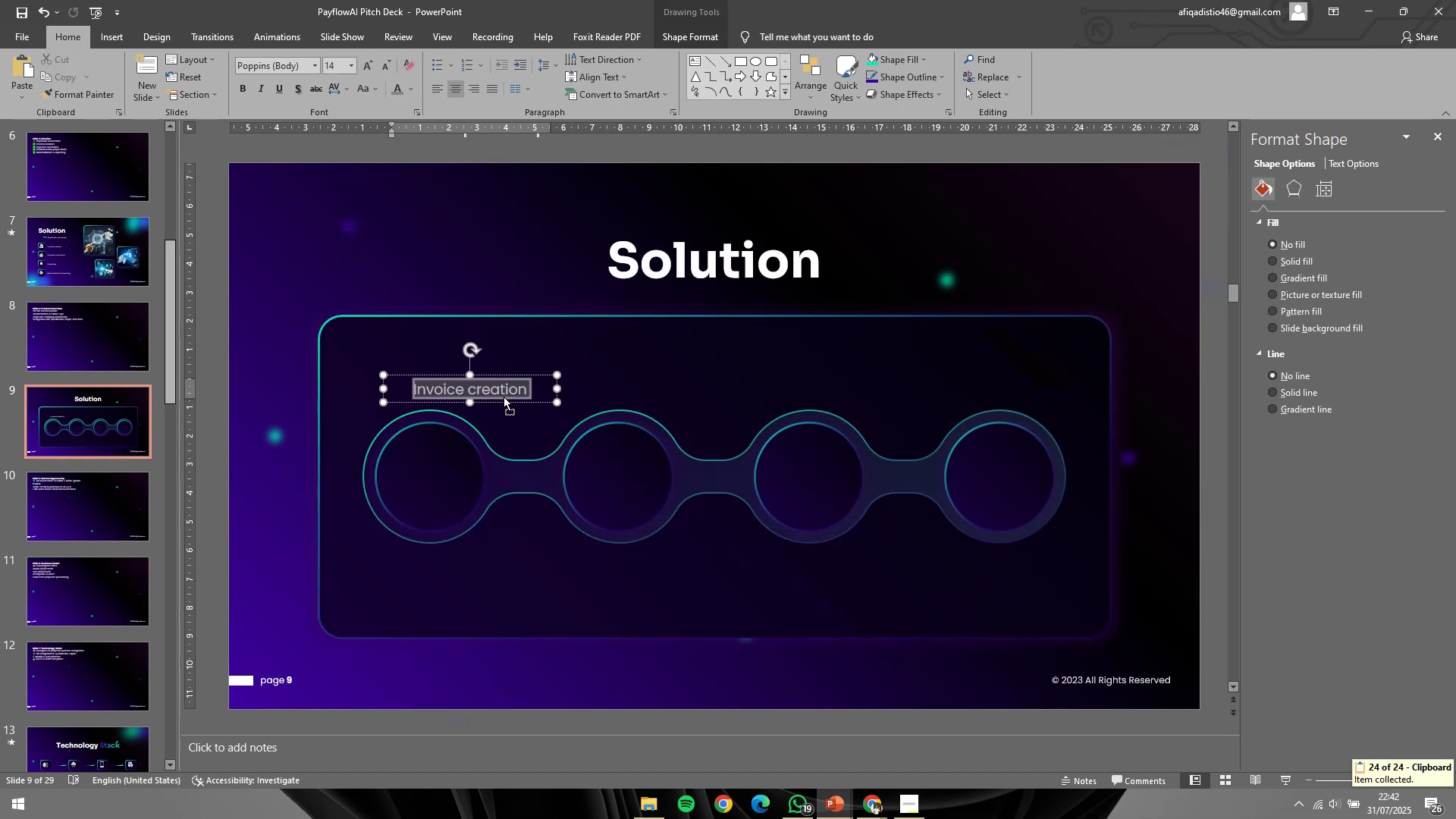 
right_click([504, 397])
 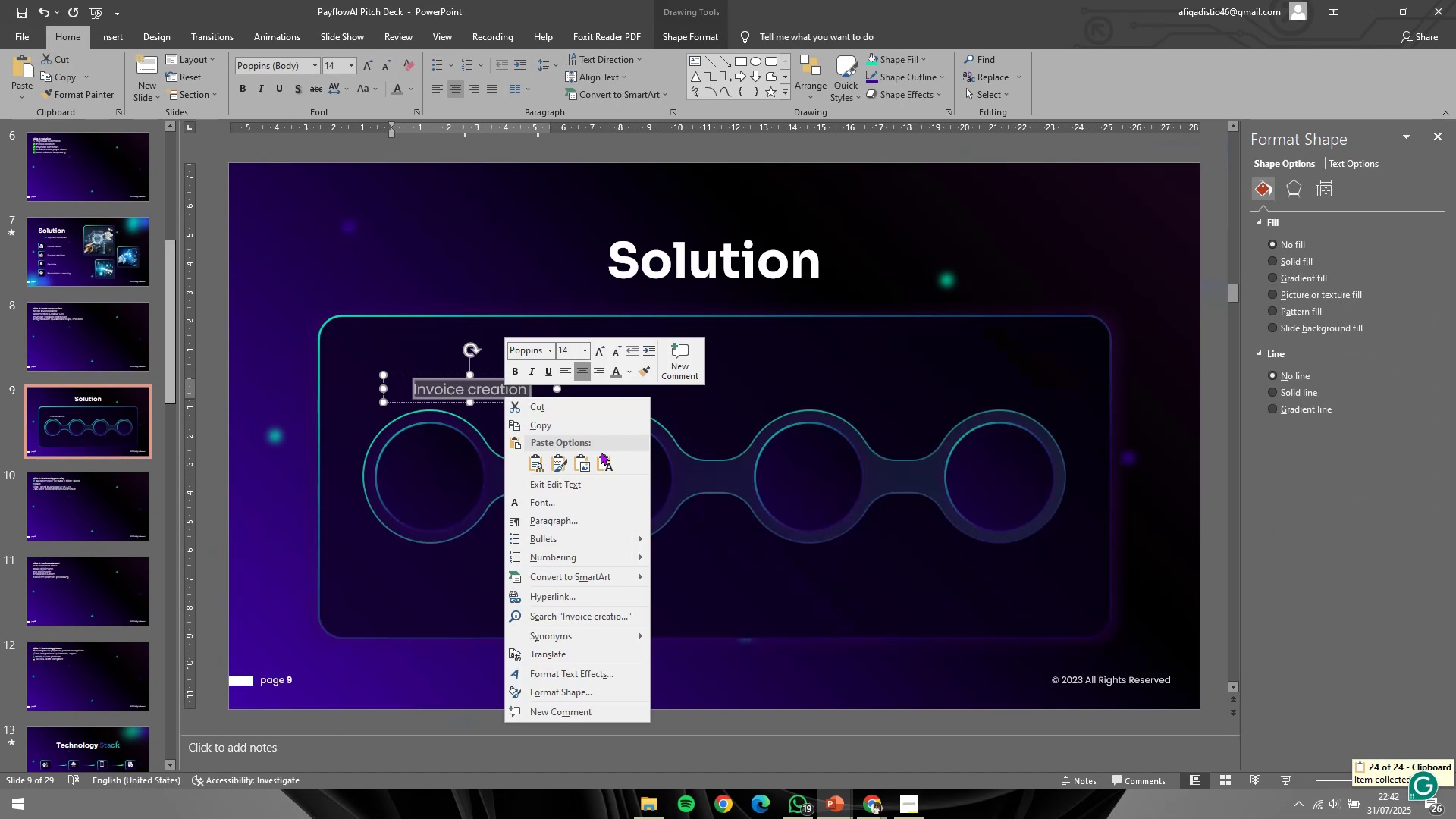 
left_click([601, 453])
 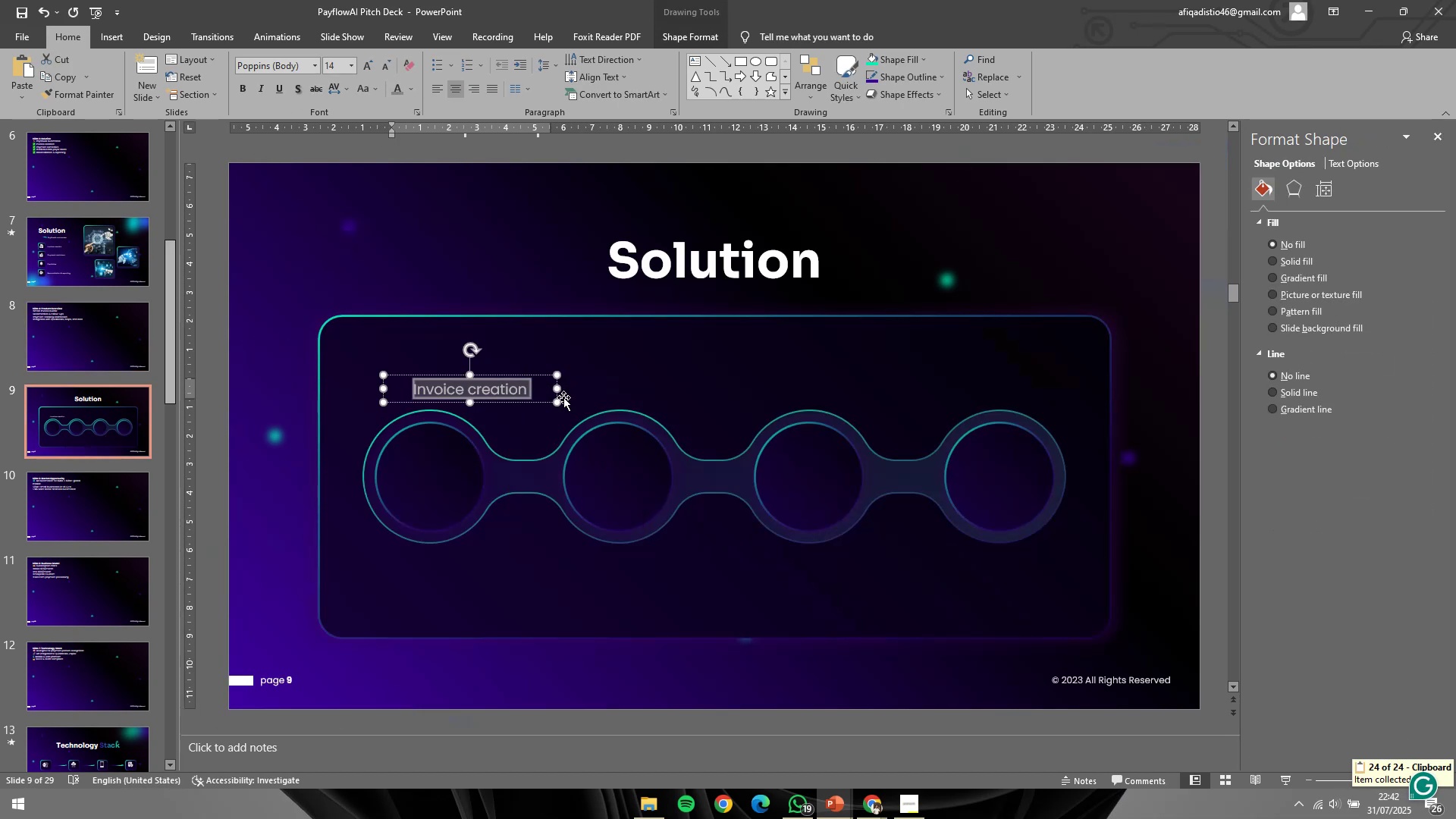 
key(Control+A)
 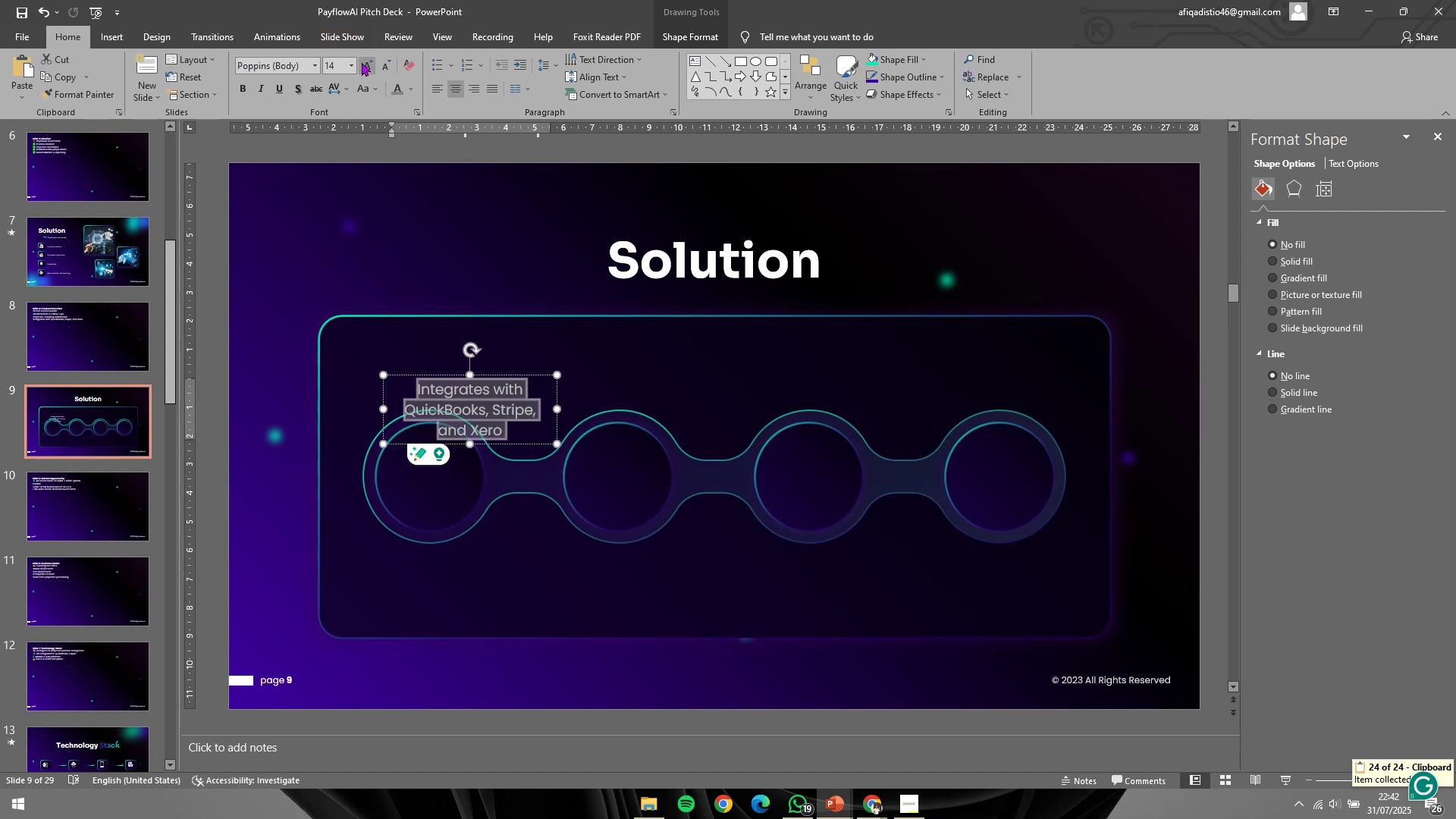 
left_click([362, 62])
 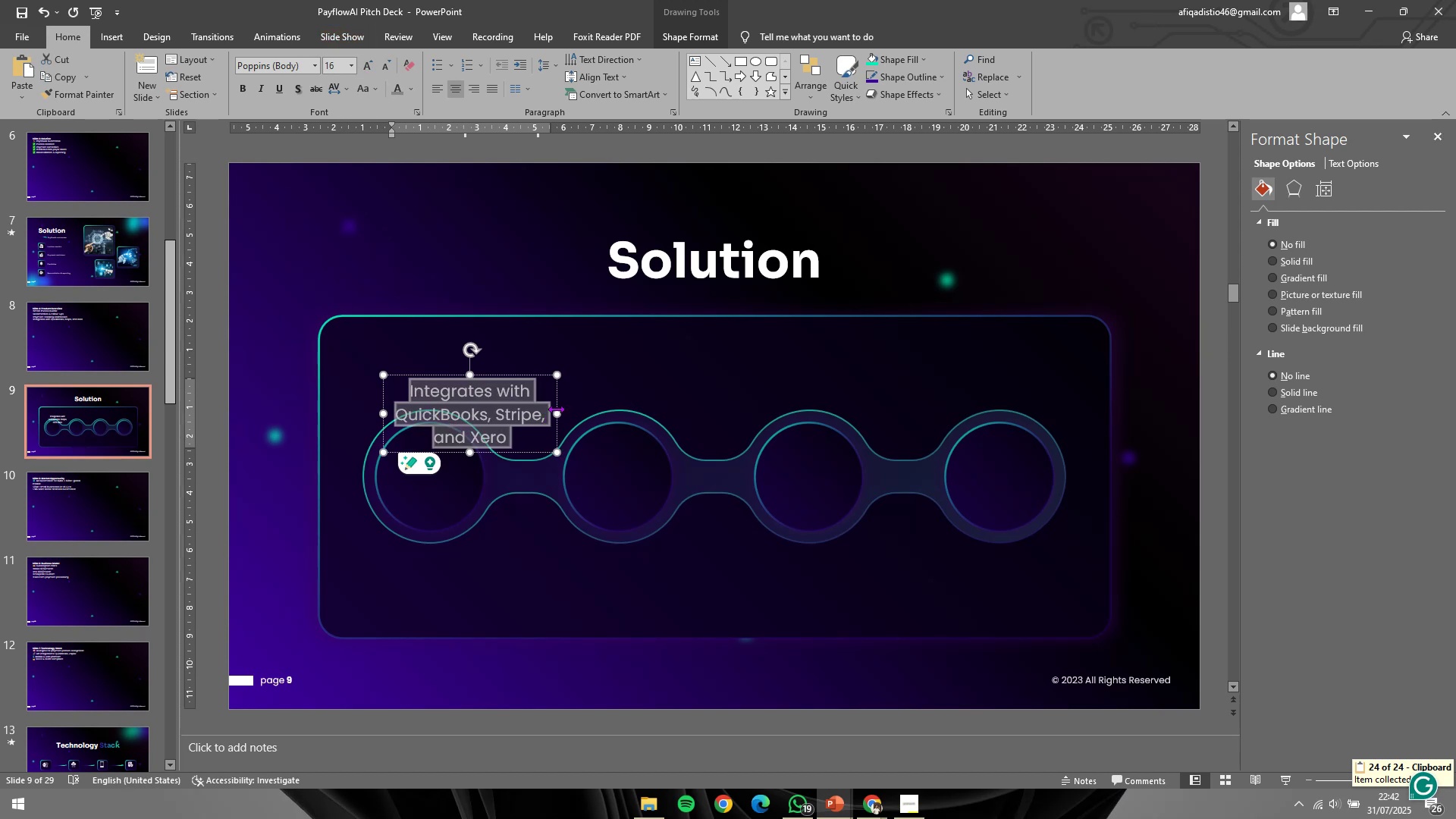 
hold_key(key=ControlLeft, duration=0.83)
 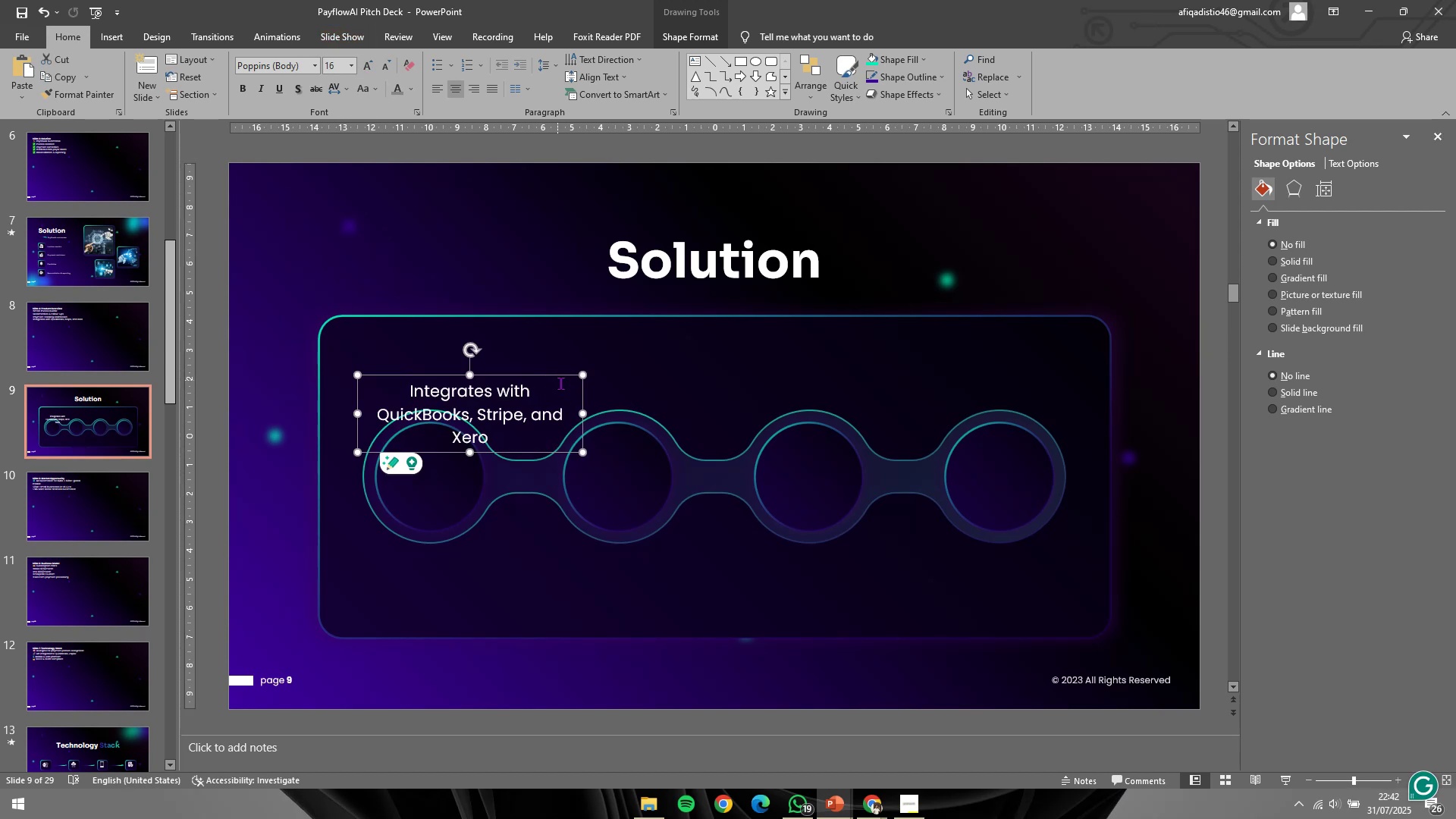 
hold_key(key=ShiftLeft, duration=0.85)
 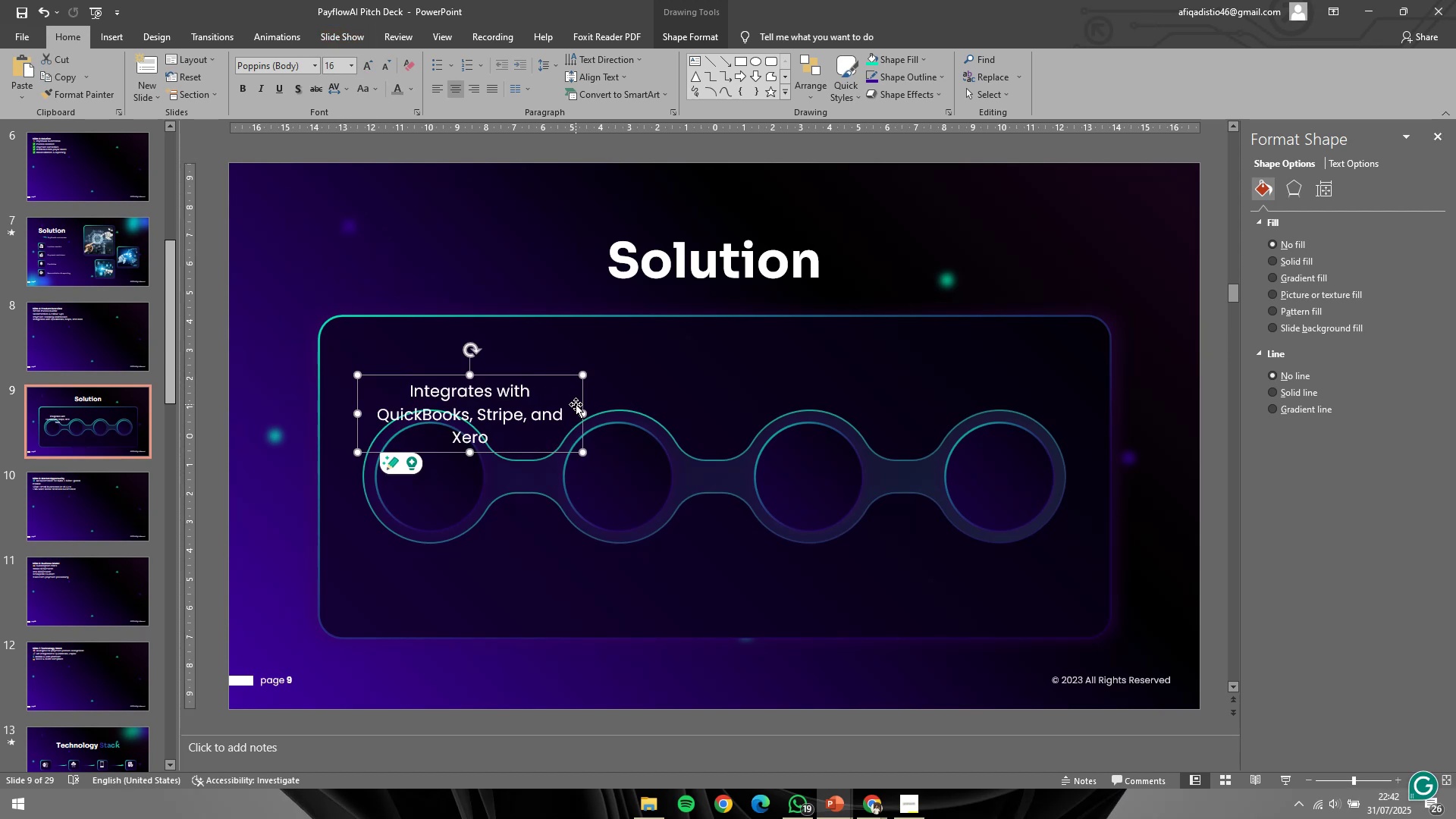 
hold_key(key=ControlLeft, duration=1.07)
 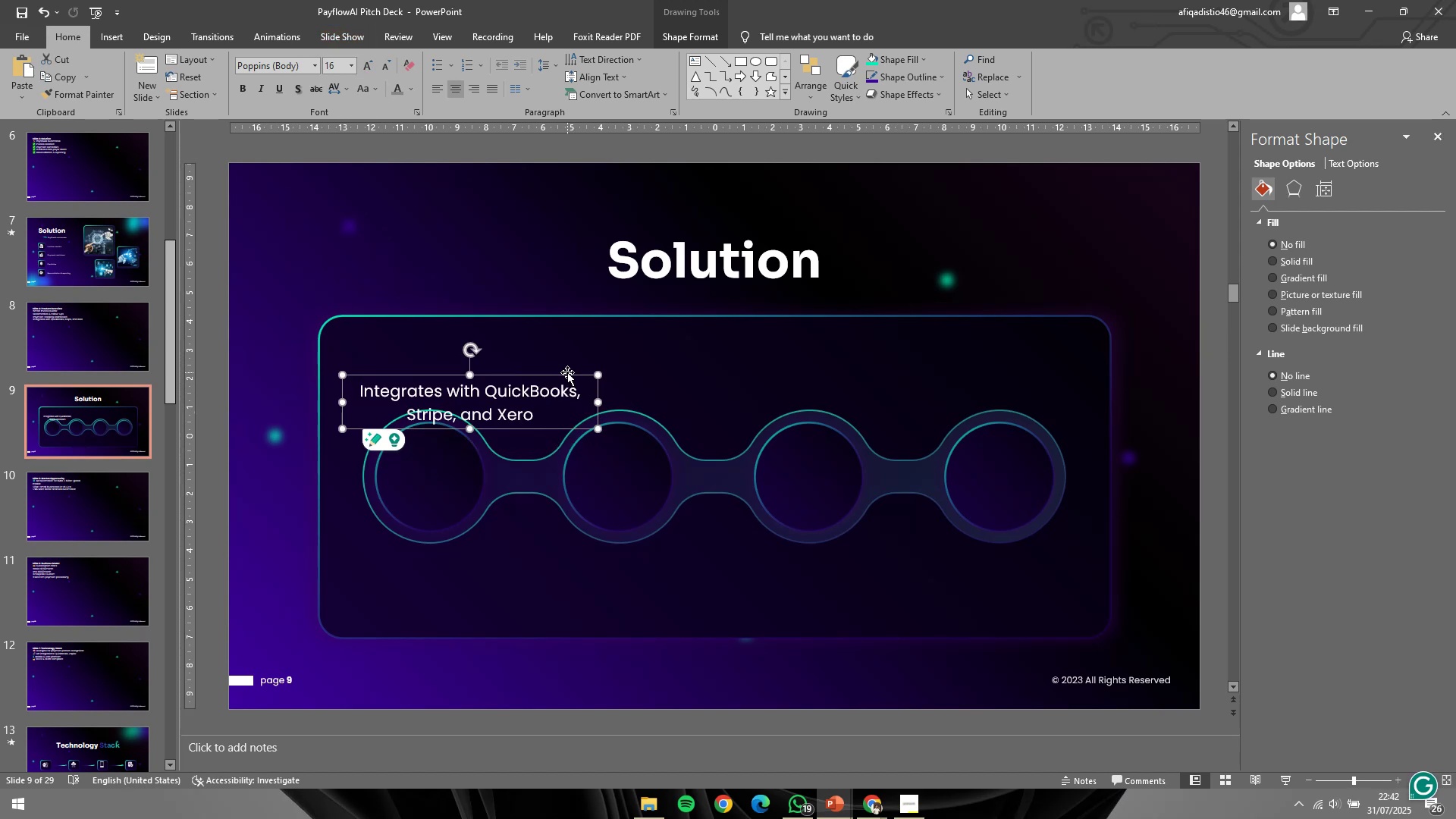 
hold_key(key=ShiftLeft, duration=0.95)
 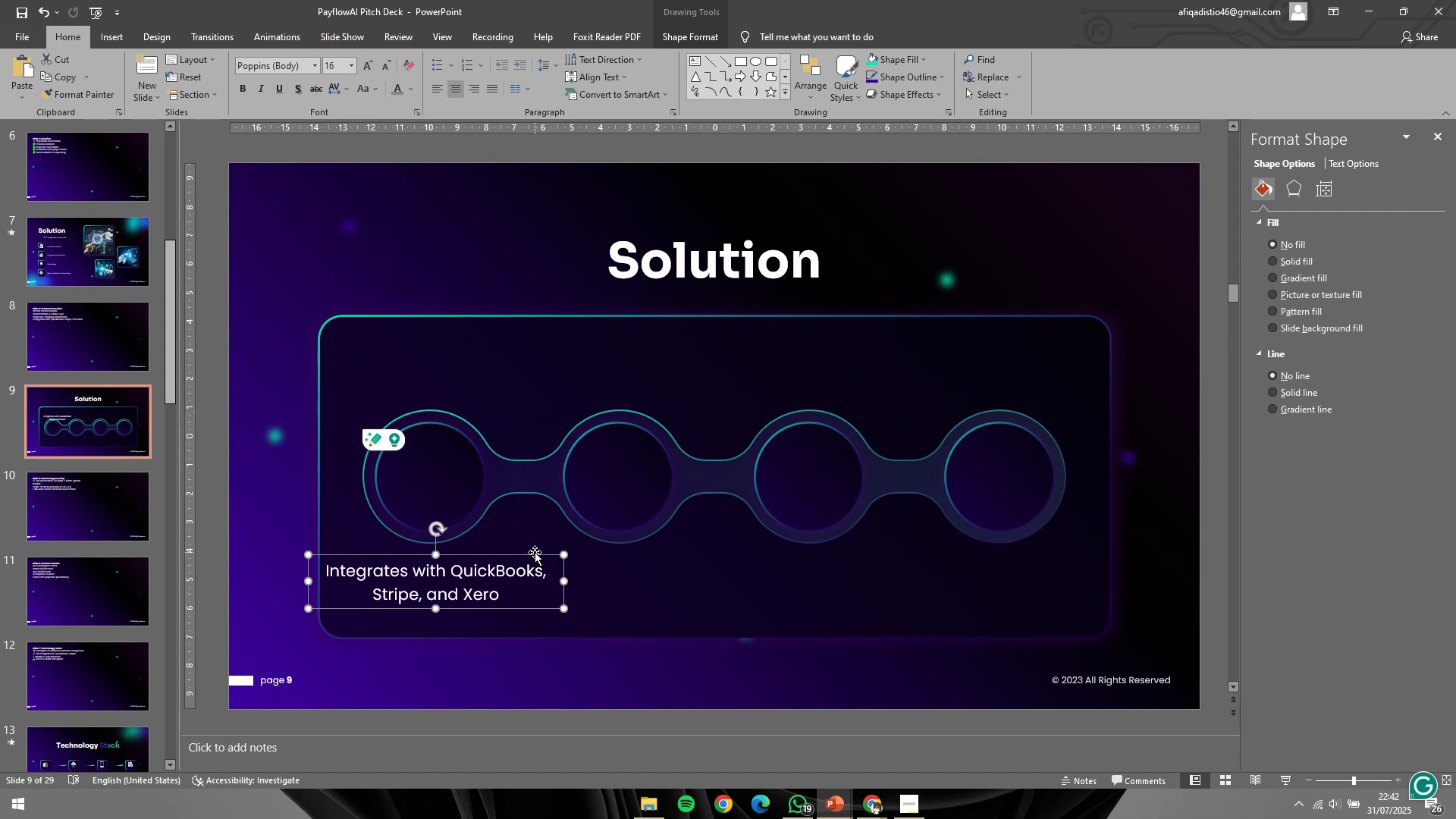 
hold_key(key=ControlLeft, duration=1.23)
 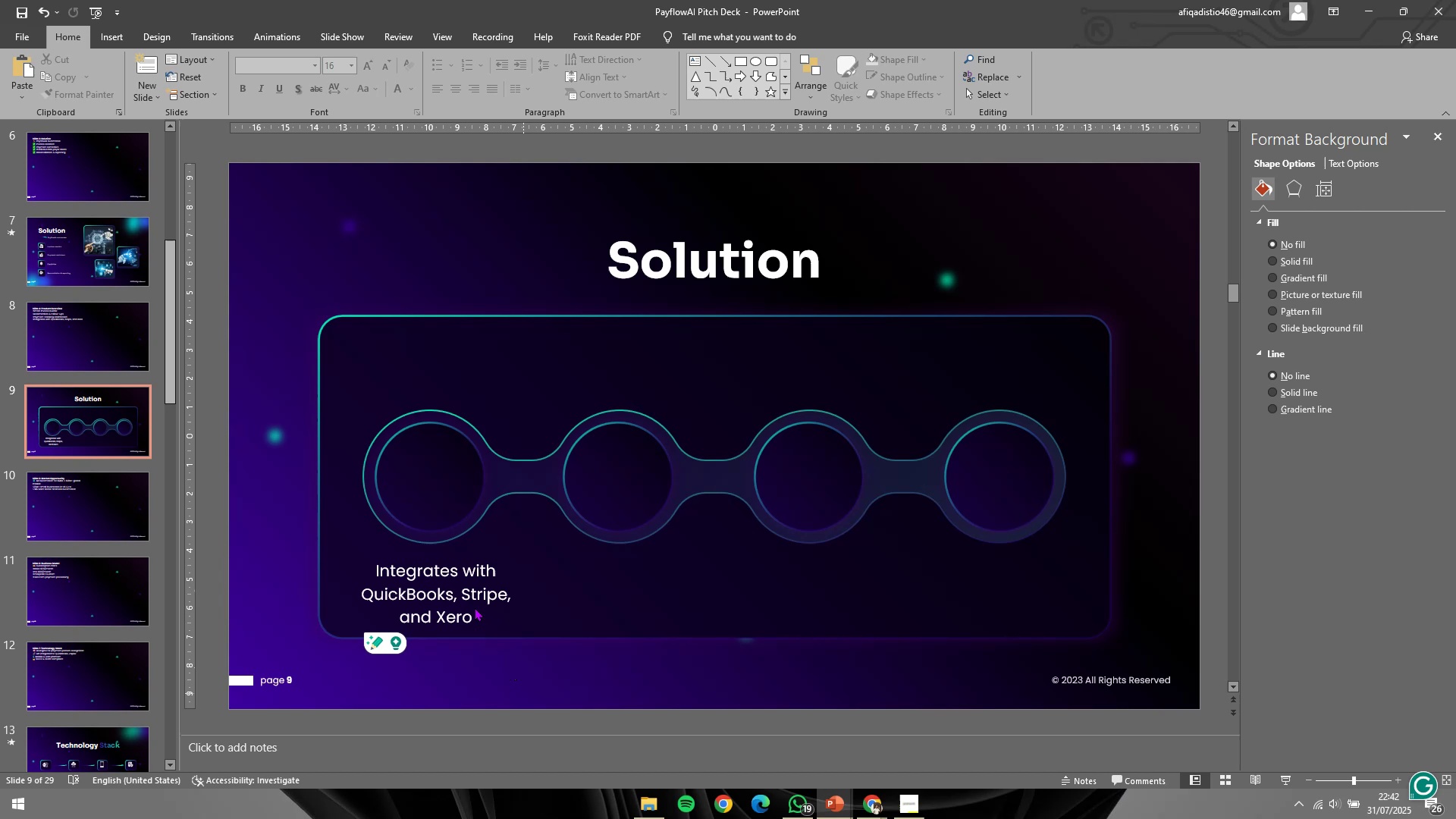 
hold_key(key=ShiftLeft, duration=1.08)
 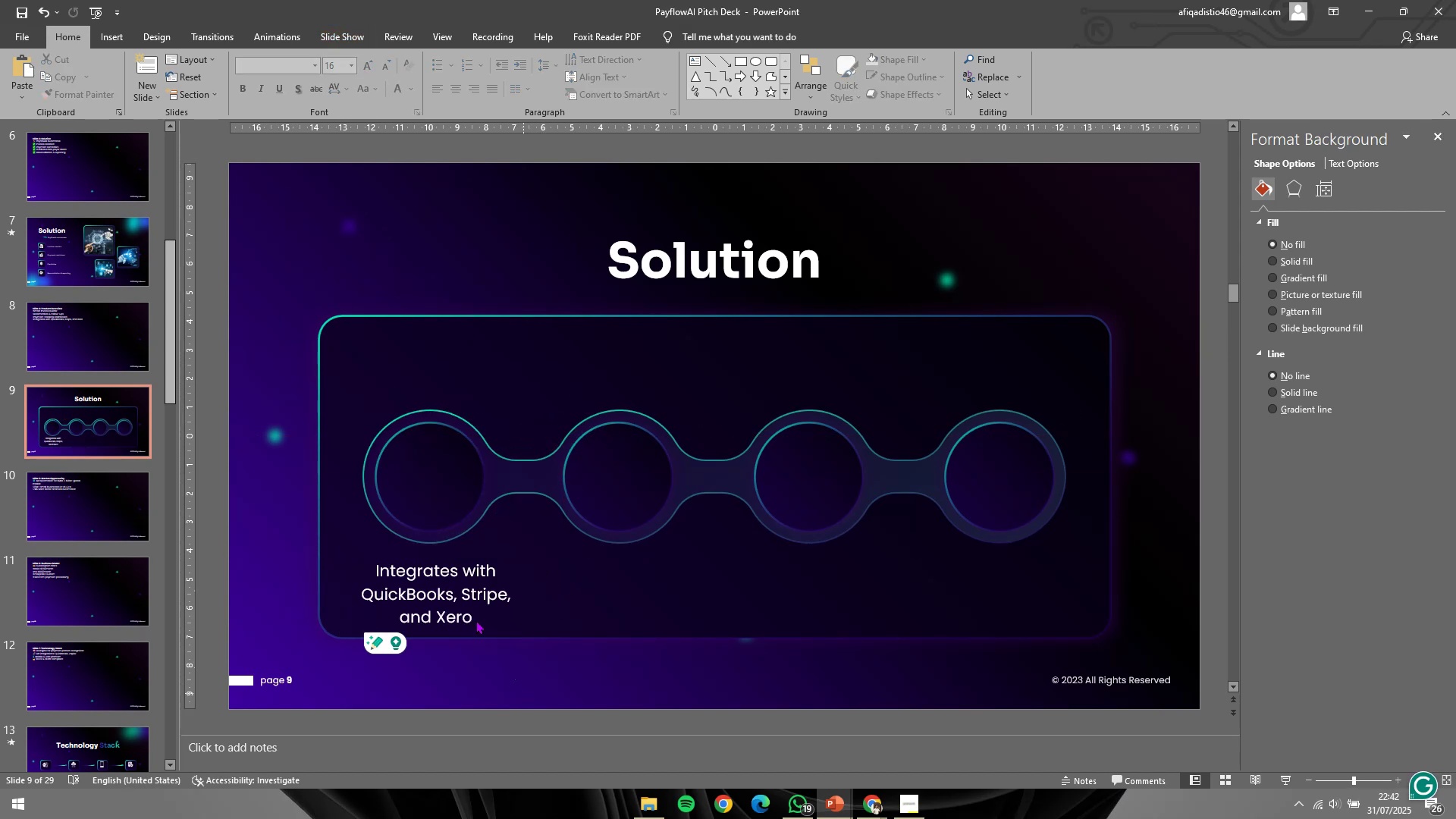 
hold_key(key=ShiftLeft, duration=1.53)
 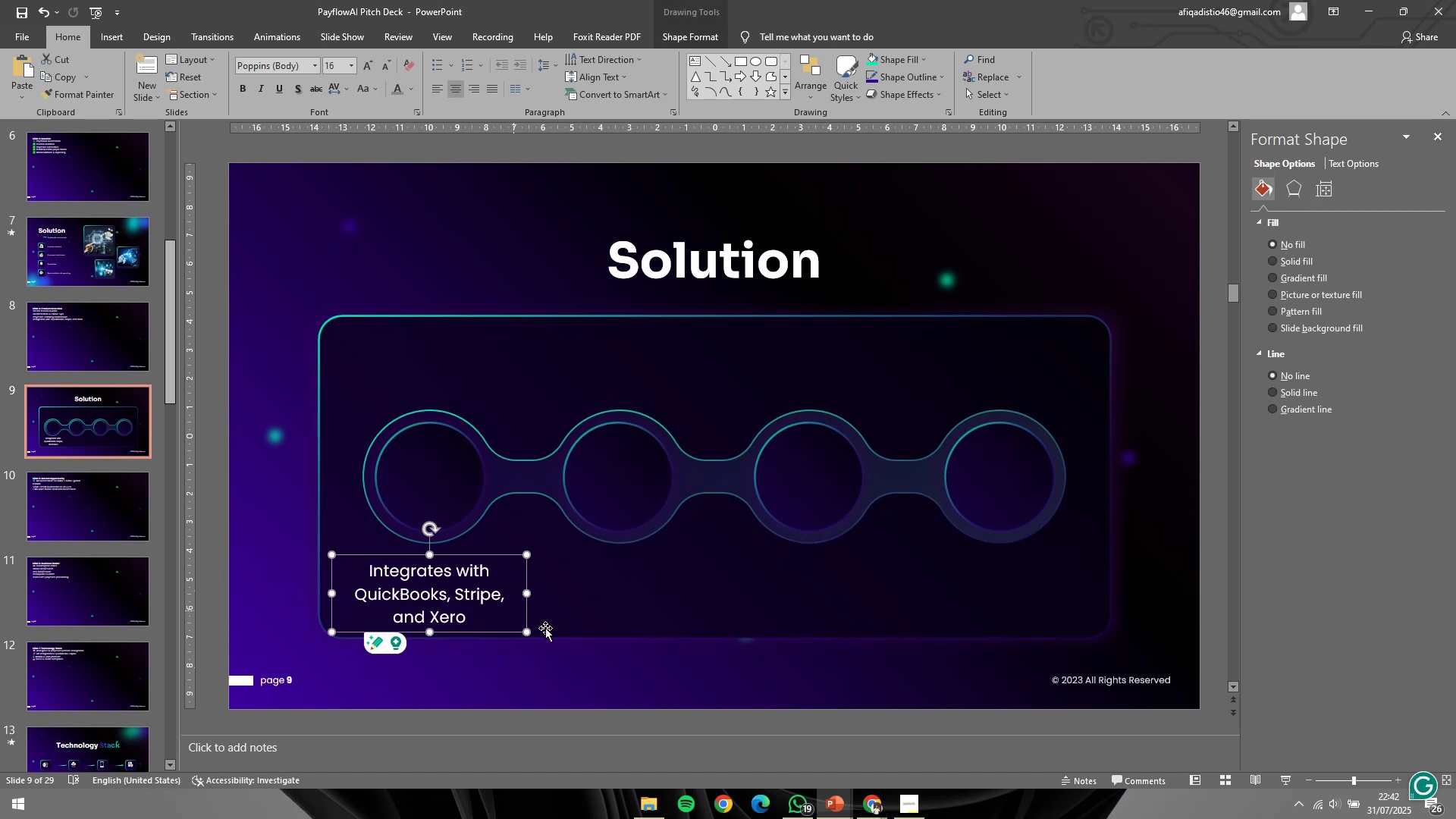 
hold_key(key=ShiftLeft, duration=5.69)
hold_key(key=ControlLeft, duration=0.38)
scroll: coordinate [613, 670], scroll_direction: down, amount: 1.0
 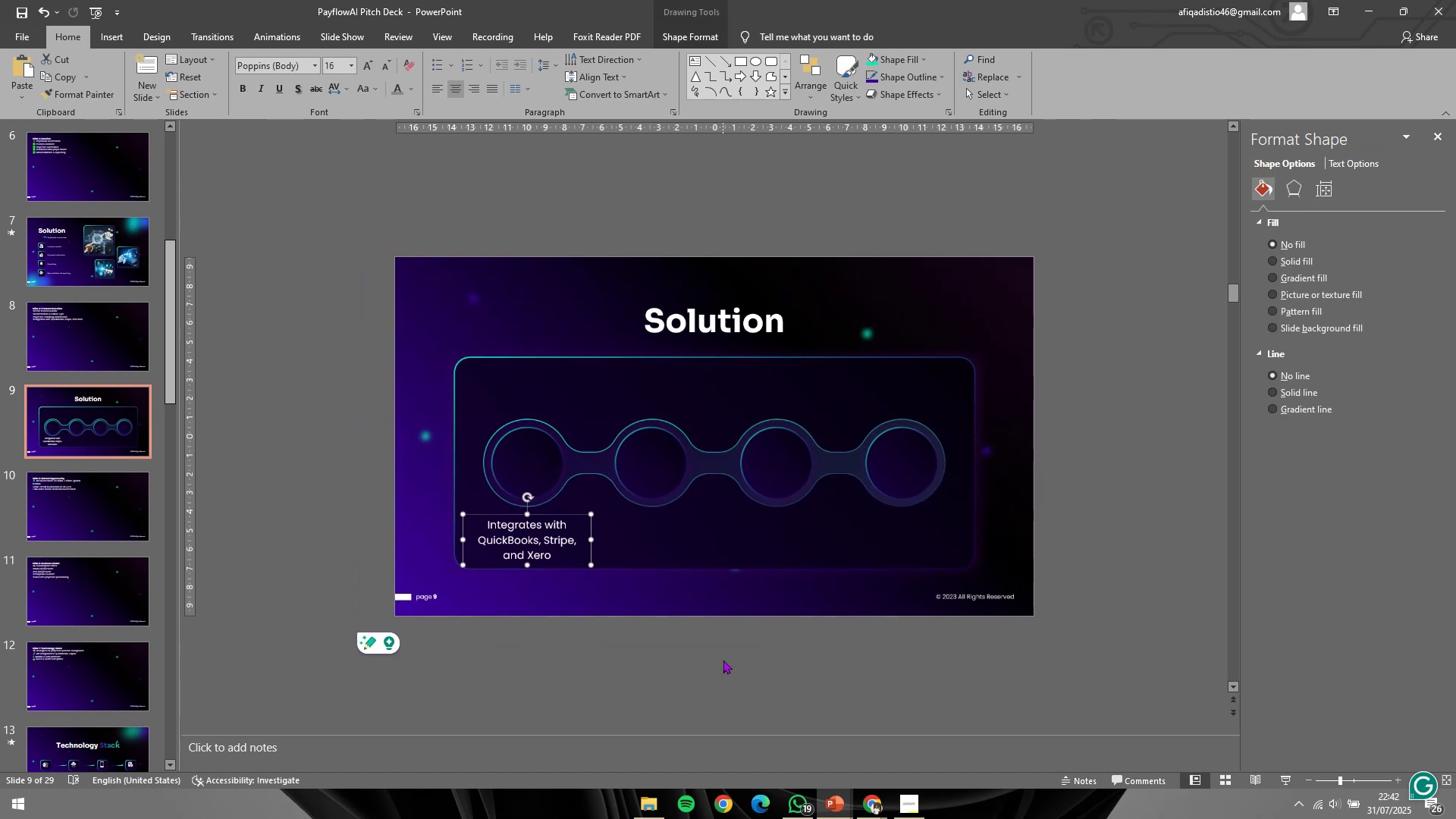 
left_click([723, 660])
 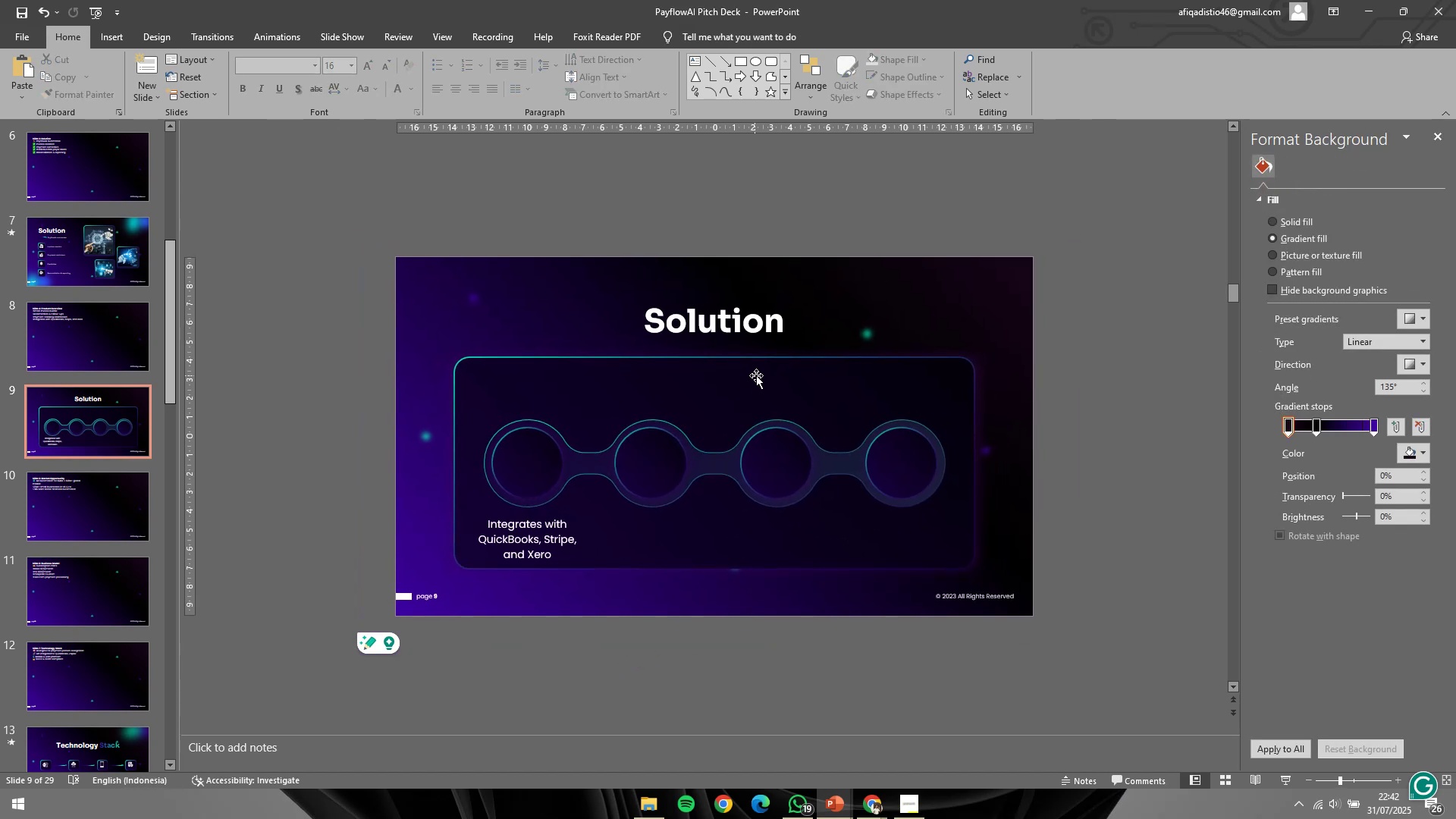 
hold_key(key=ControlLeft, duration=0.35)
scroll: coordinate [804, 468], scroll_direction: up, amount: 1.0
 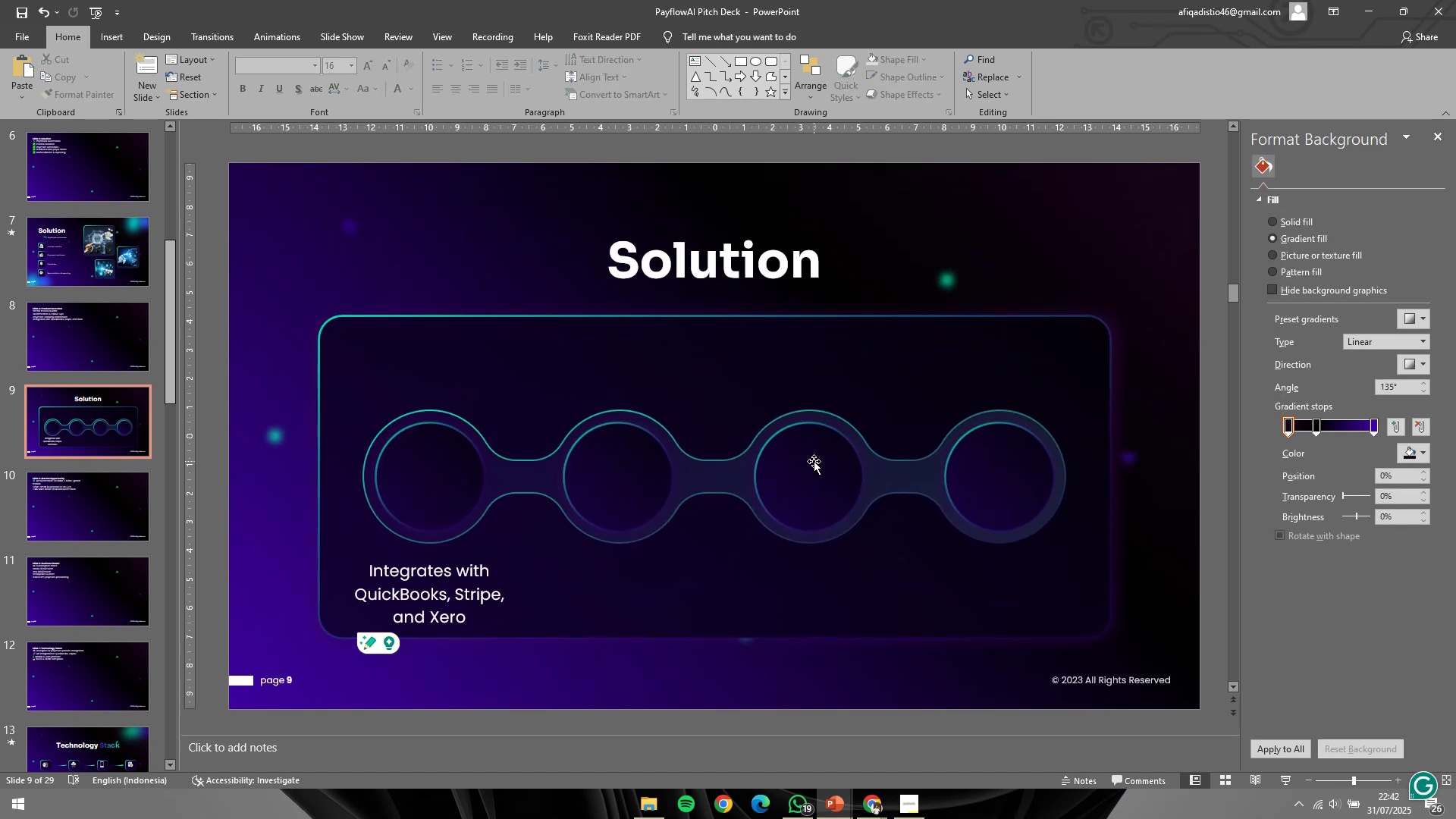 
left_click([814, 461])
 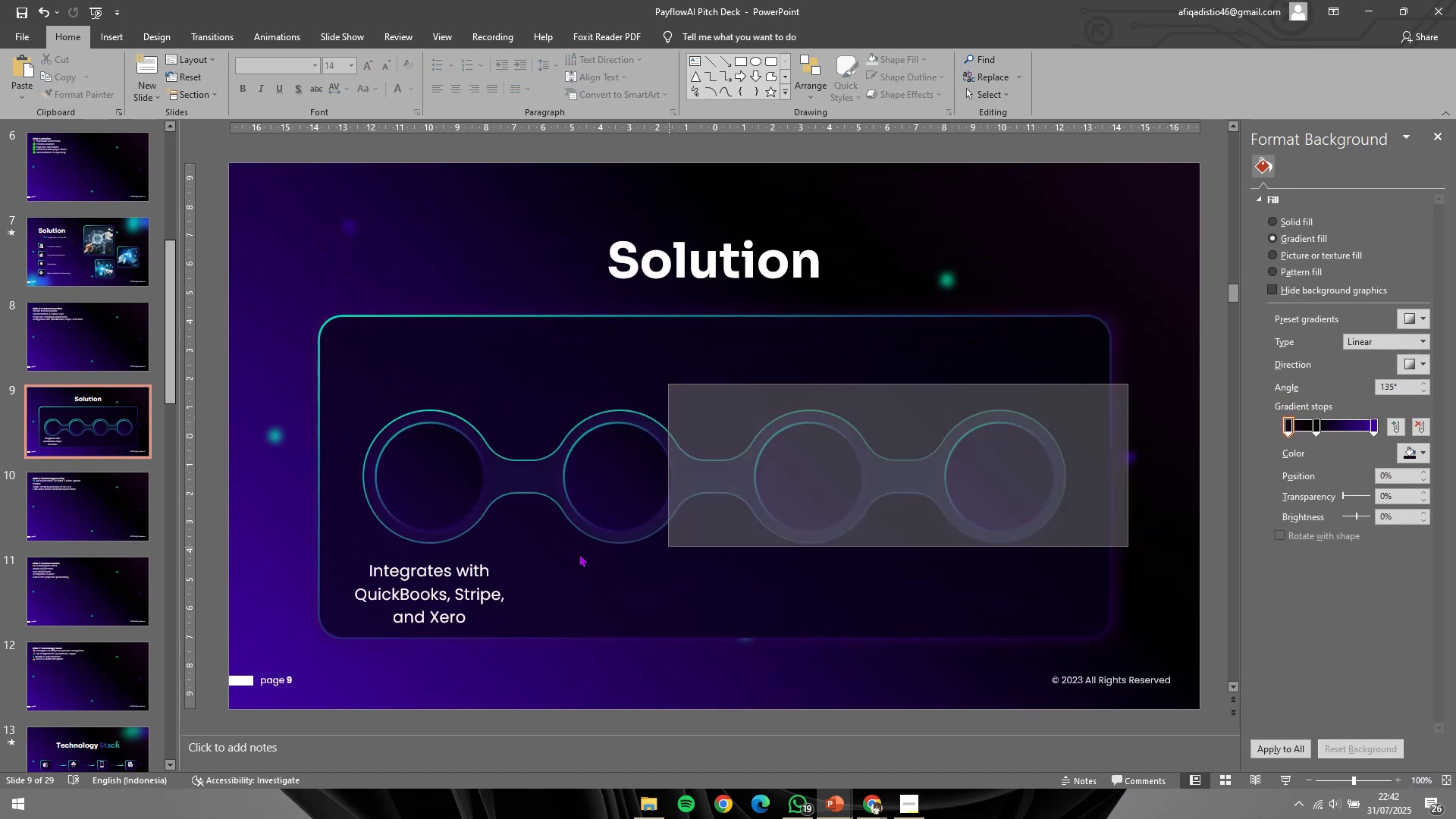 
key(Control+G)
 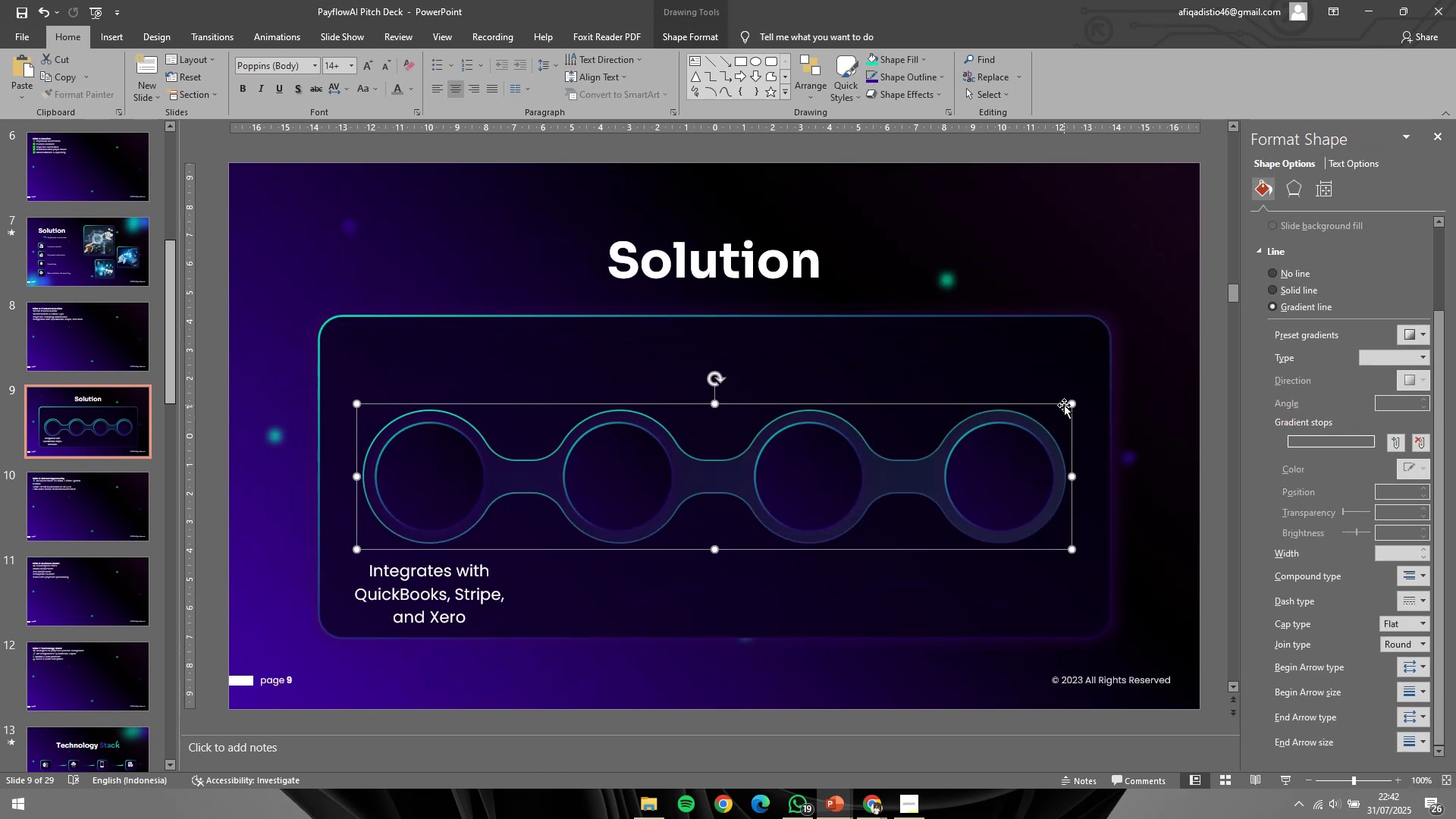 
hold_key(key=ShiftLeft, duration=1.45)
 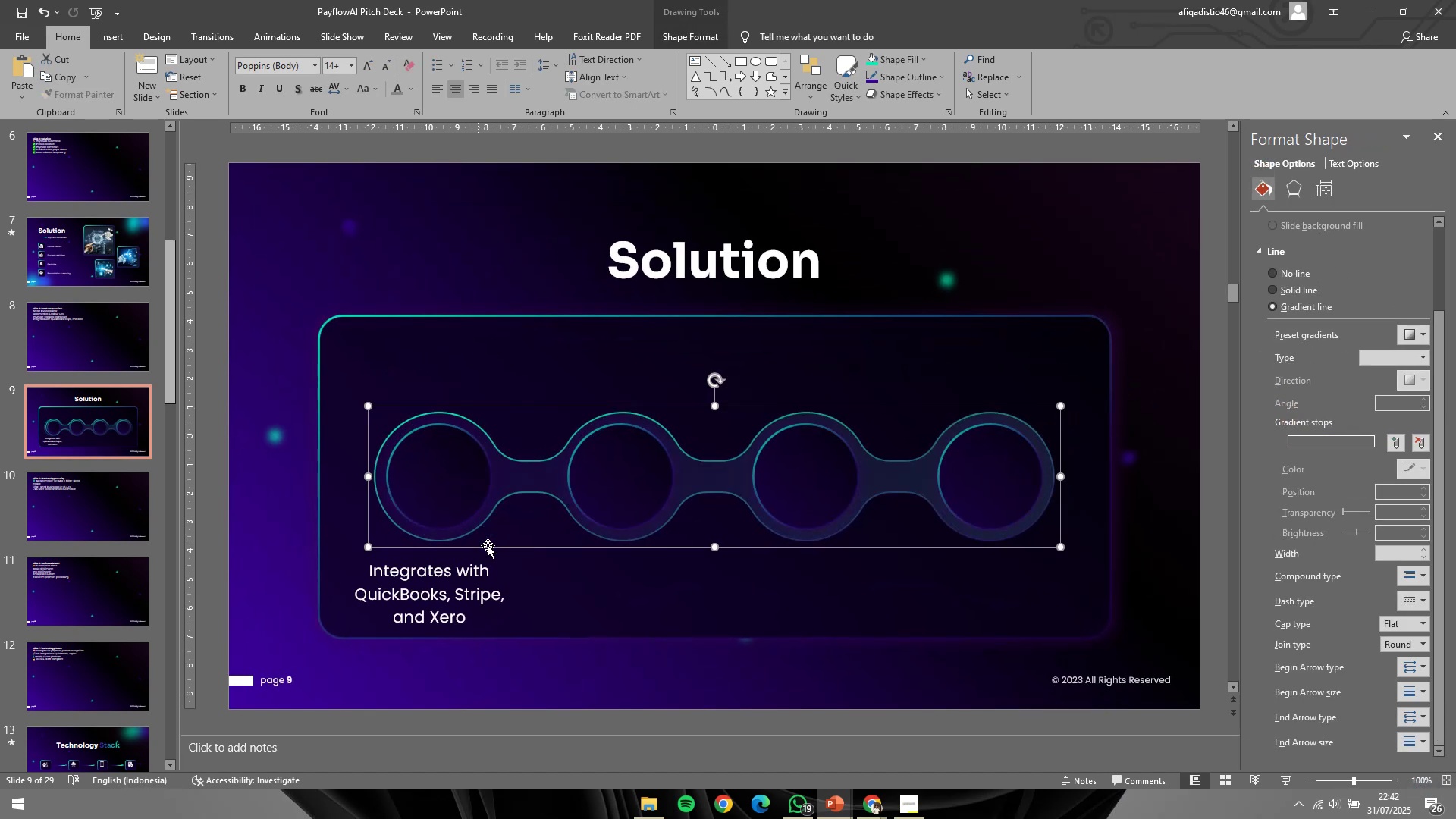 
hold_key(key=ControlLeft, duration=1.45)
 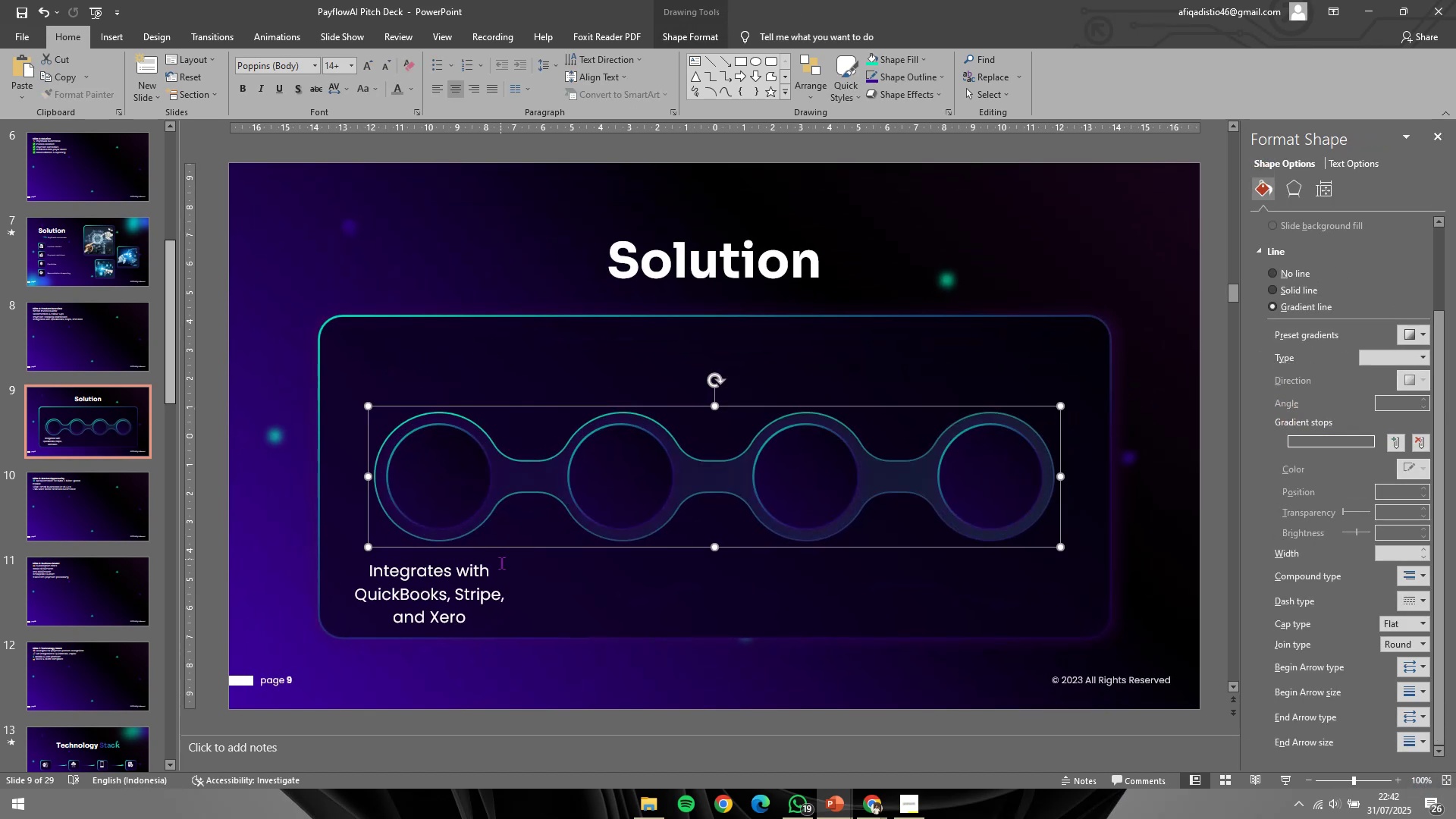 
left_click([504, 567])
 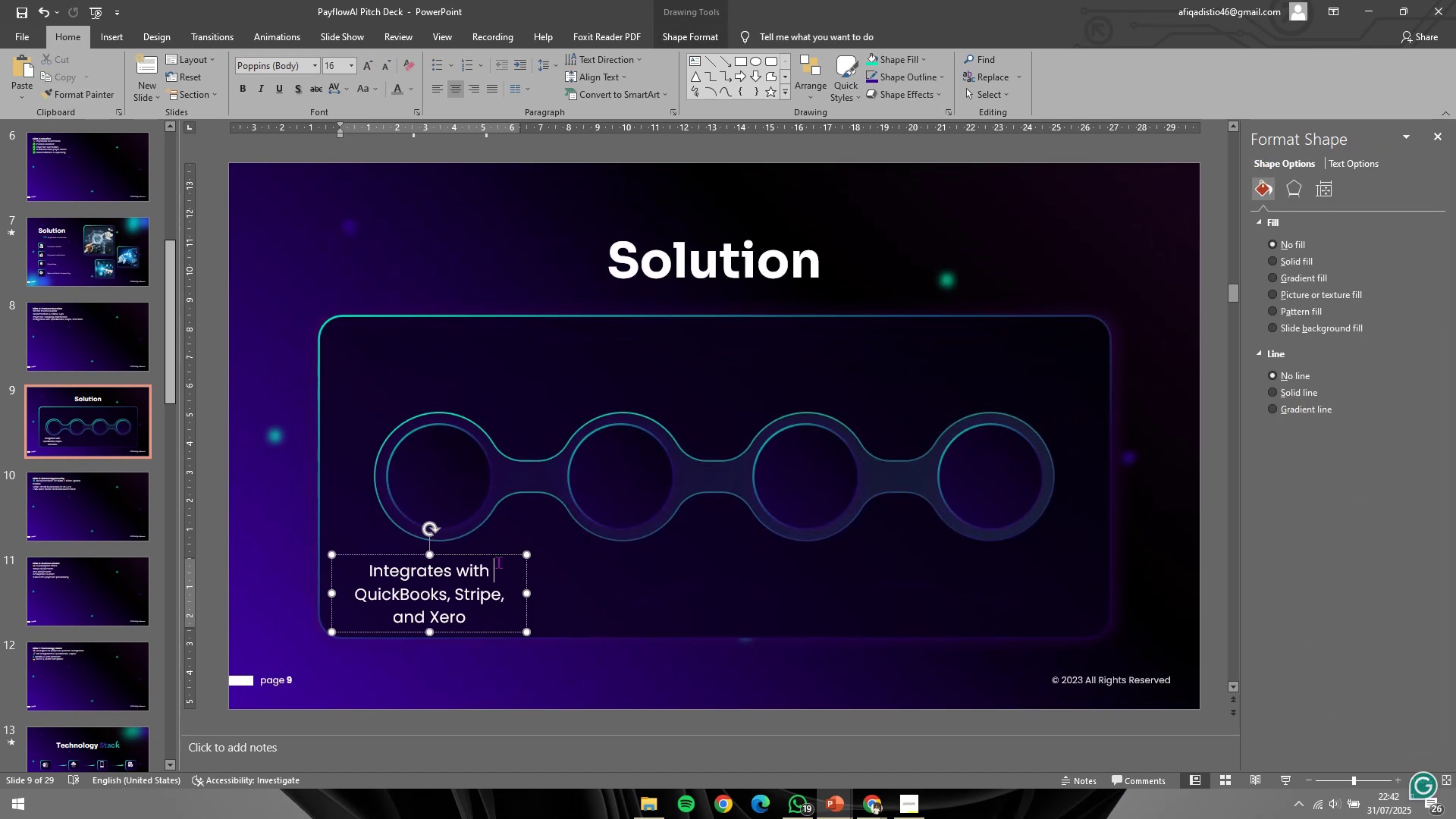 
hold_key(key=ShiftLeft, duration=1.5)
 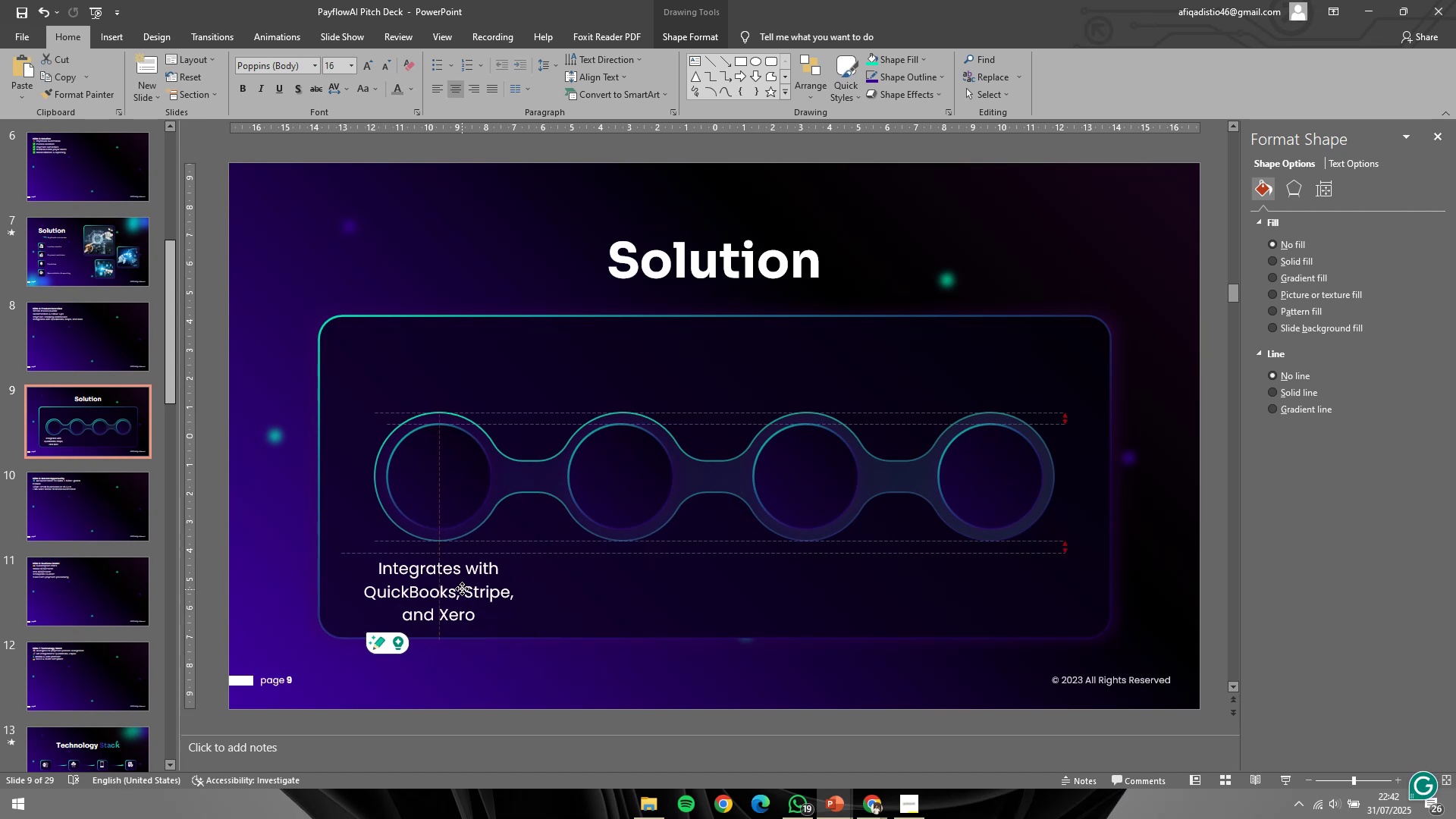 
key(Shift+ShiftLeft)
 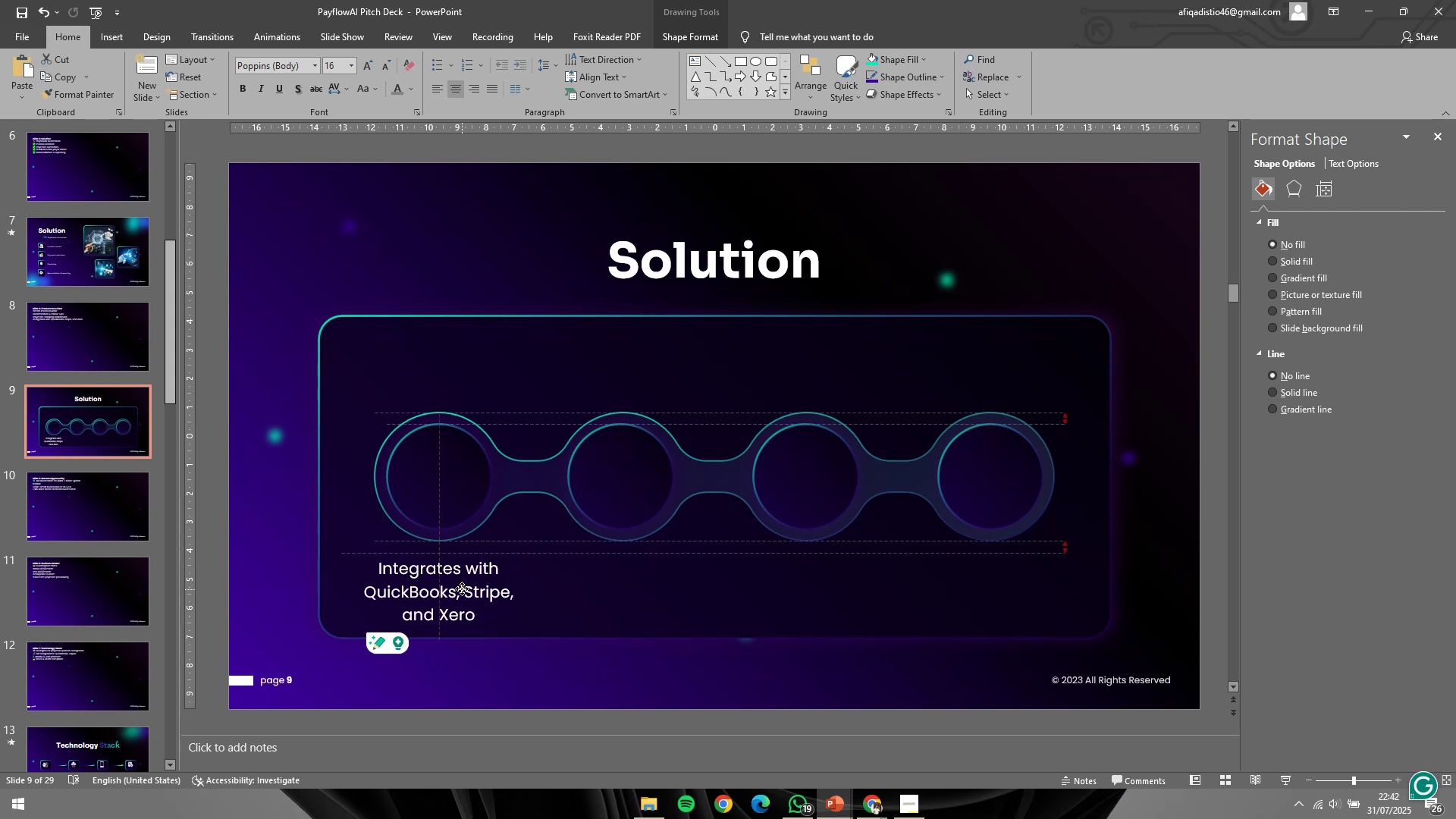 
key(Shift+ShiftLeft)
 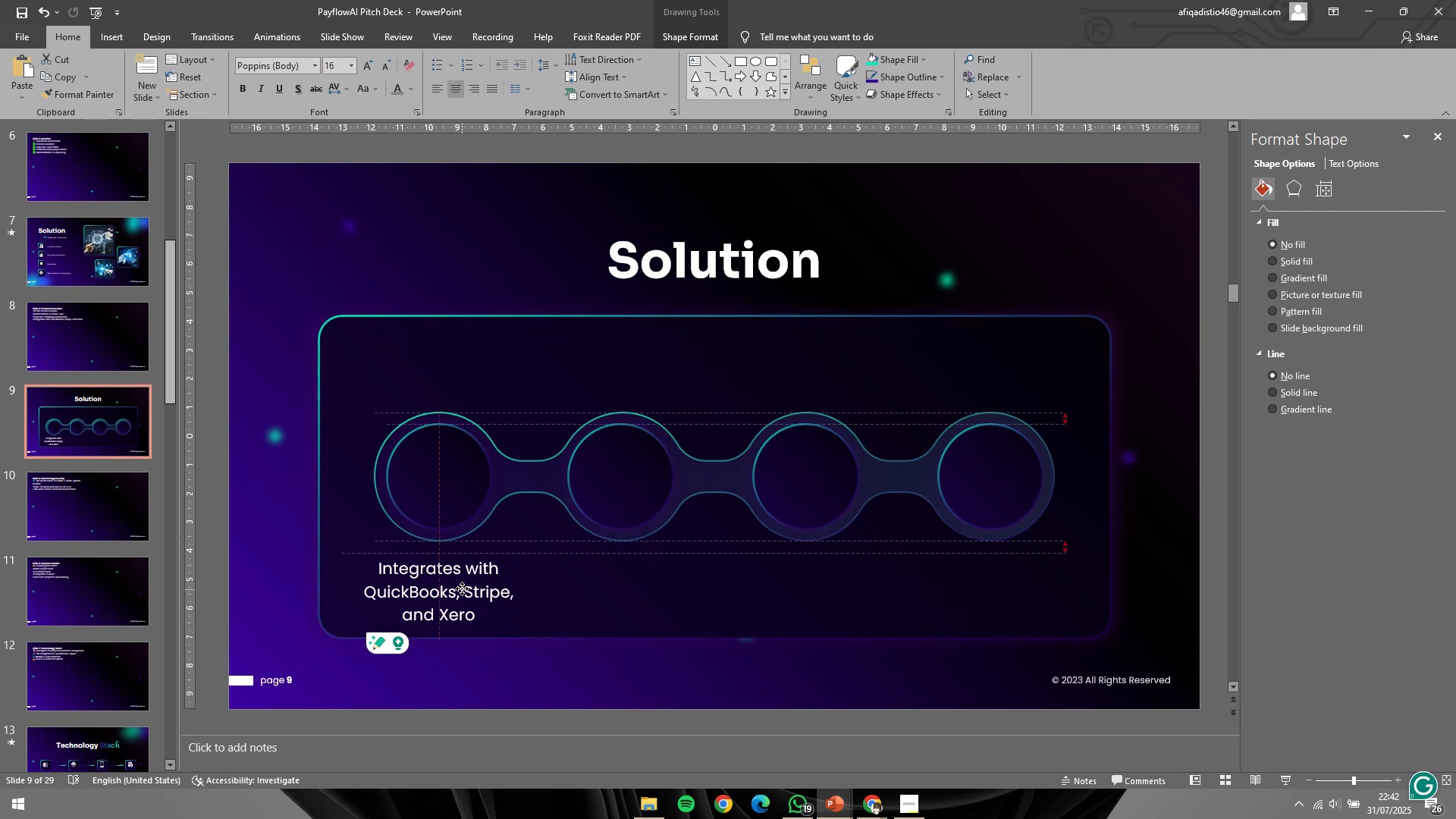 
key(Shift+ShiftLeft)
 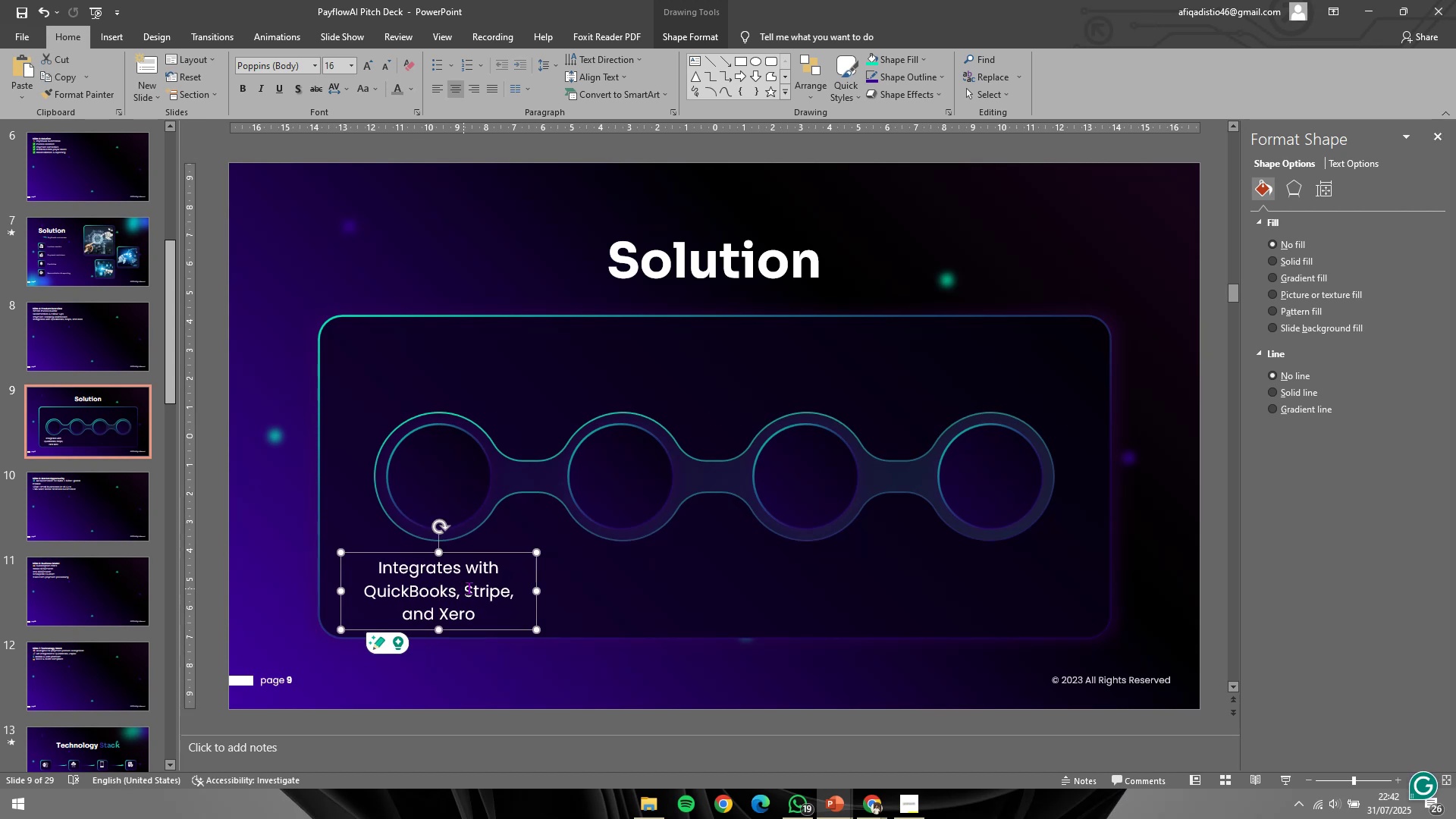 
key(Shift+ShiftLeft)
 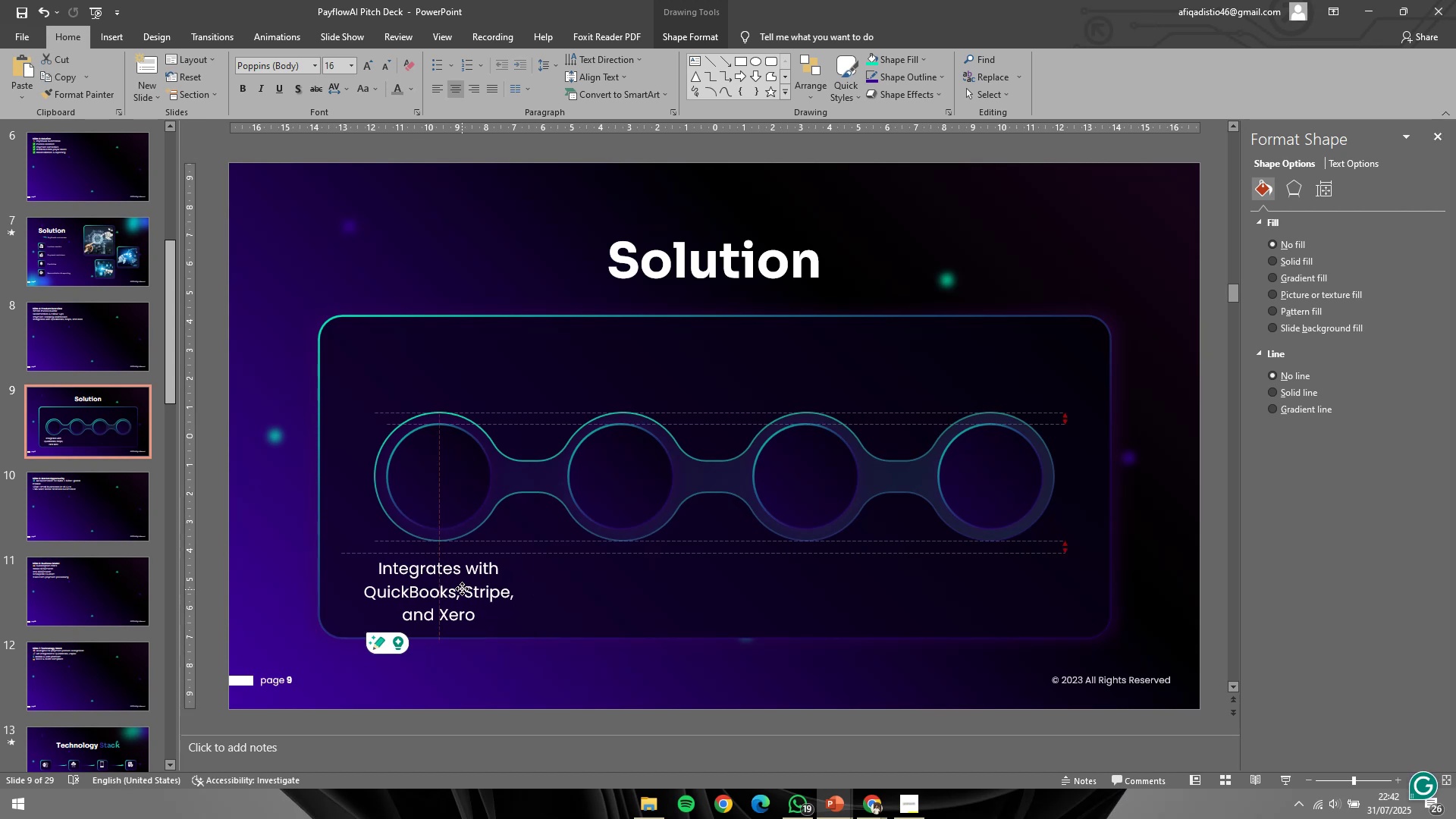 
key(Shift+ShiftLeft)
 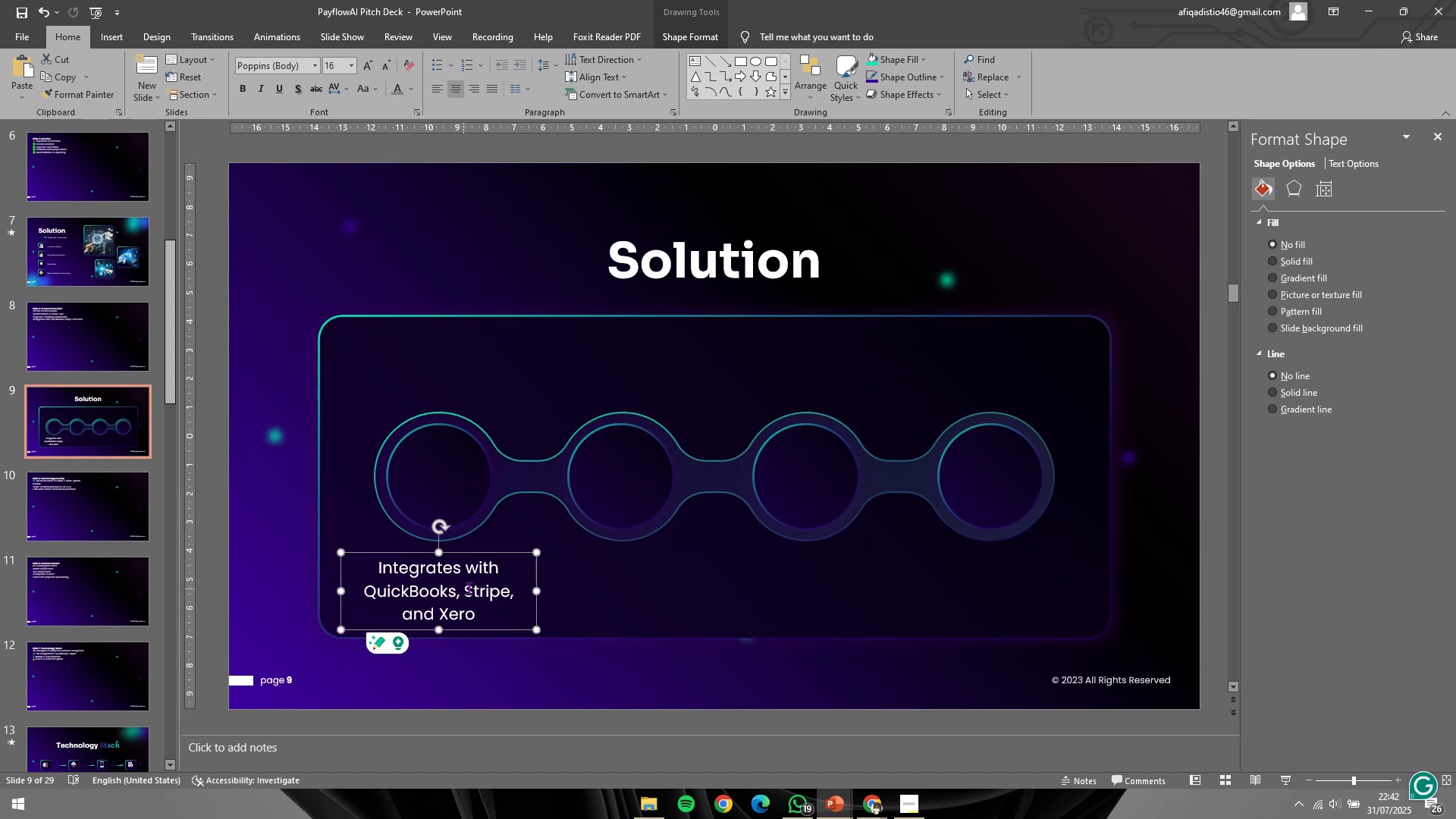 
key(Shift+ShiftLeft)
 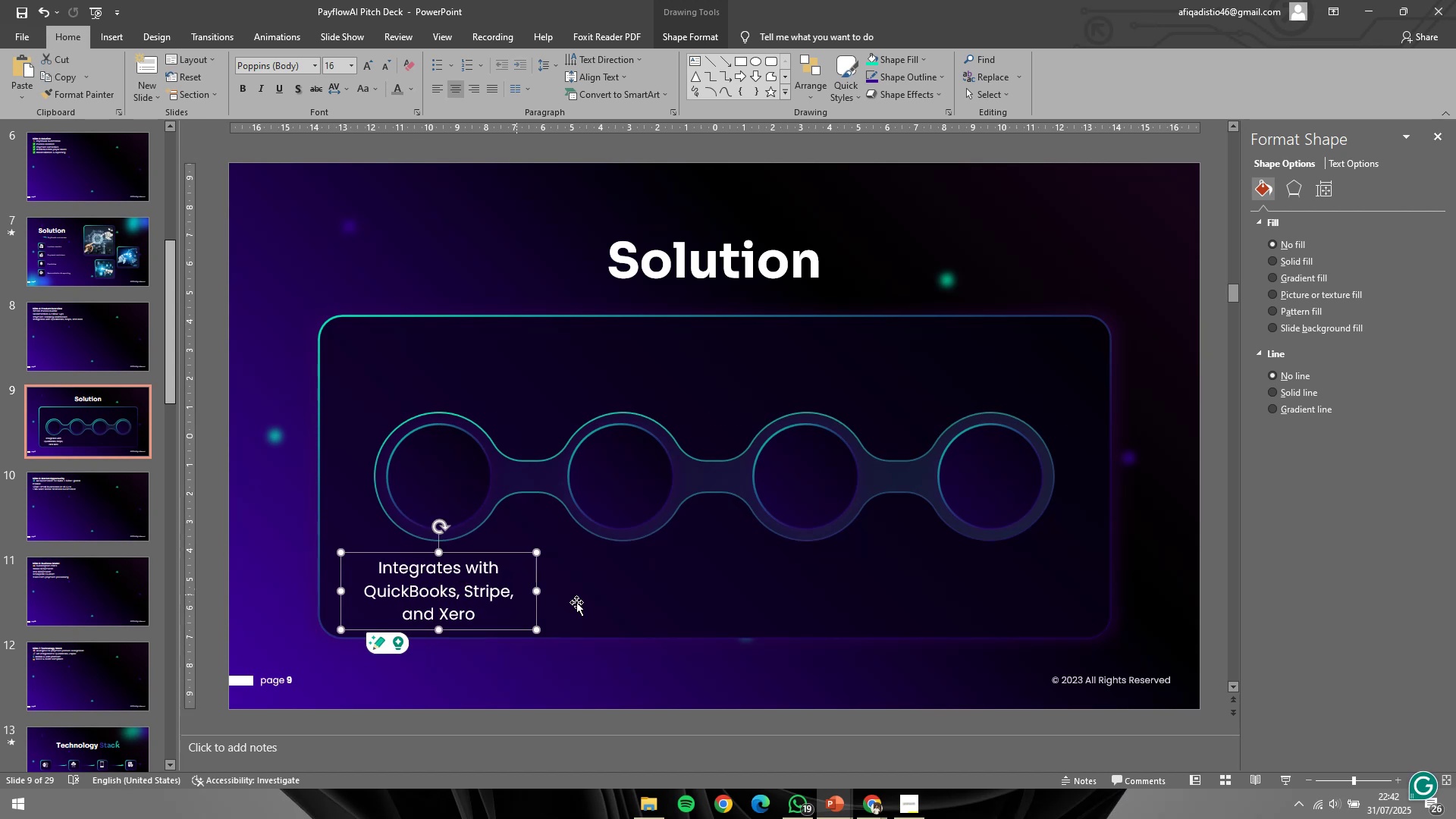 
key(Shift+ShiftLeft)
 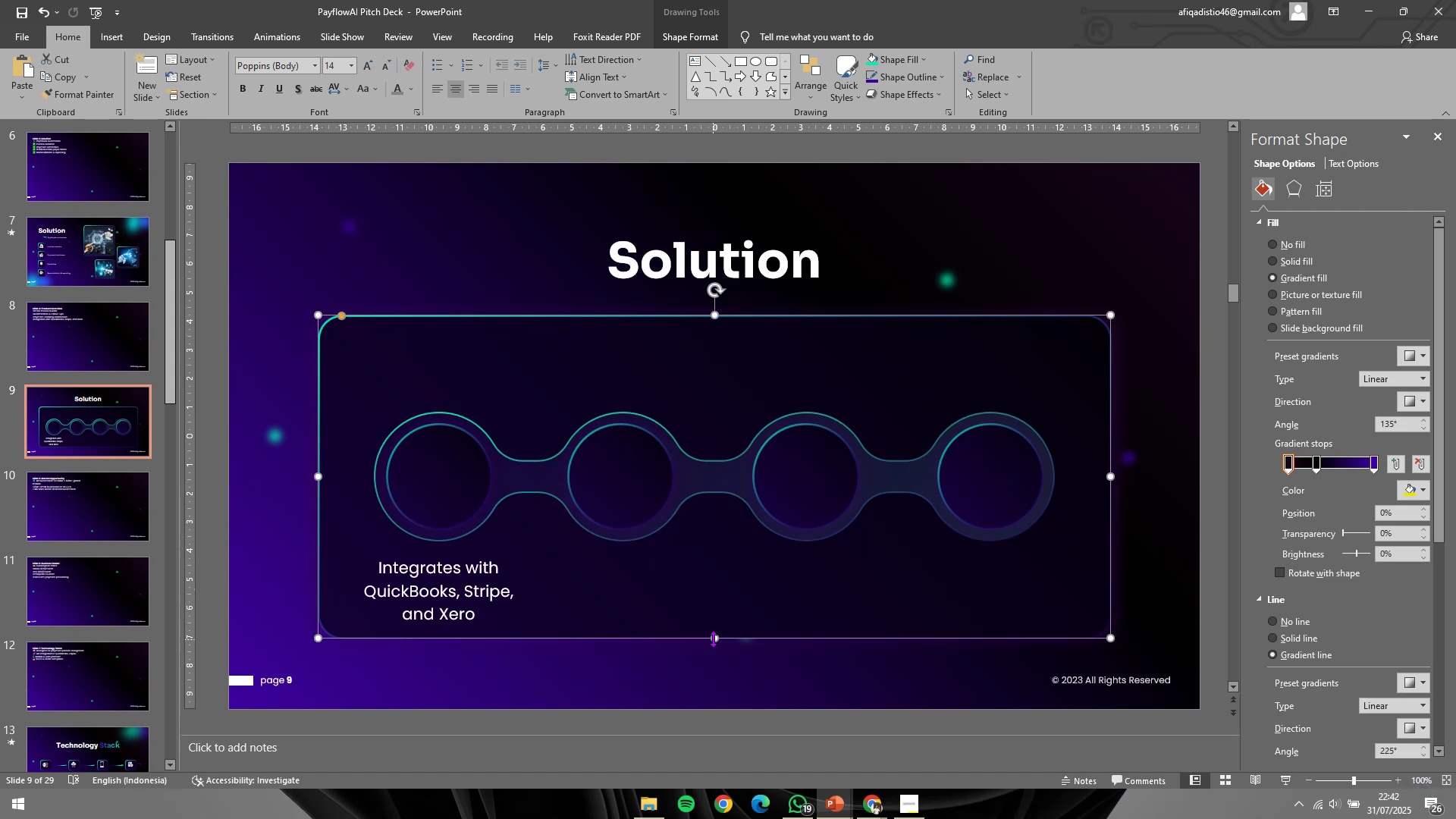 
hold_key(key=ControlLeft, duration=1.5)
 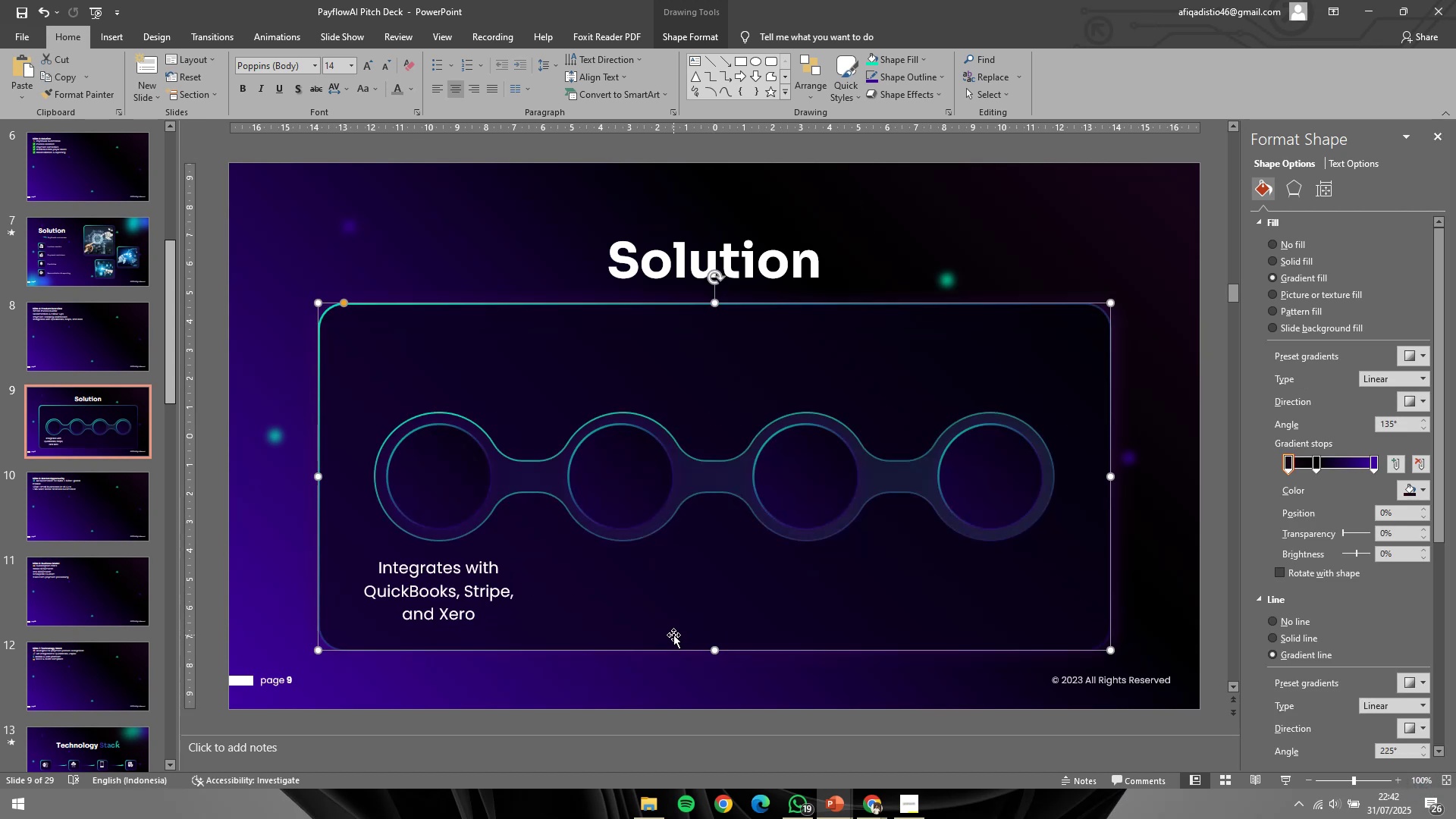 
hold_key(key=ShiftLeft, duration=1.46)
 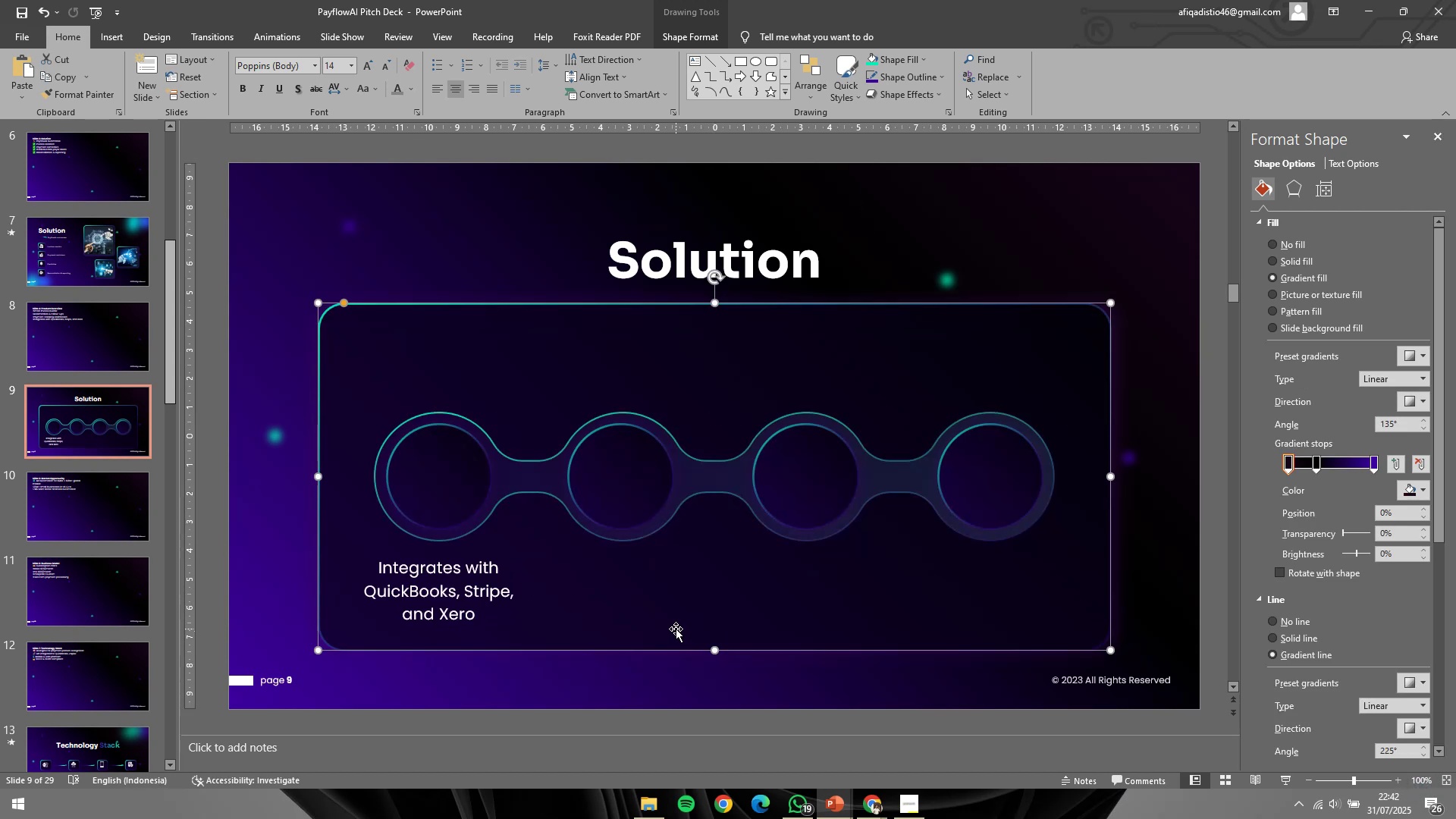 
left_click([1062, 250])
 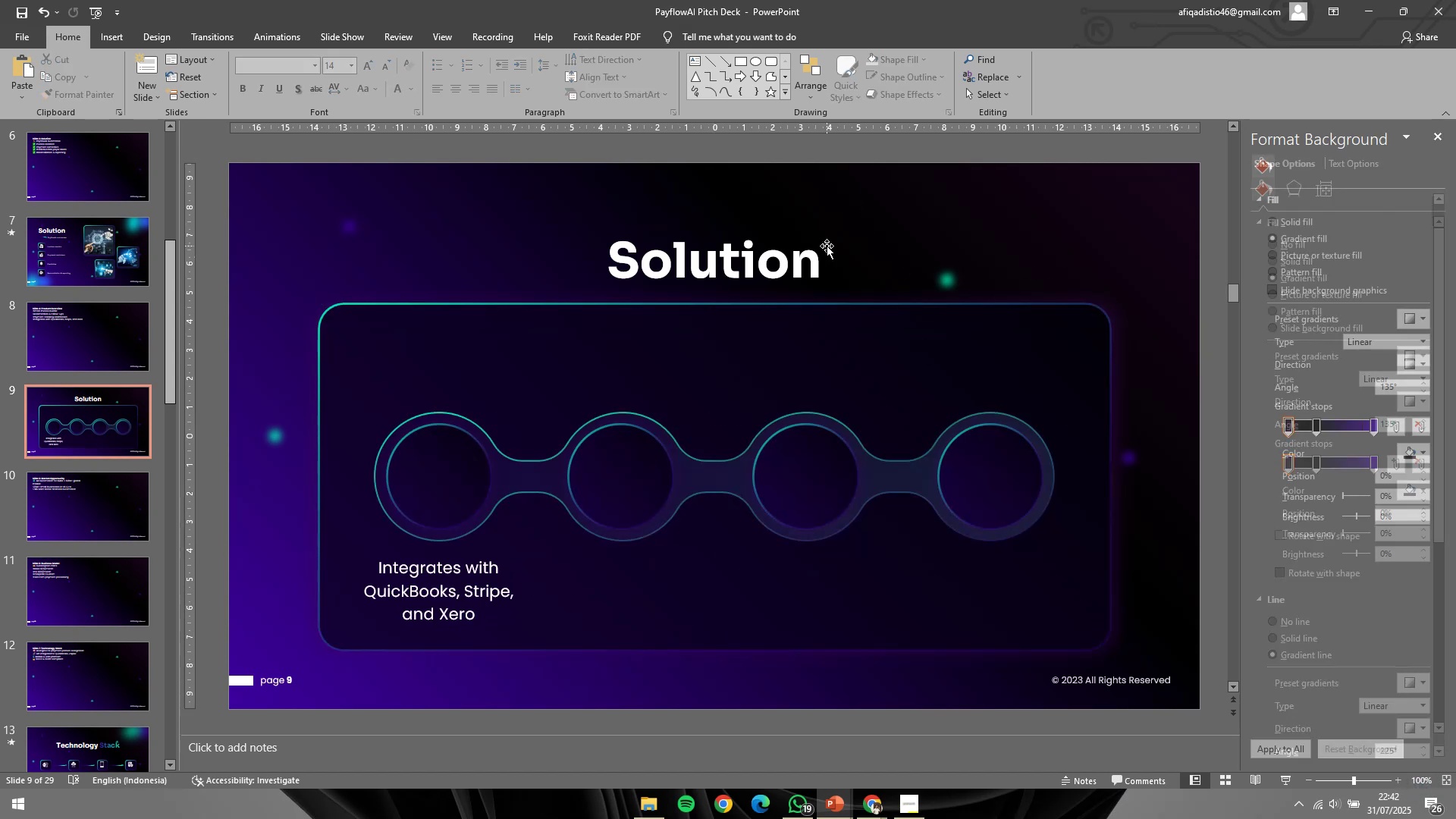 
hold_key(key=ShiftLeft, duration=1.53)
 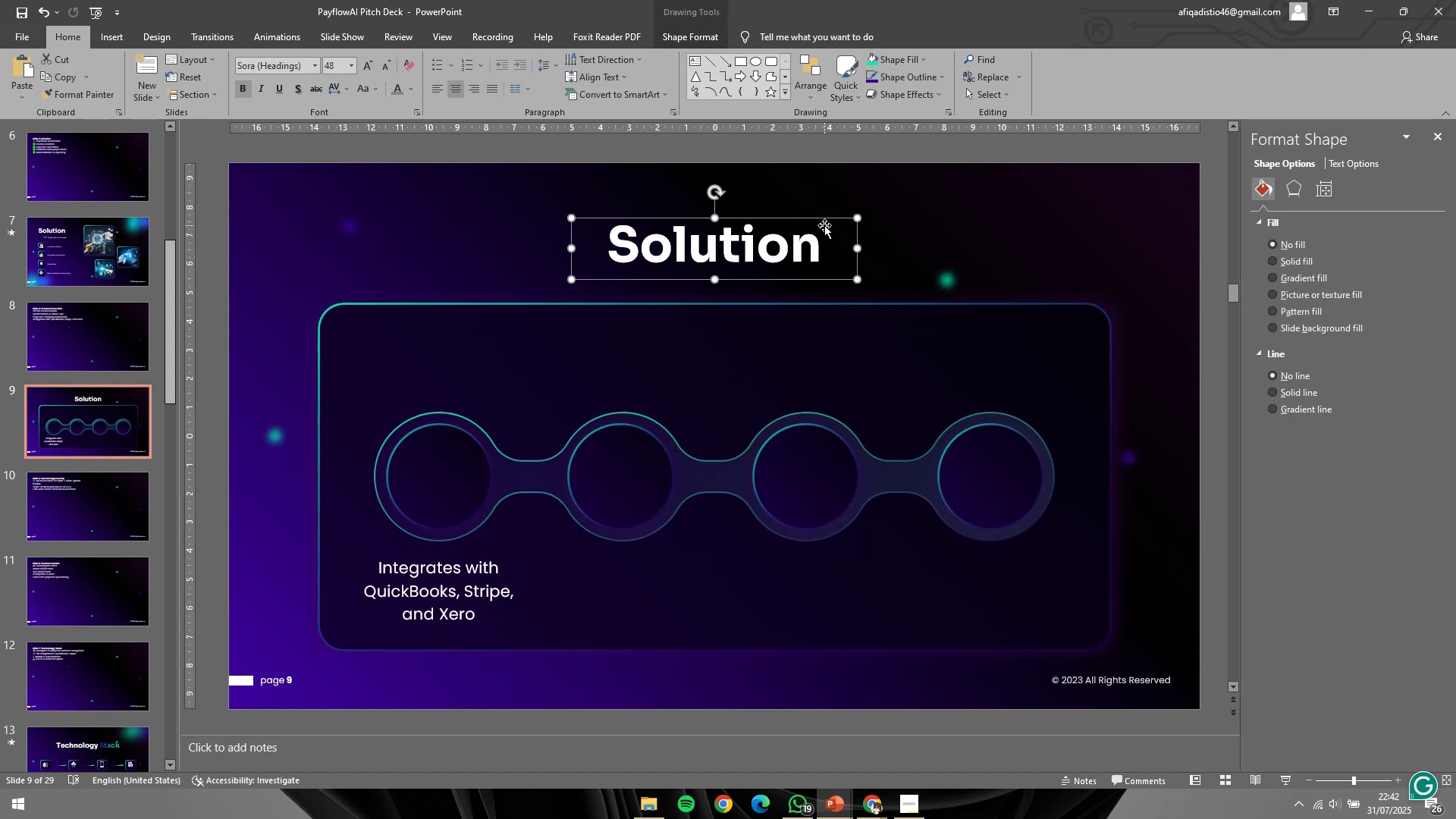 
key(Shift+ShiftLeft)
 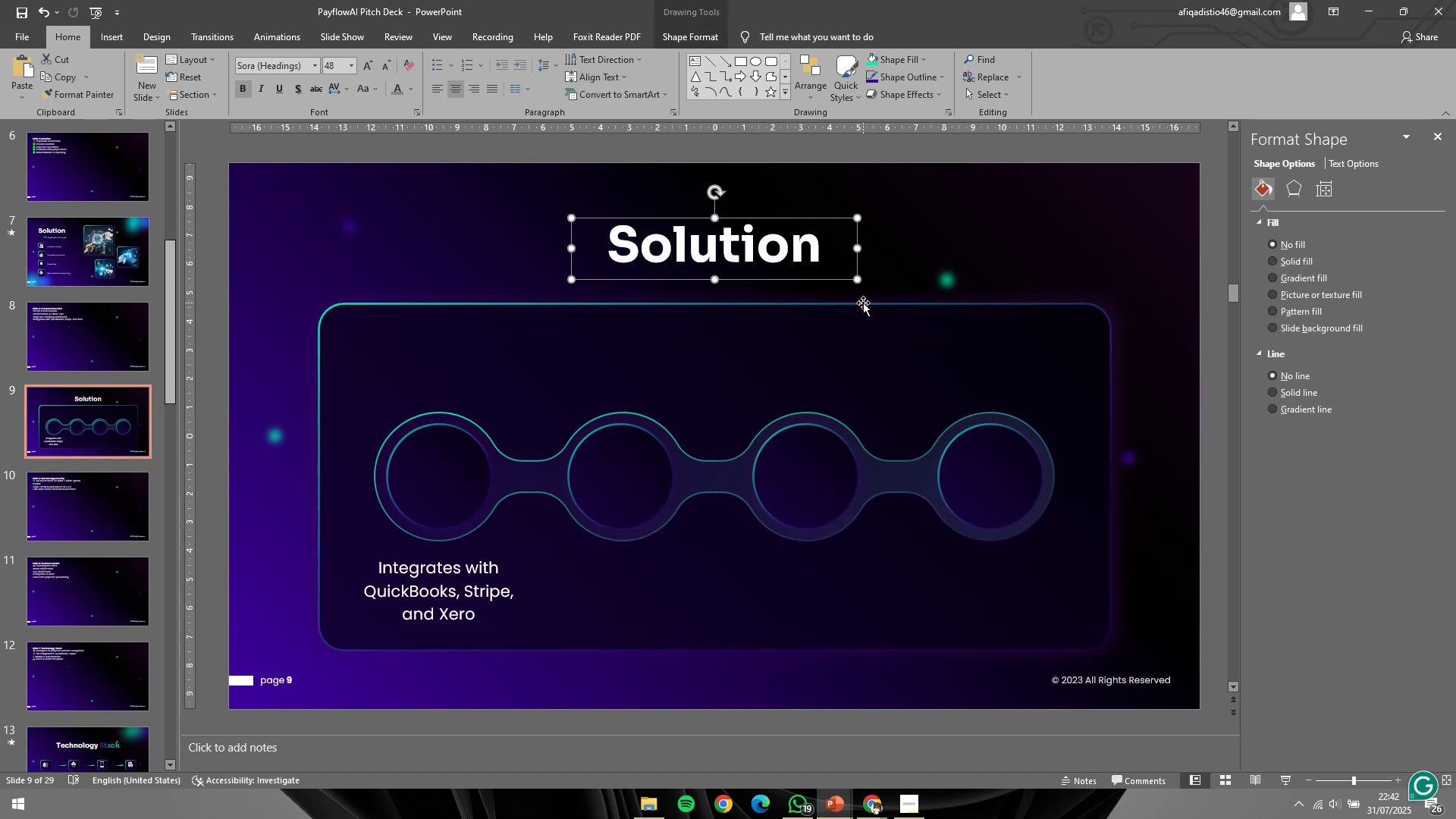 
left_click([863, 303])
 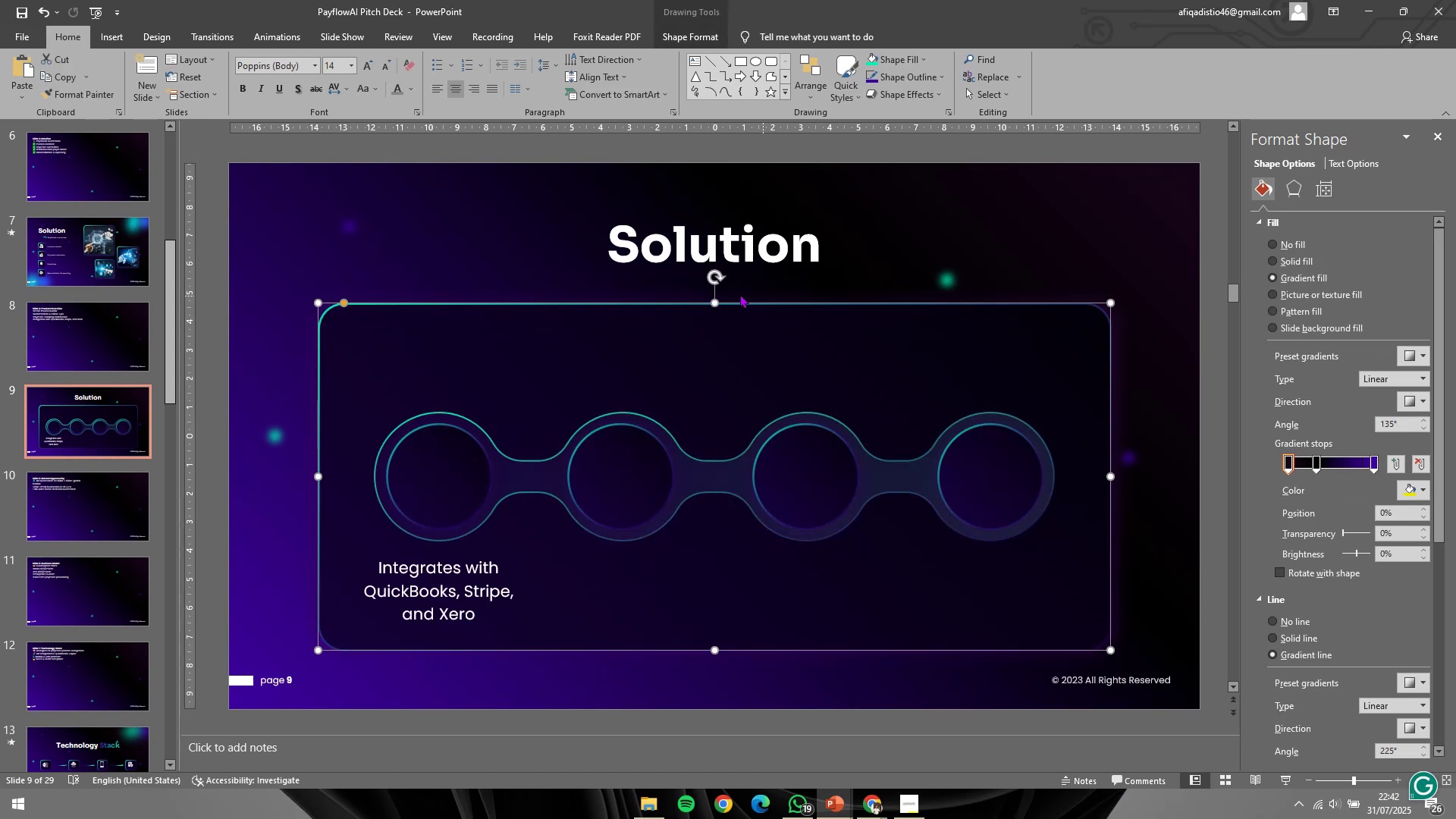 
hold_key(key=ShiftLeft, duration=1.47)
 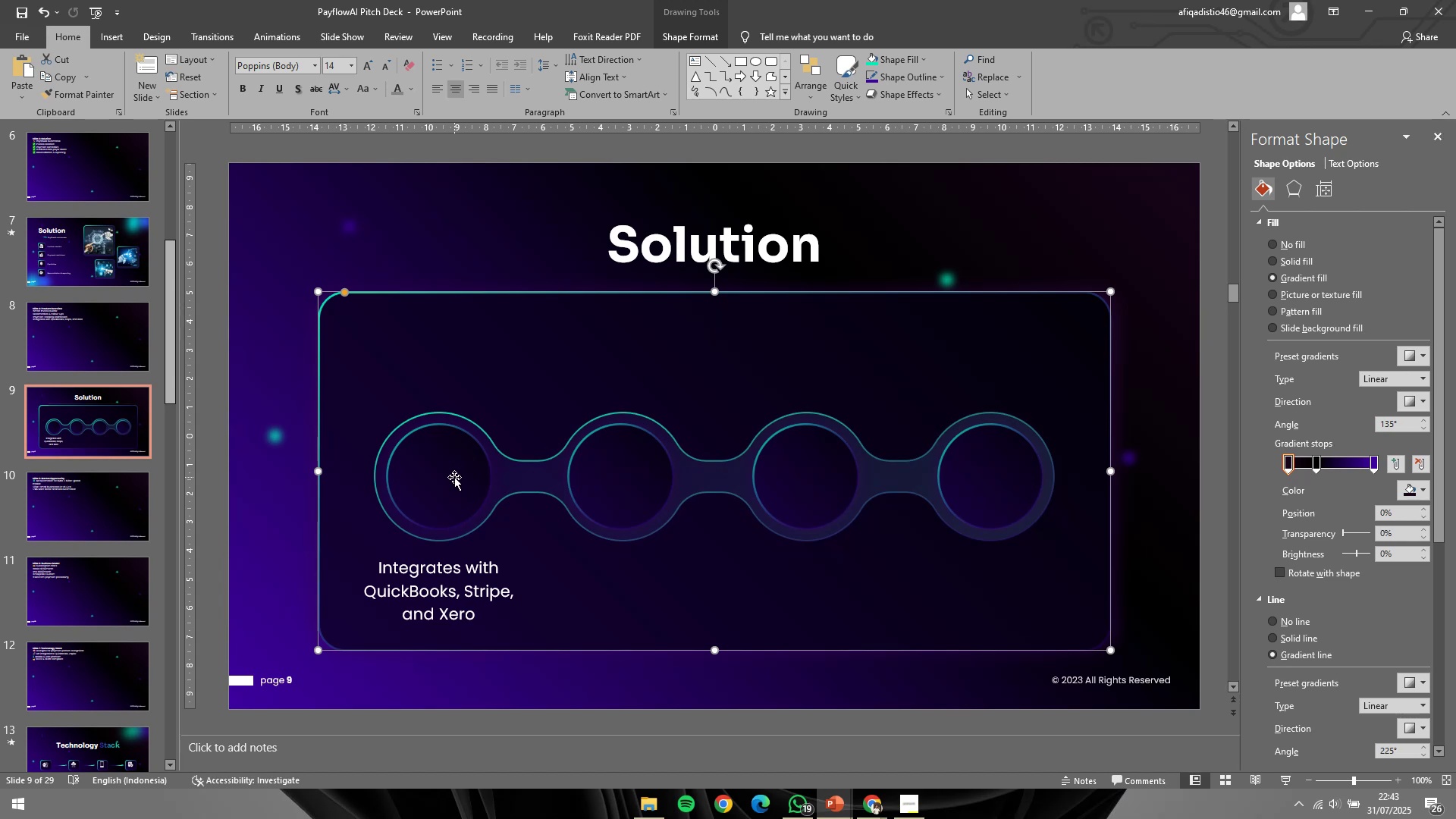 
left_click([454, 477])
 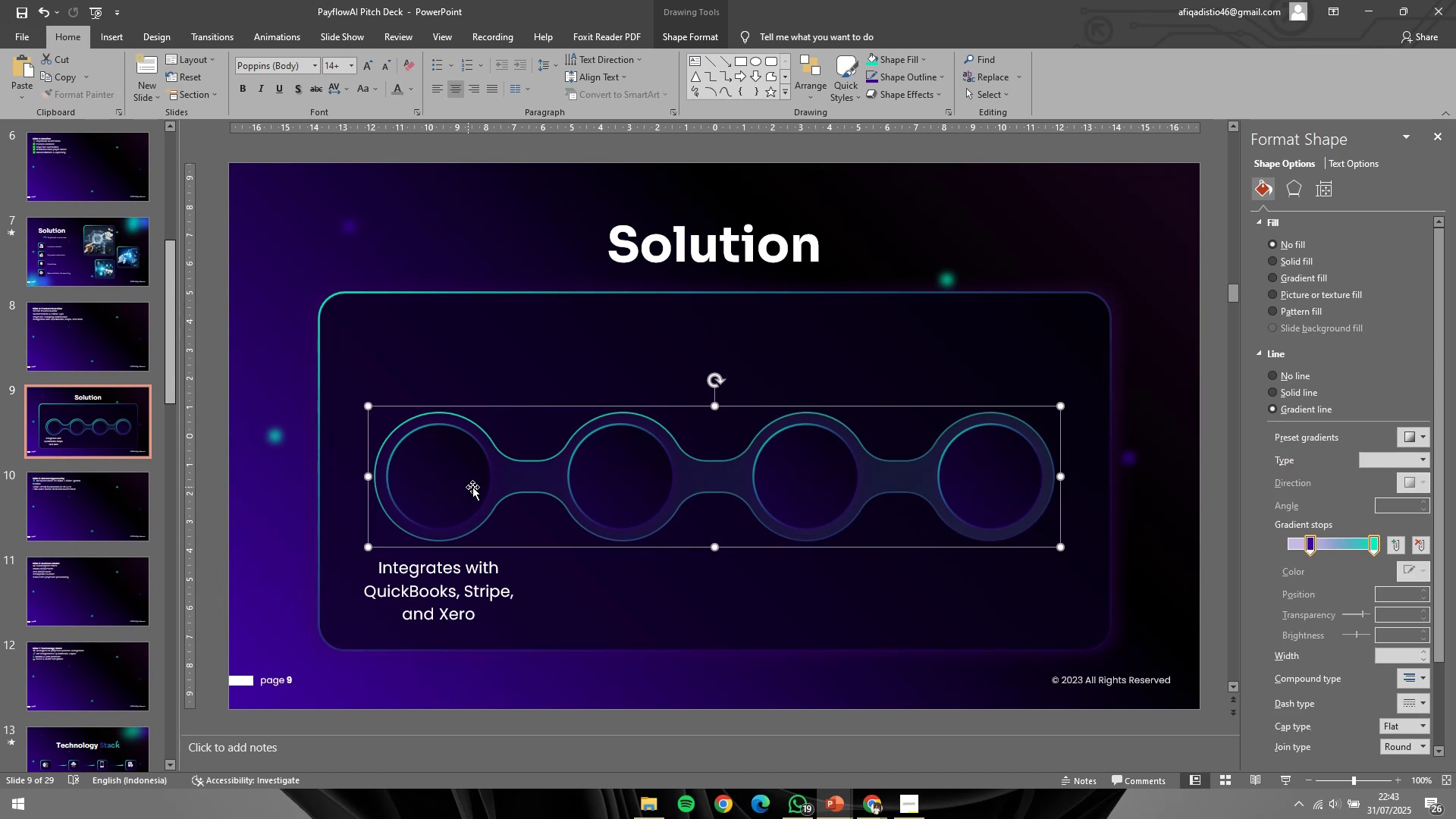 
hold_key(key=ShiftLeft, duration=1.52)
 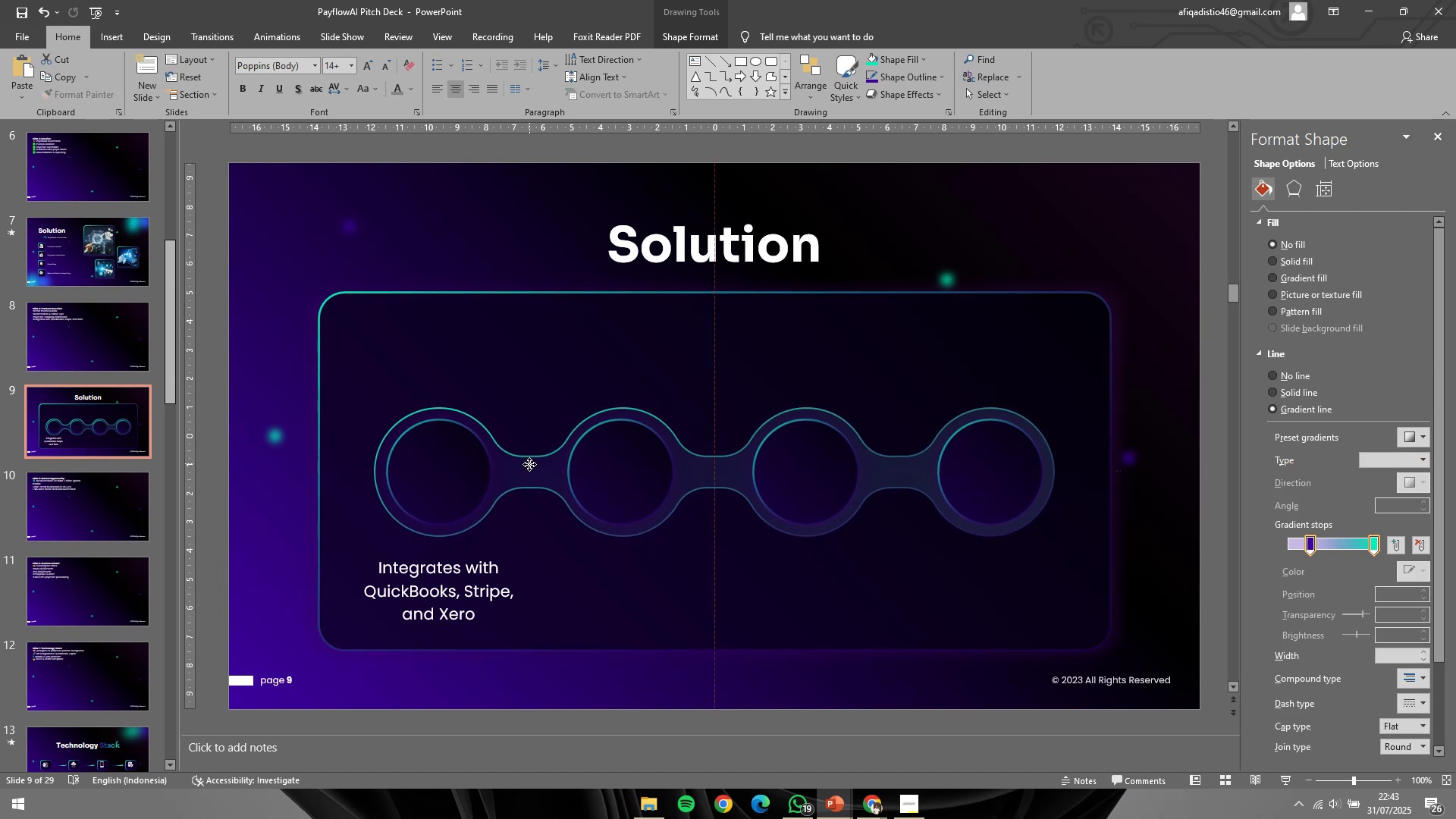 
hold_key(key=ShiftLeft, duration=1.52)
 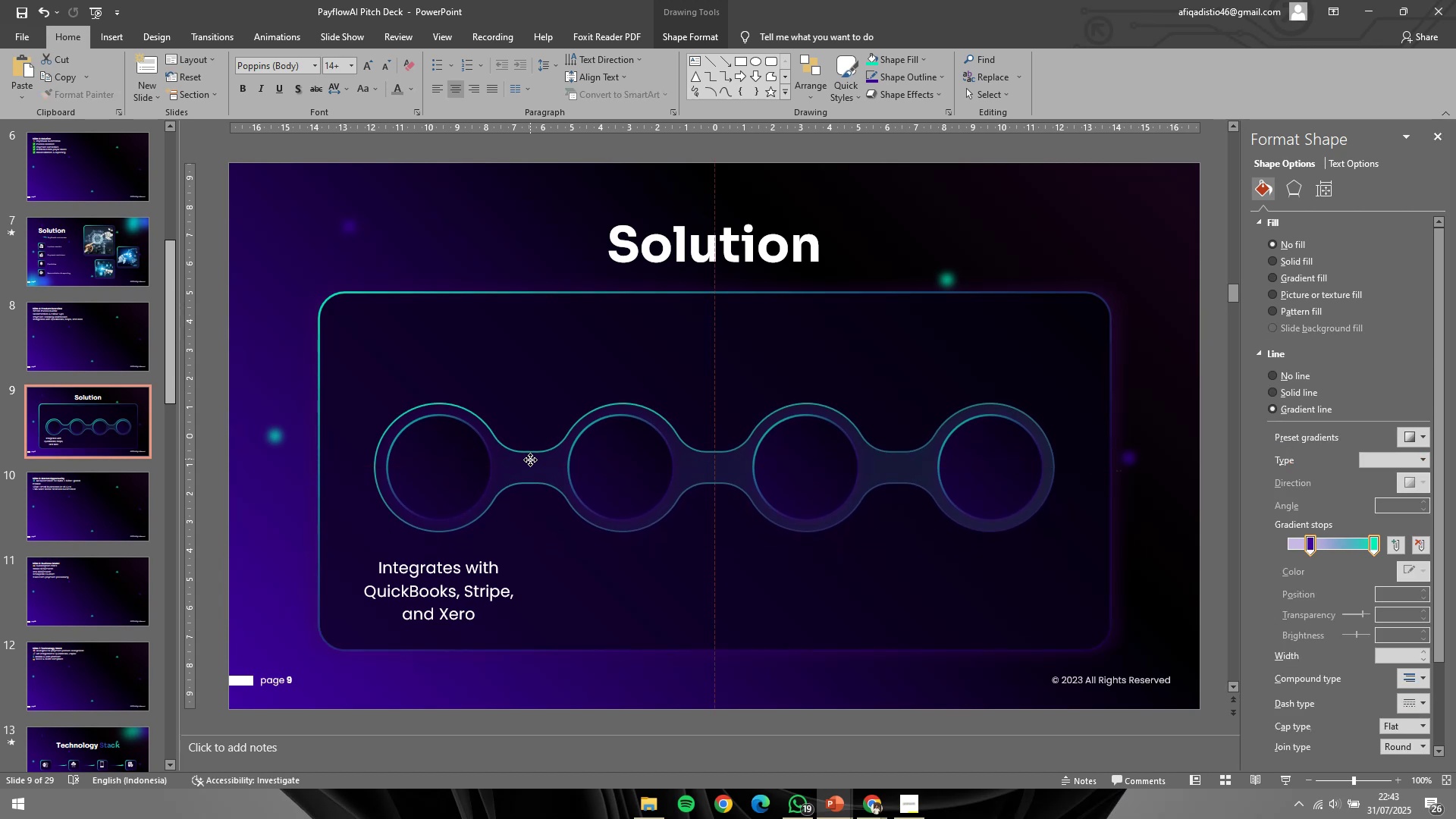 
hold_key(key=ShiftLeft, duration=1.52)
 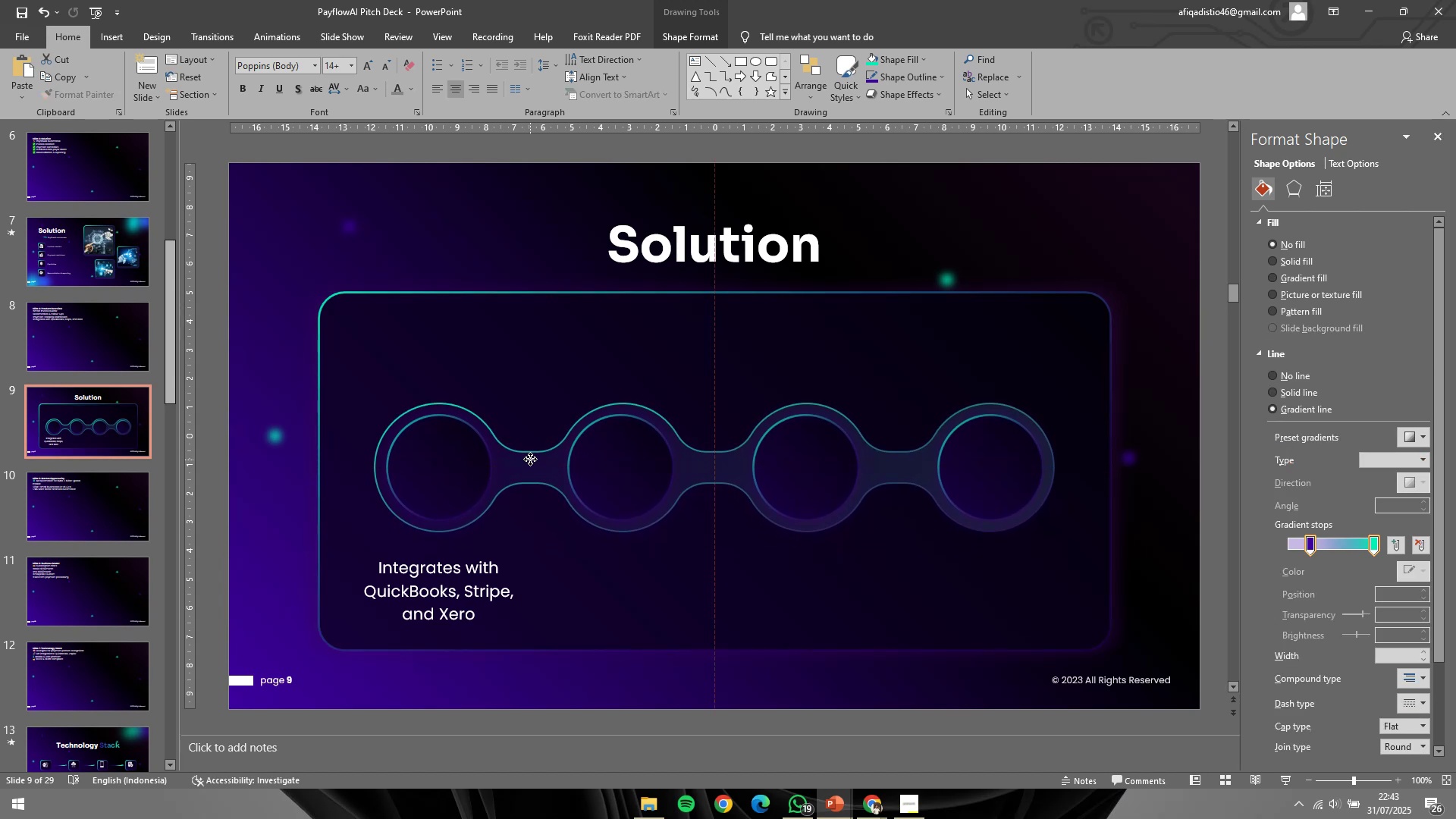 
hold_key(key=ShiftLeft, duration=1.52)
 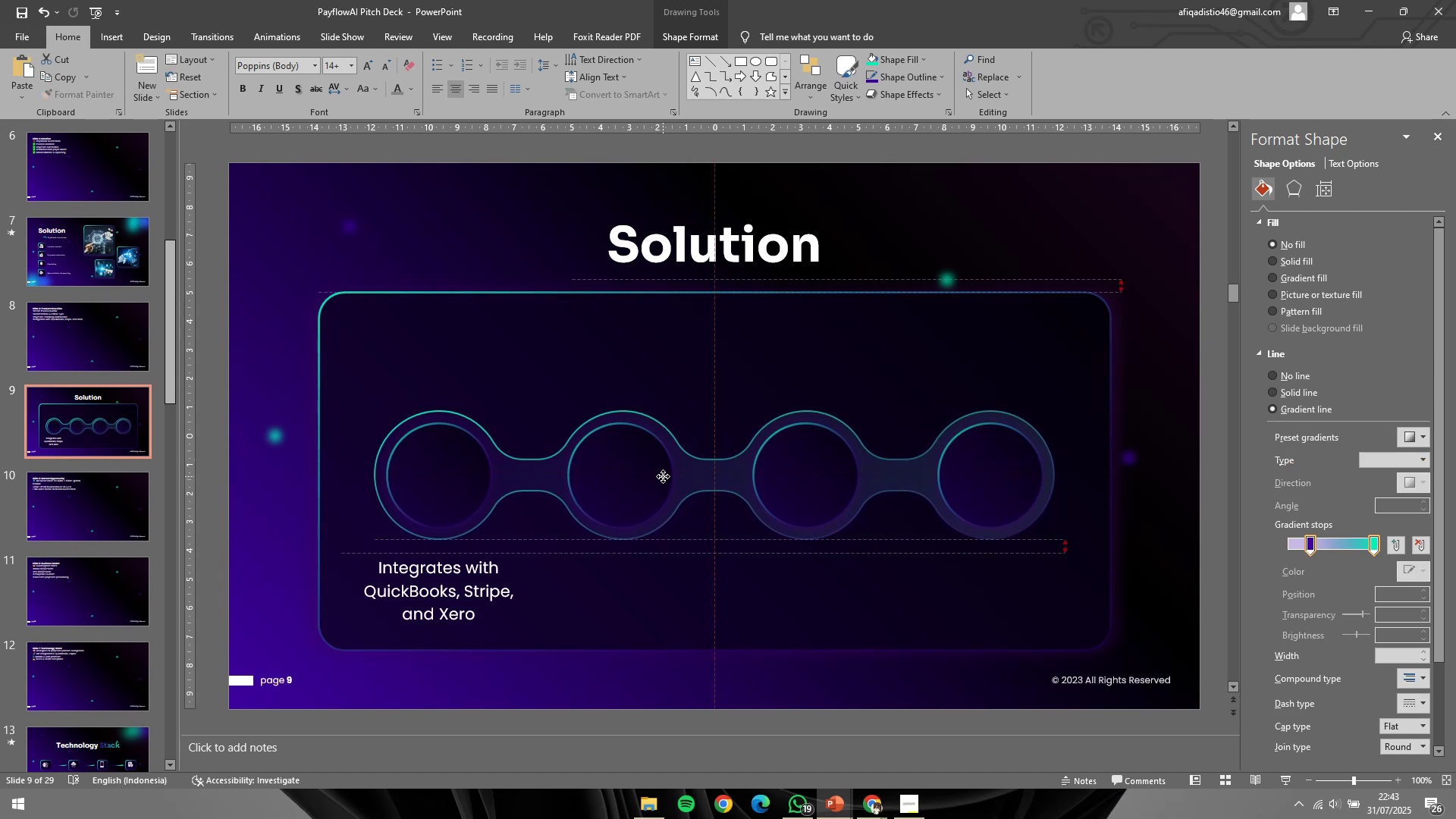 
hold_key(key=ShiftLeft, duration=1.52)
 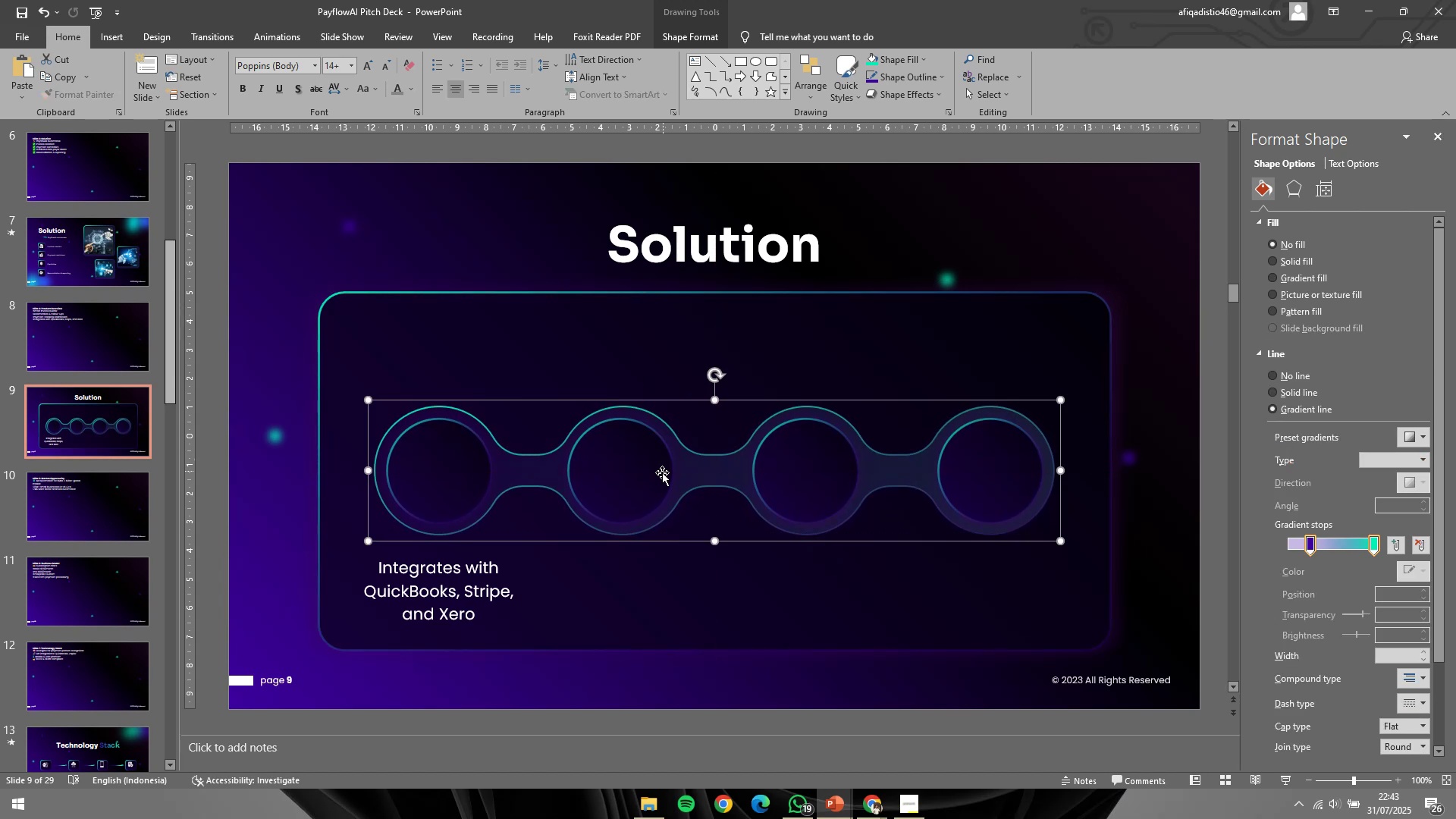 
hold_key(key=ShiftLeft, duration=0.53)
 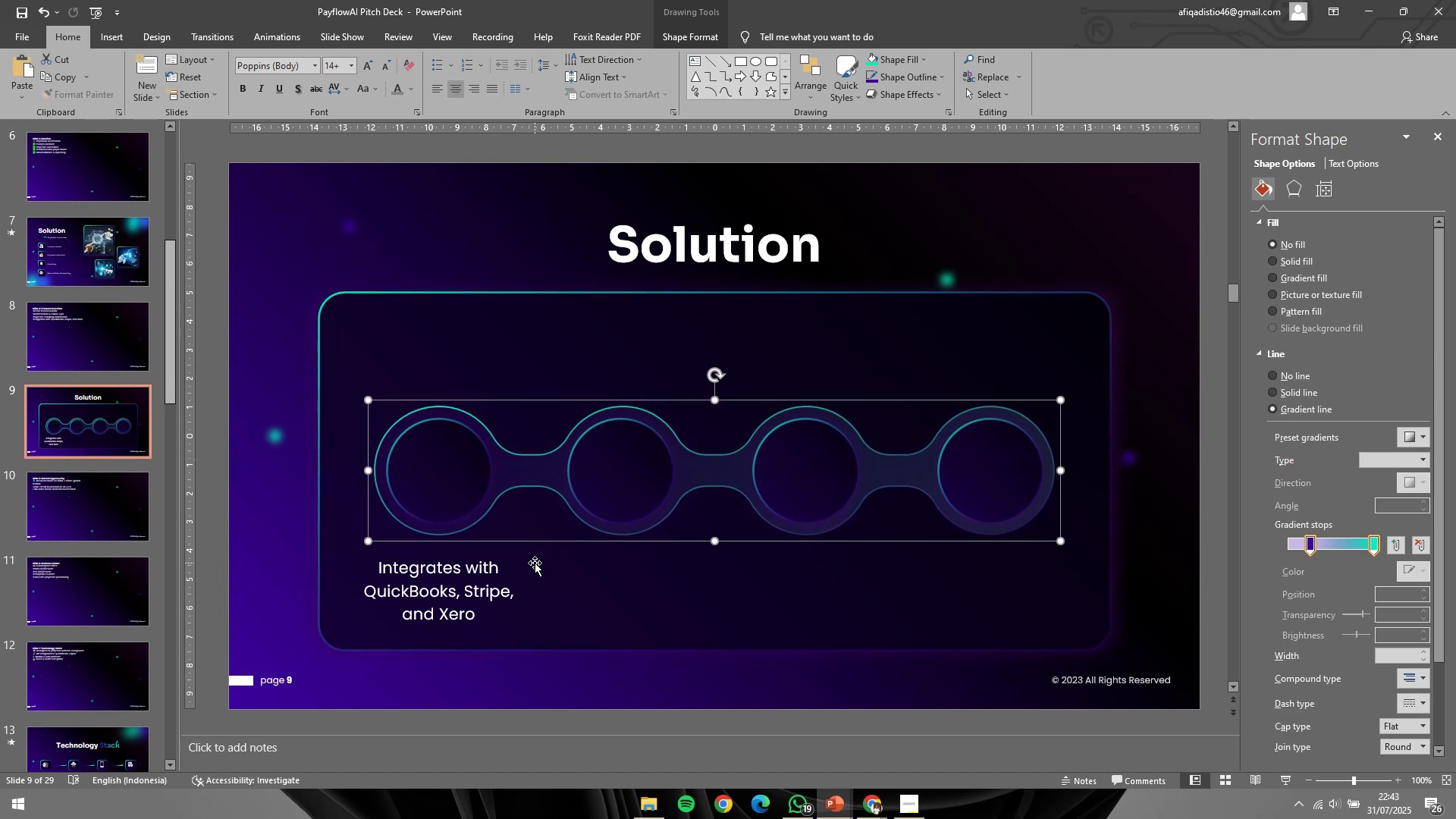 
left_click([535, 563])
 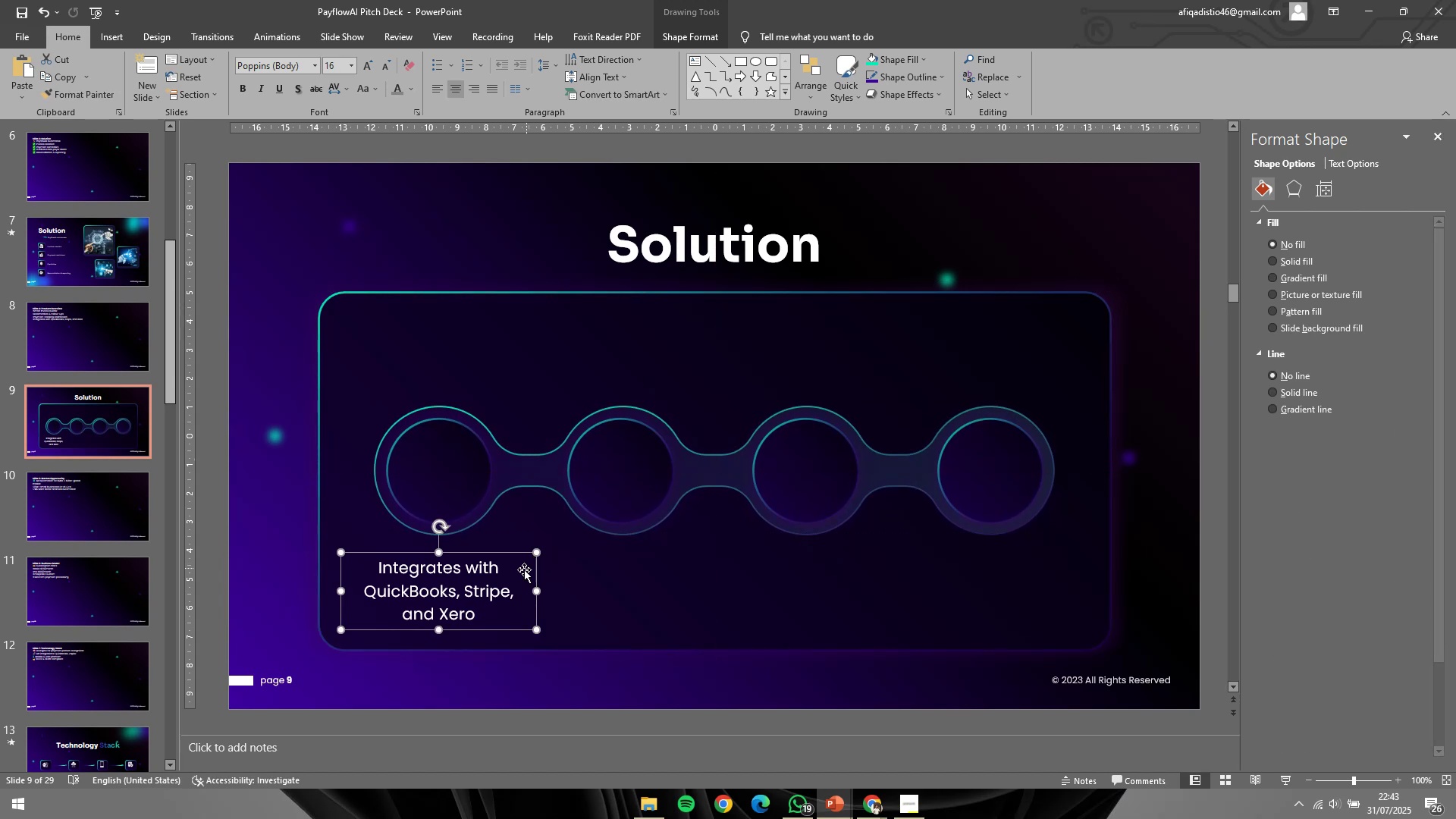 
hold_key(key=ControlLeft, duration=0.45)
scroll: coordinate [523, 570], scroll_direction: up, amount: 4.0
 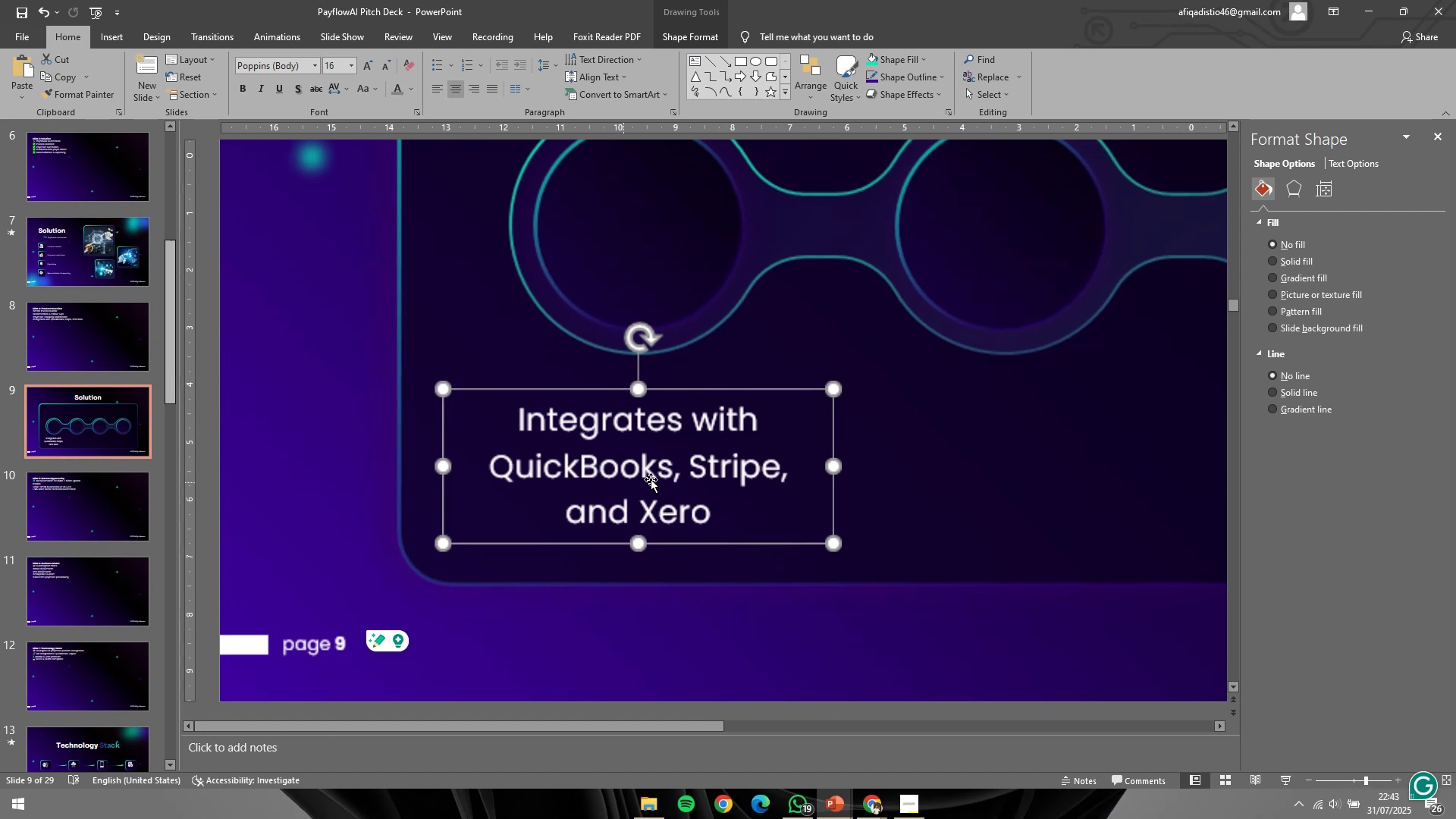 
hold_key(key=ShiftLeft, duration=1.52)
 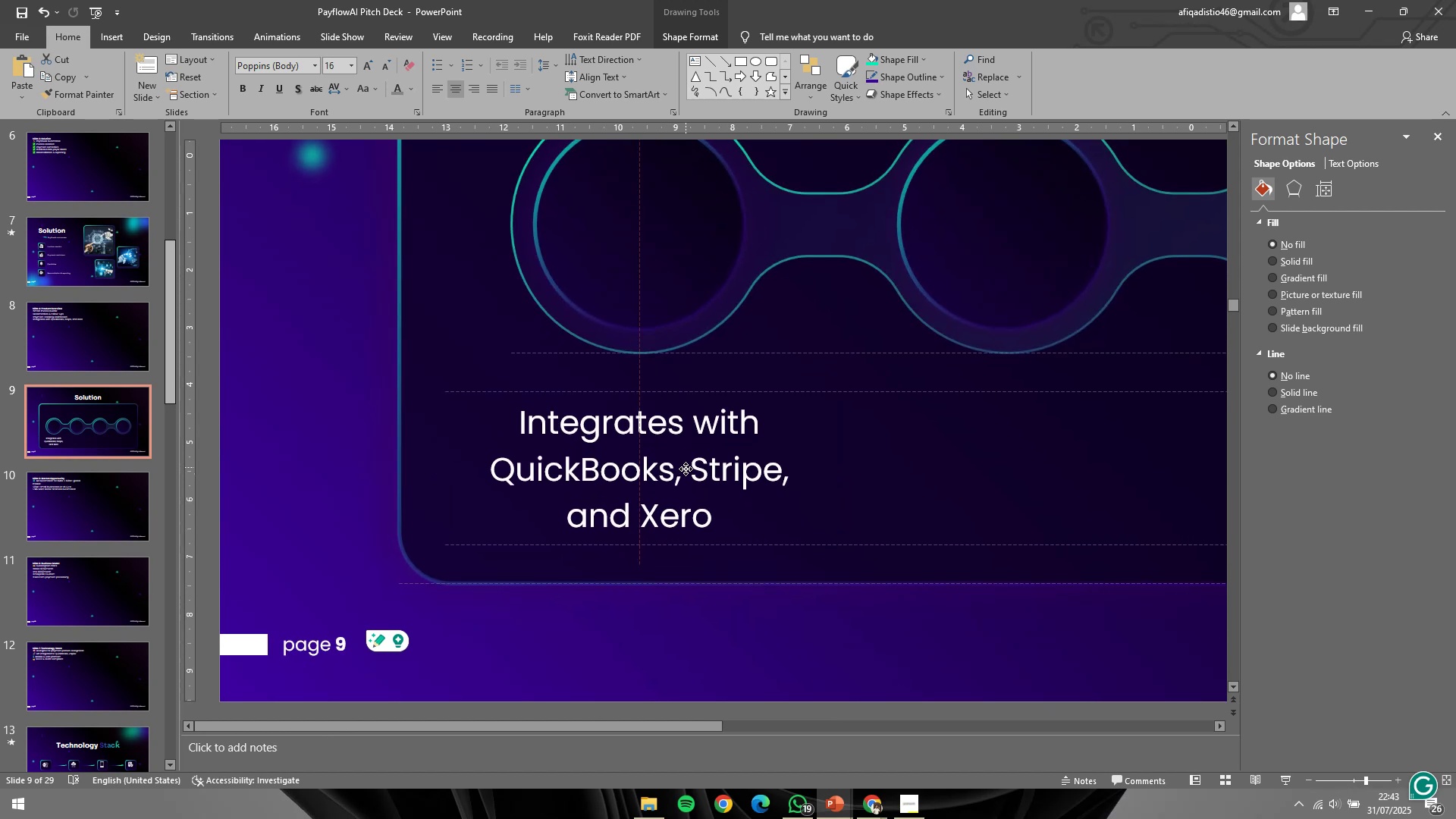 
hold_key(key=ShiftLeft, duration=1.03)
 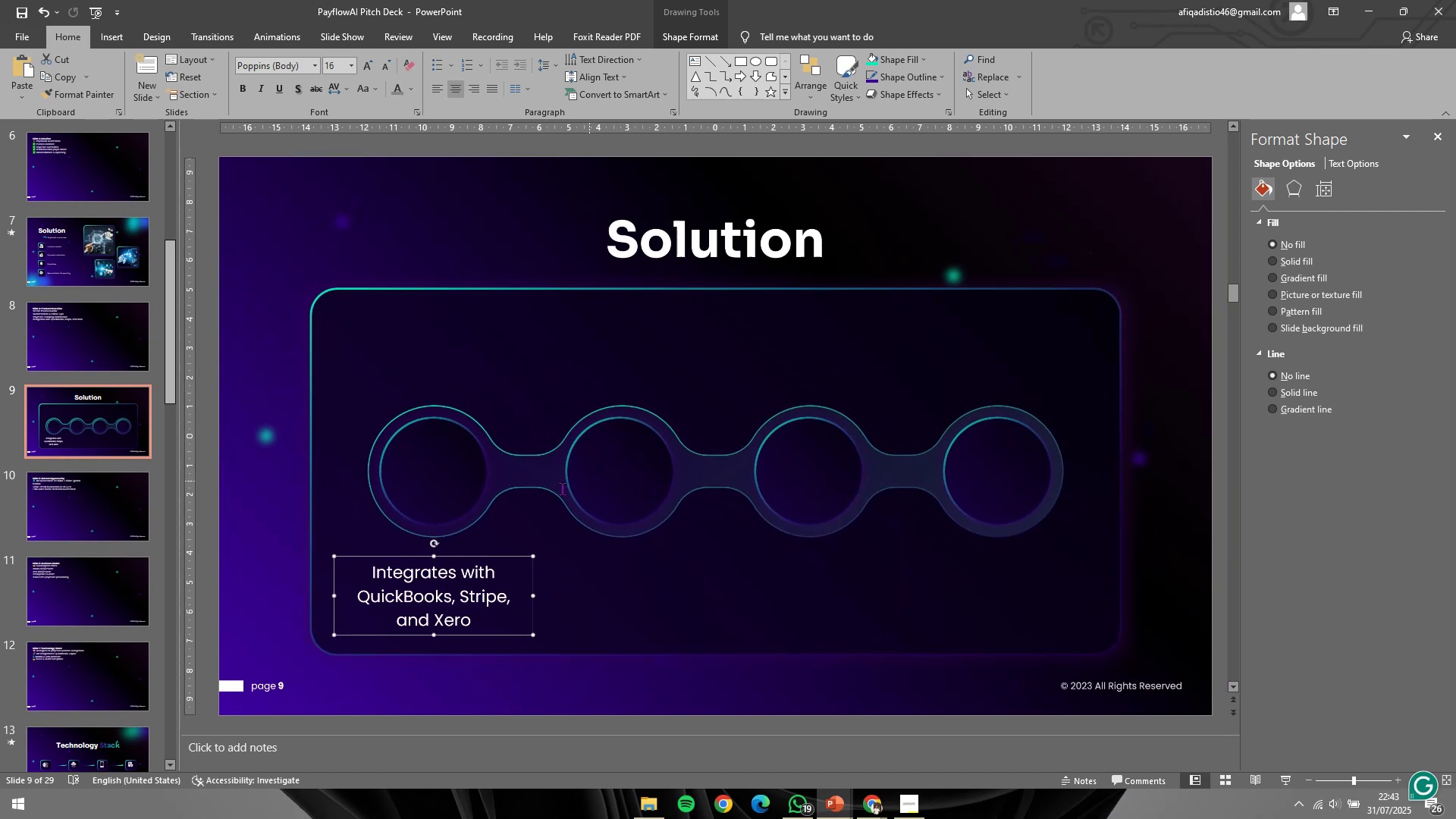 
hold_key(key=ControlLeft, duration=0.54)
scroll: coordinate [686, 469], scroll_direction: down, amount: 2.0
 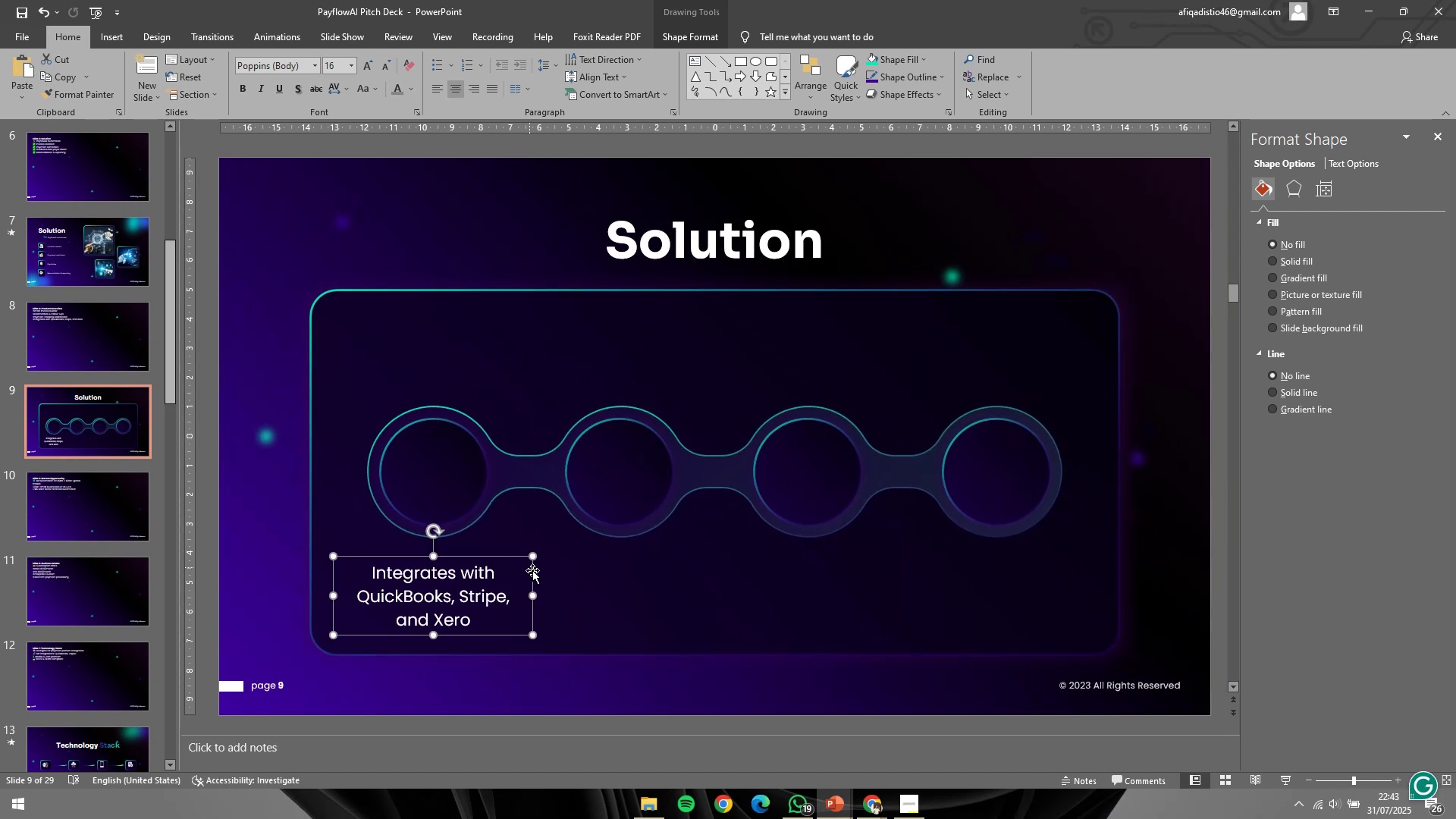 
hold_key(key=ControlLeft, duration=2.33)
 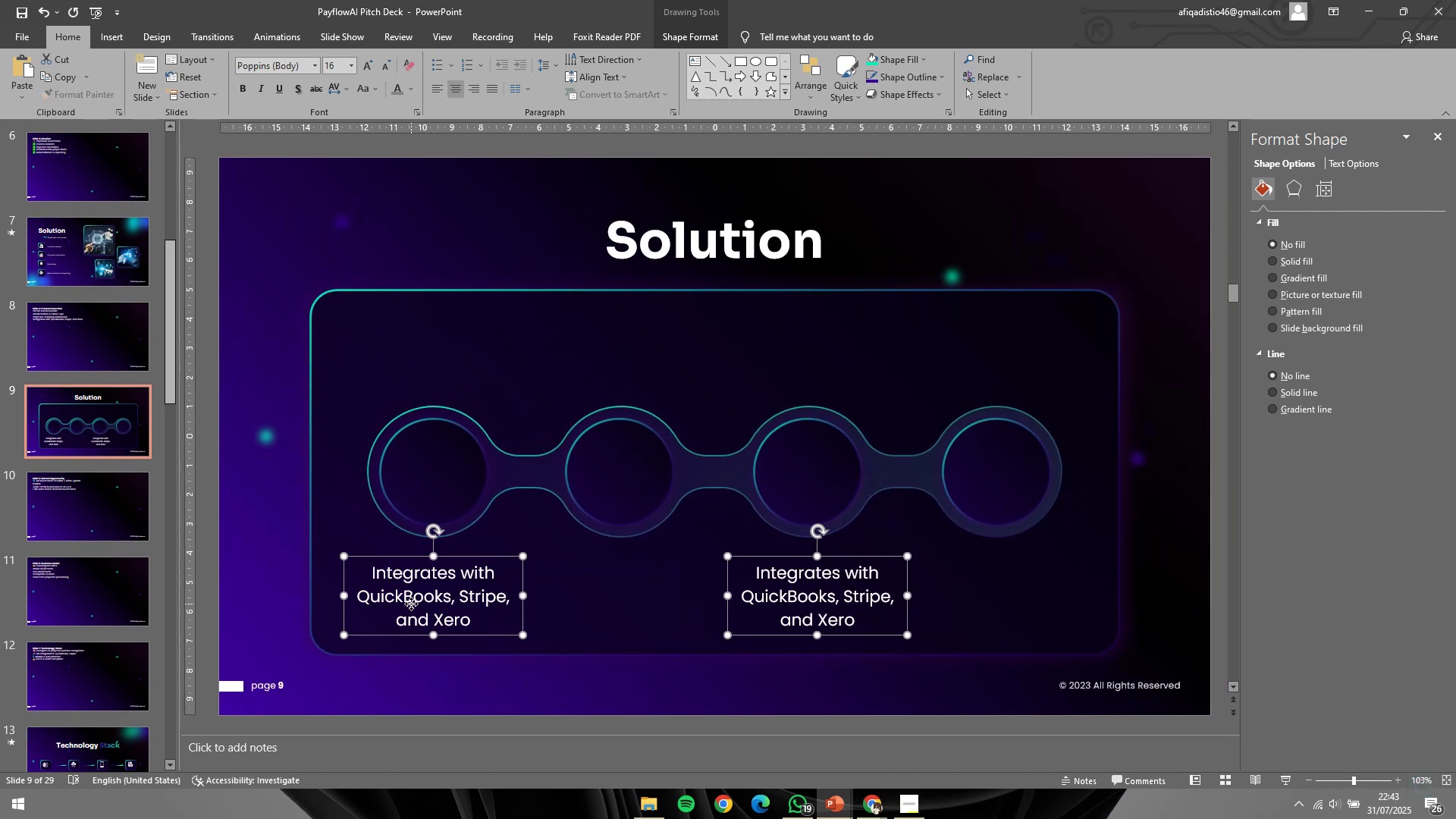 
hold_key(key=ShiftLeft, duration=1.53)
 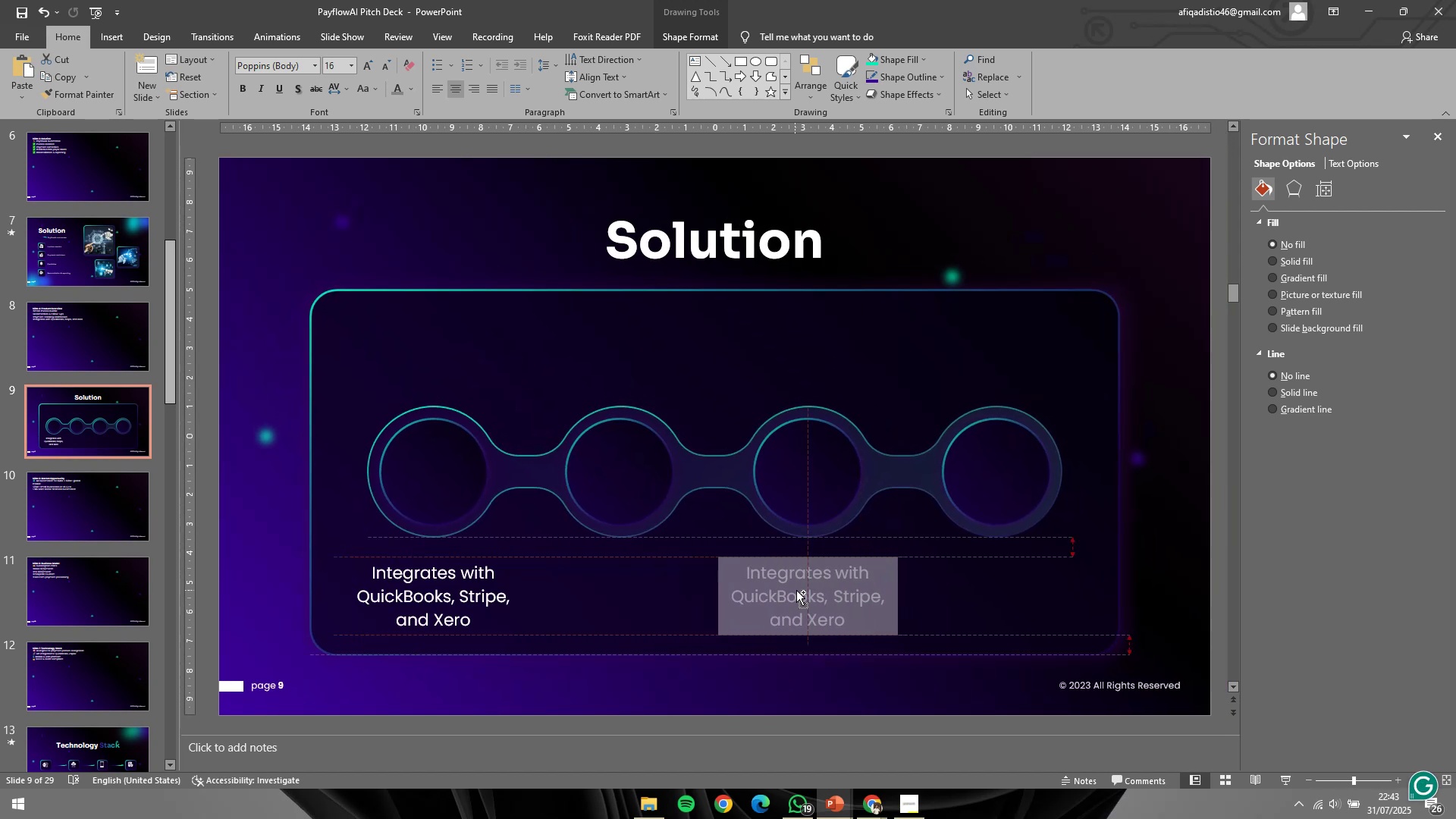 
hold_key(key=ShiftLeft, duration=4.66)
left_click([409, 585])
 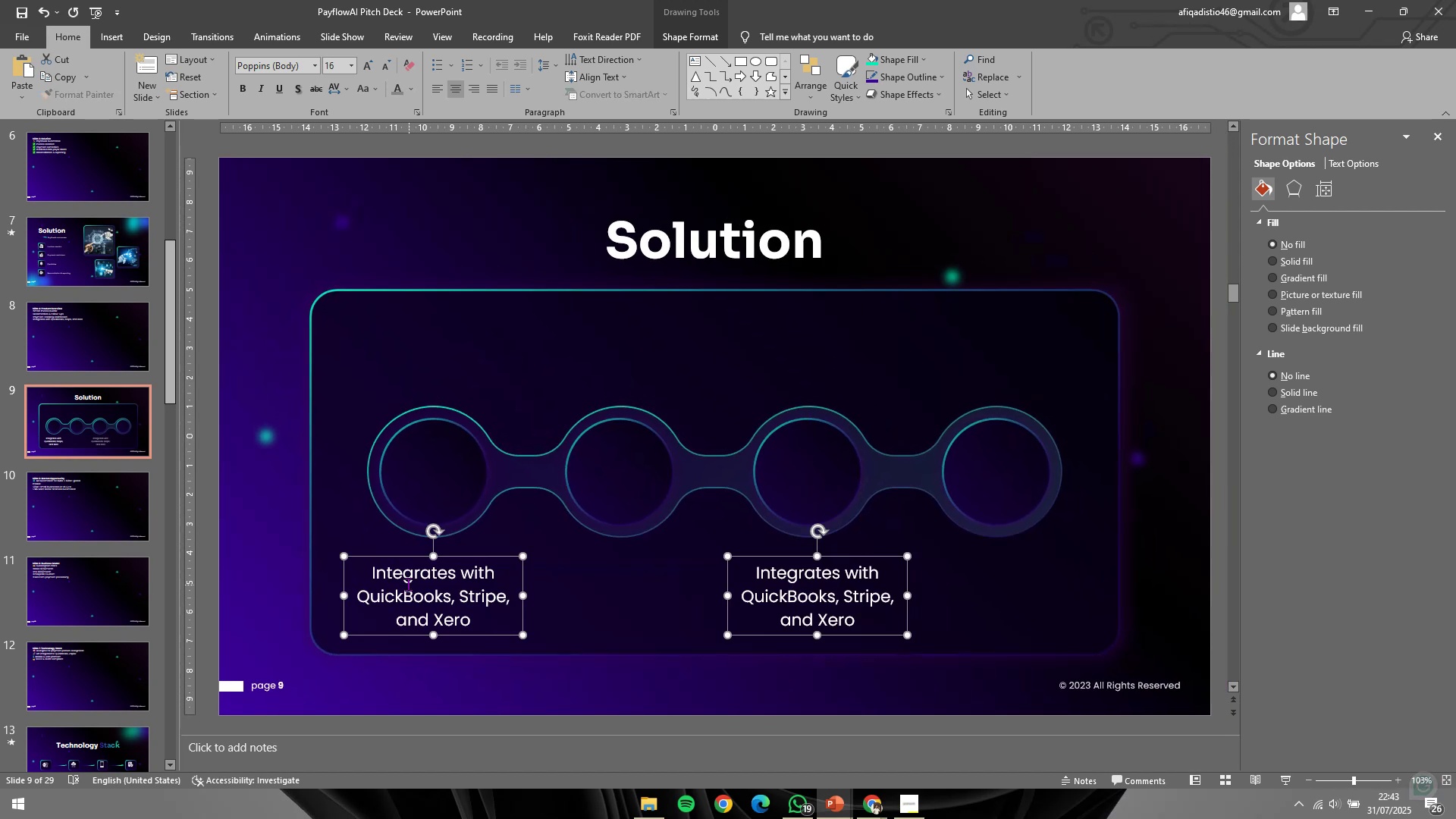 
hold_key(key=ControlLeft, duration=1.26)
 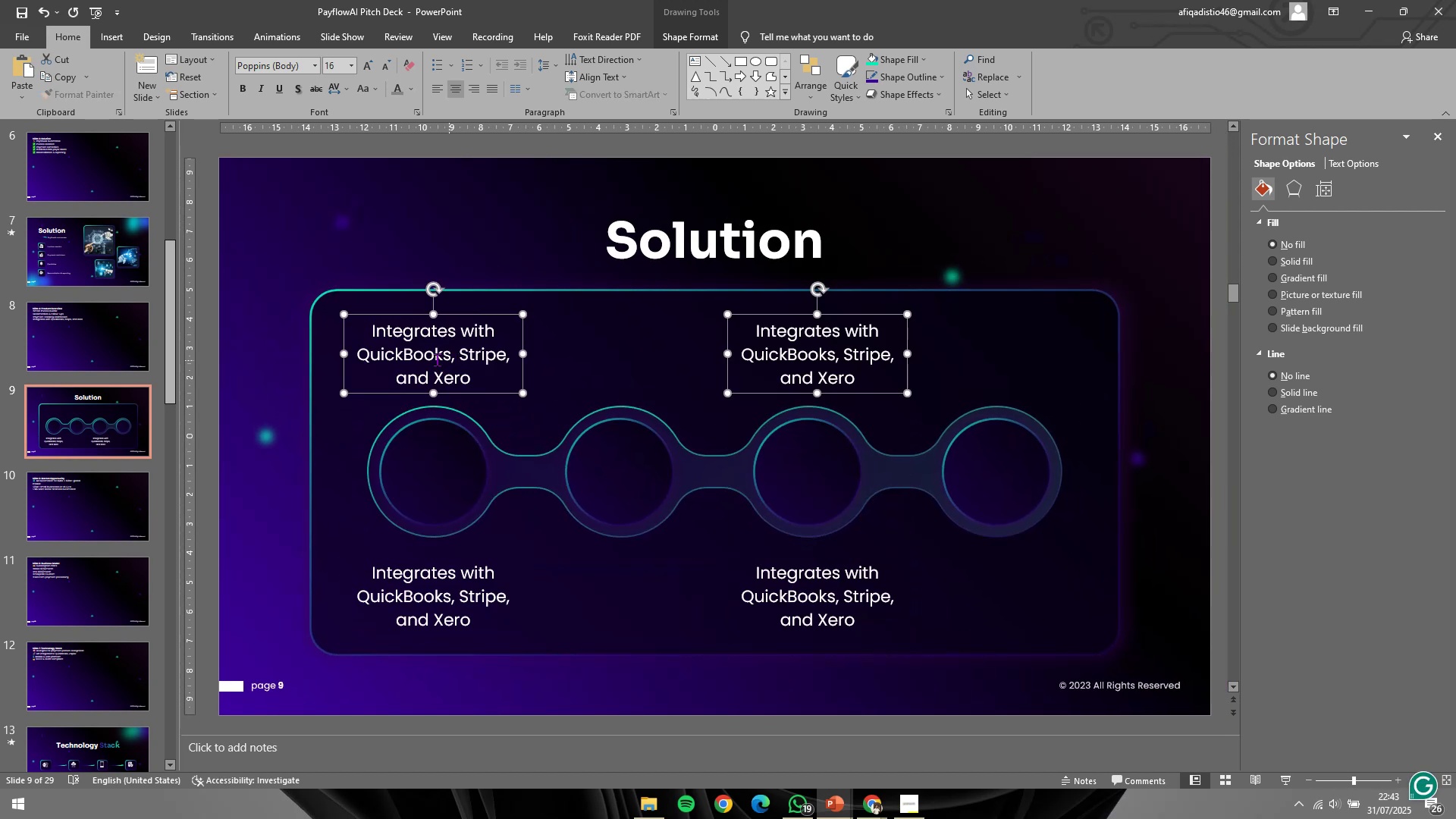 
left_click_drag(start_coordinate=[430, 360], to_coordinate=[613, 372])
 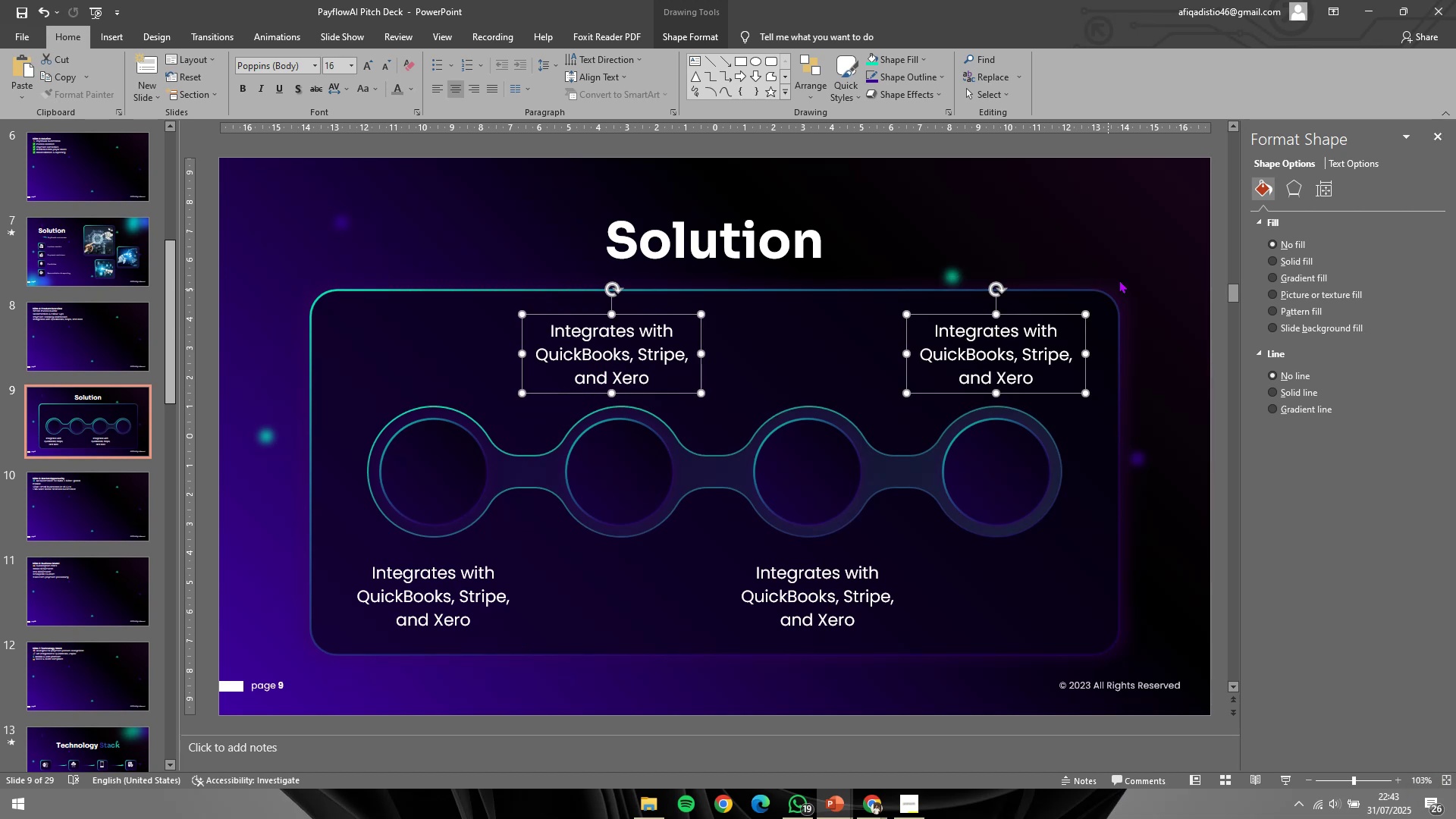 
left_click([1138, 266])
 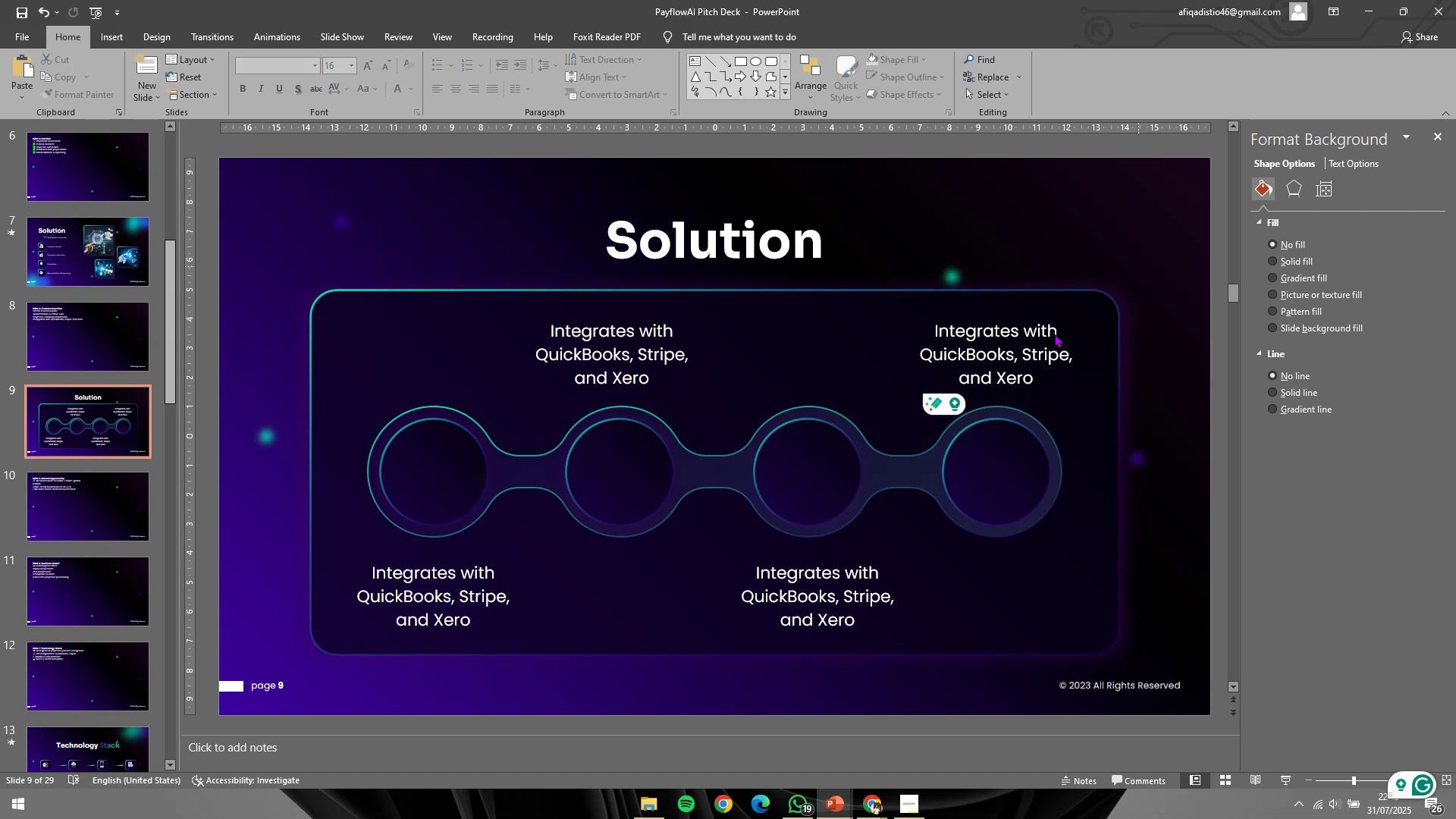 
hold_key(key=ShiftLeft, duration=1.5)
 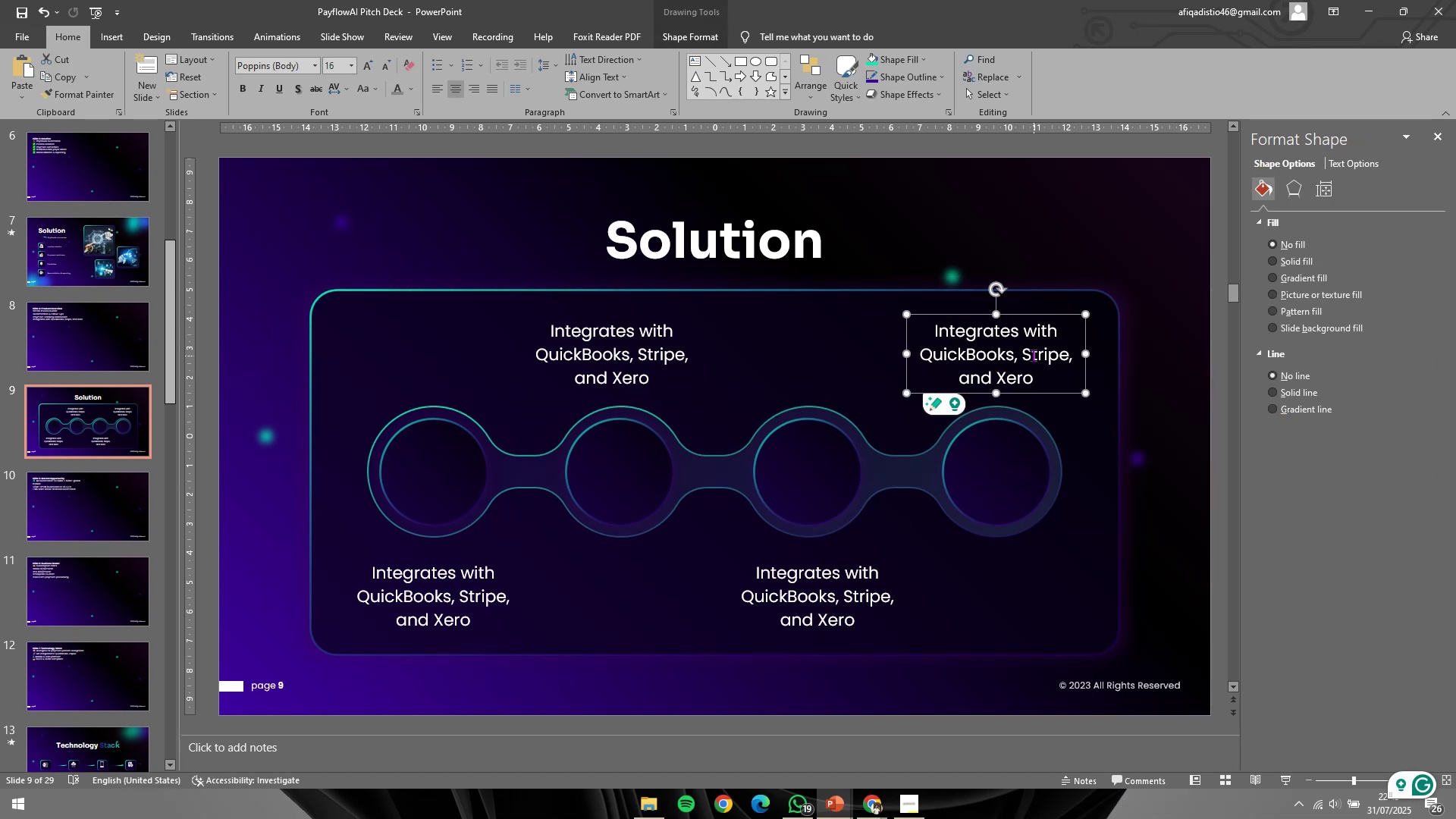 
hold_key(key=ShiftLeft, duration=1.51)
left_click([1034, 356])
 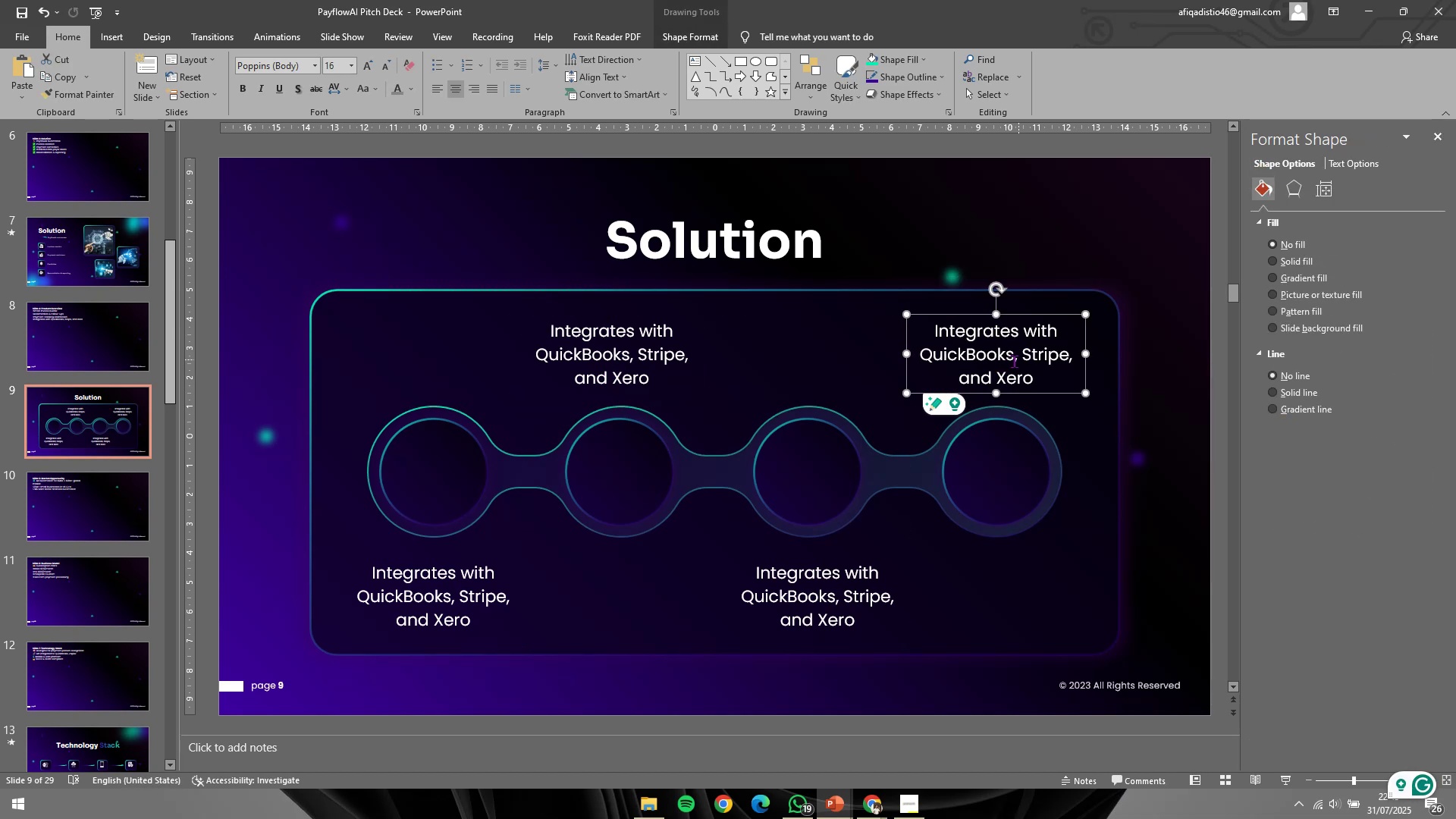 
left_click_drag(start_coordinate=[1014, 362], to_coordinate=[1018, 362])
 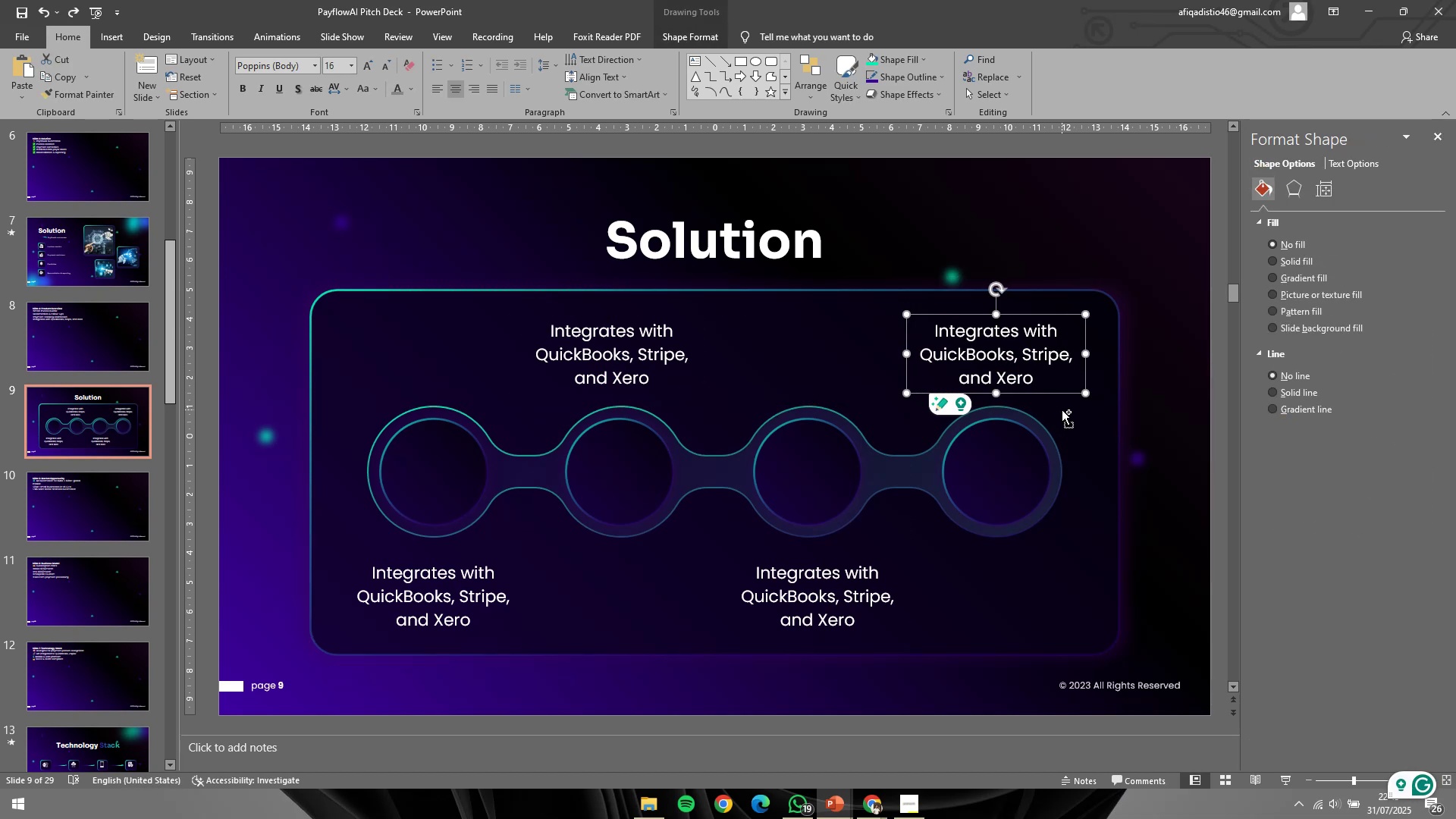 
hold_key(key=ShiftLeft, duration=0.89)
 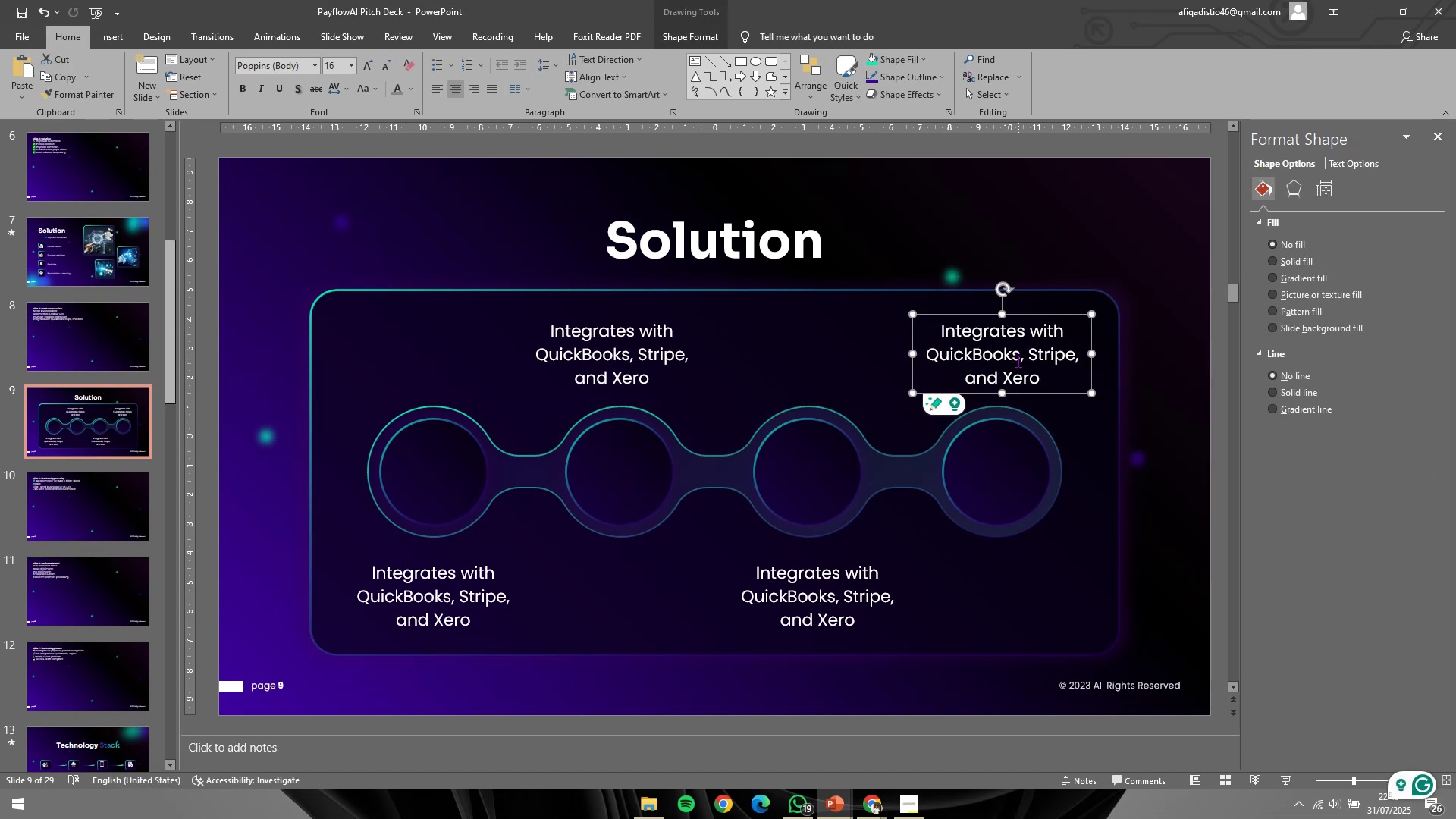 
key(Control+Z)
 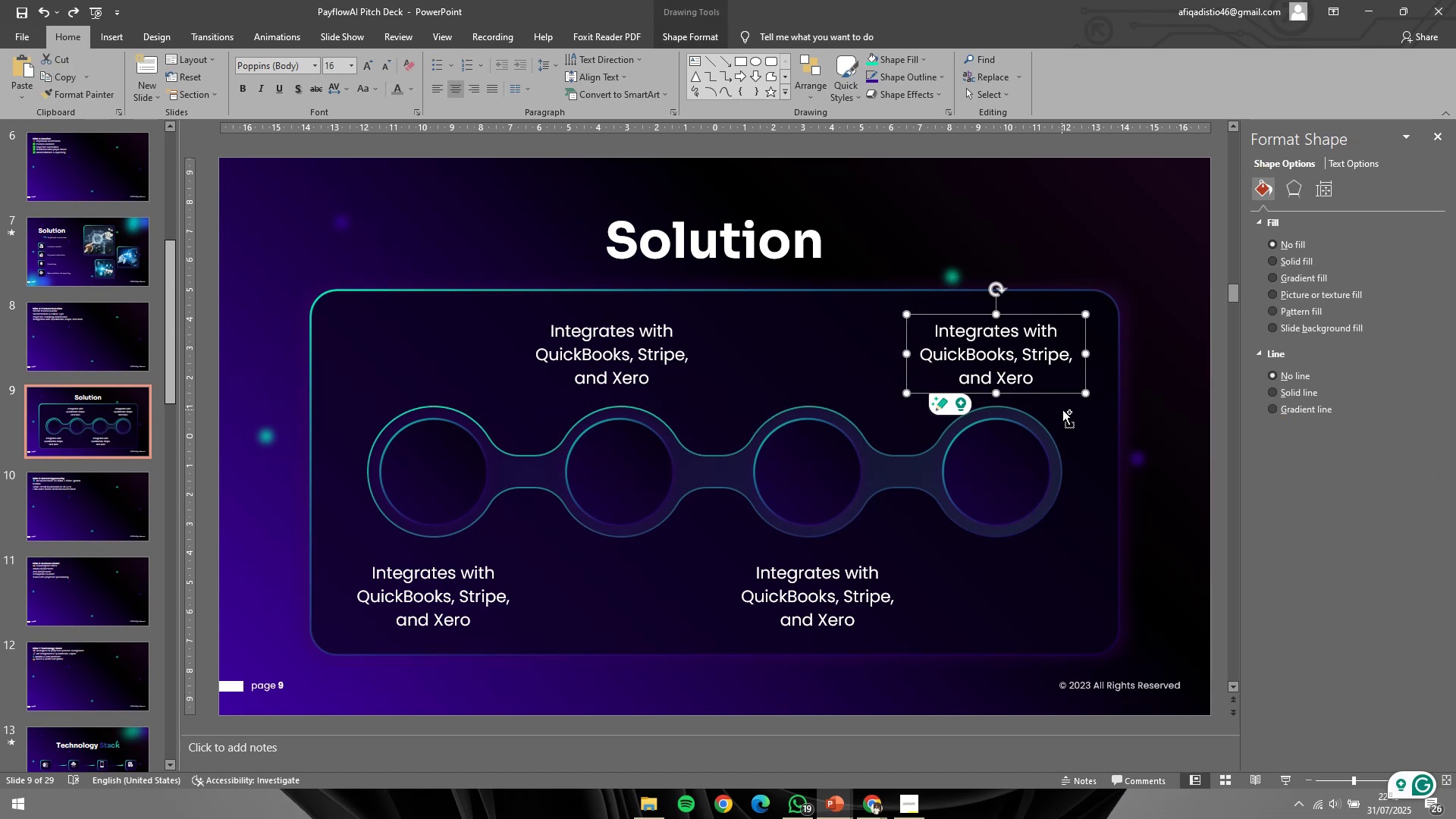 
scroll: coordinate [1067, 423], scroll_direction: up, amount: 3.0
 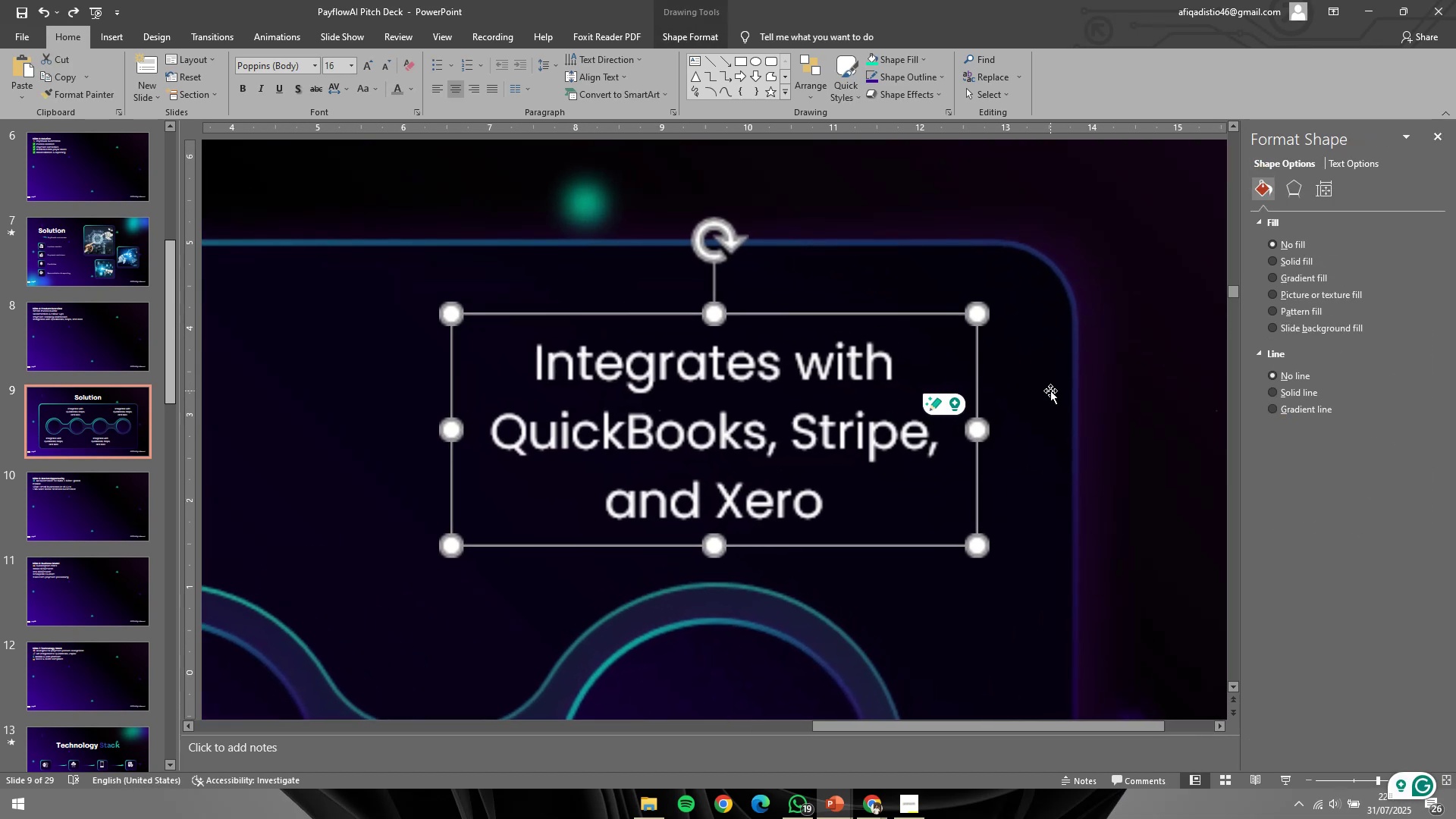 
hold_key(key=ShiftLeft, duration=1.3)
left_click_drag(start_coordinate=[894, 448], to_coordinate=[851, 453])
 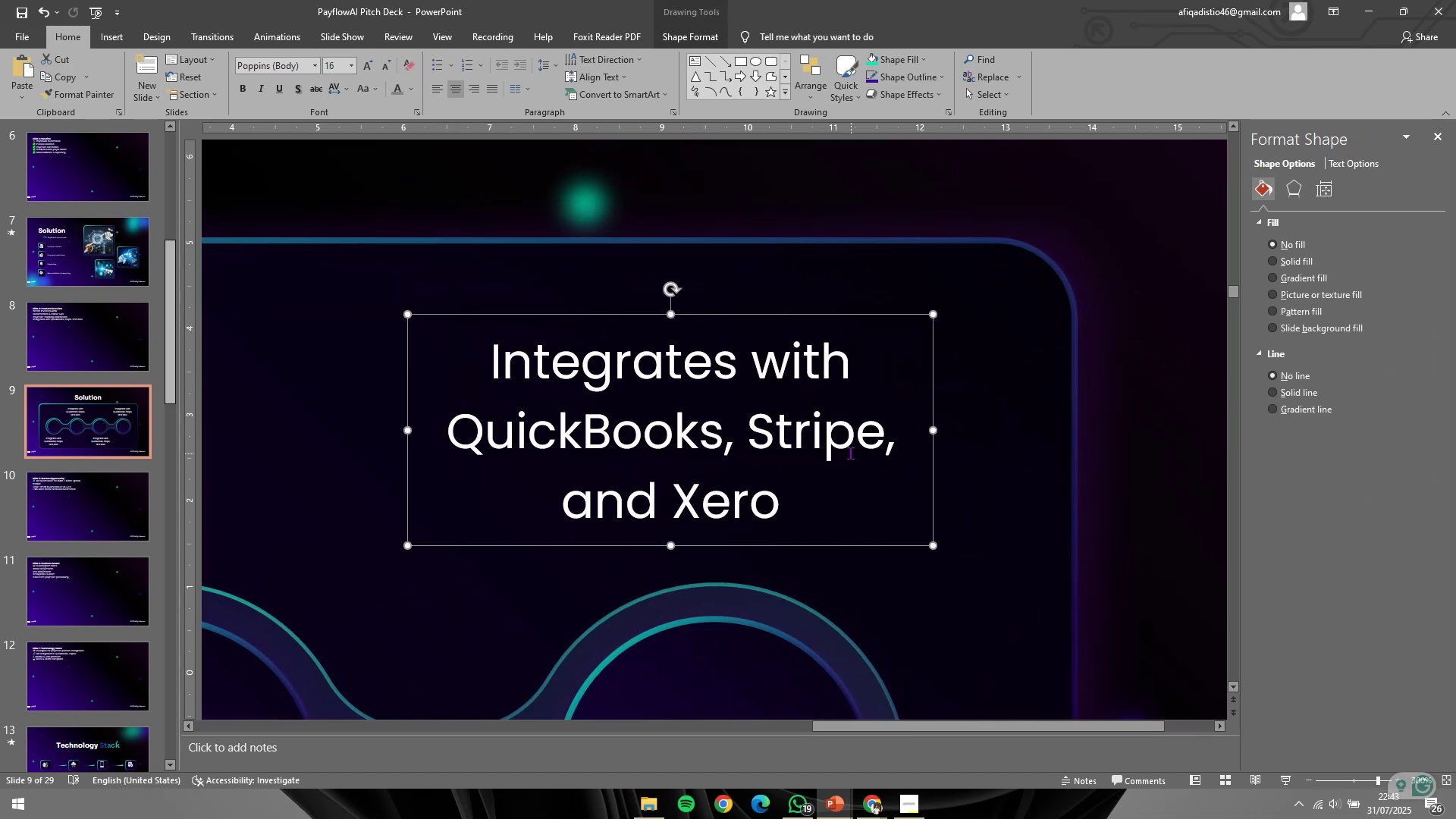 
key(Control+Z)
 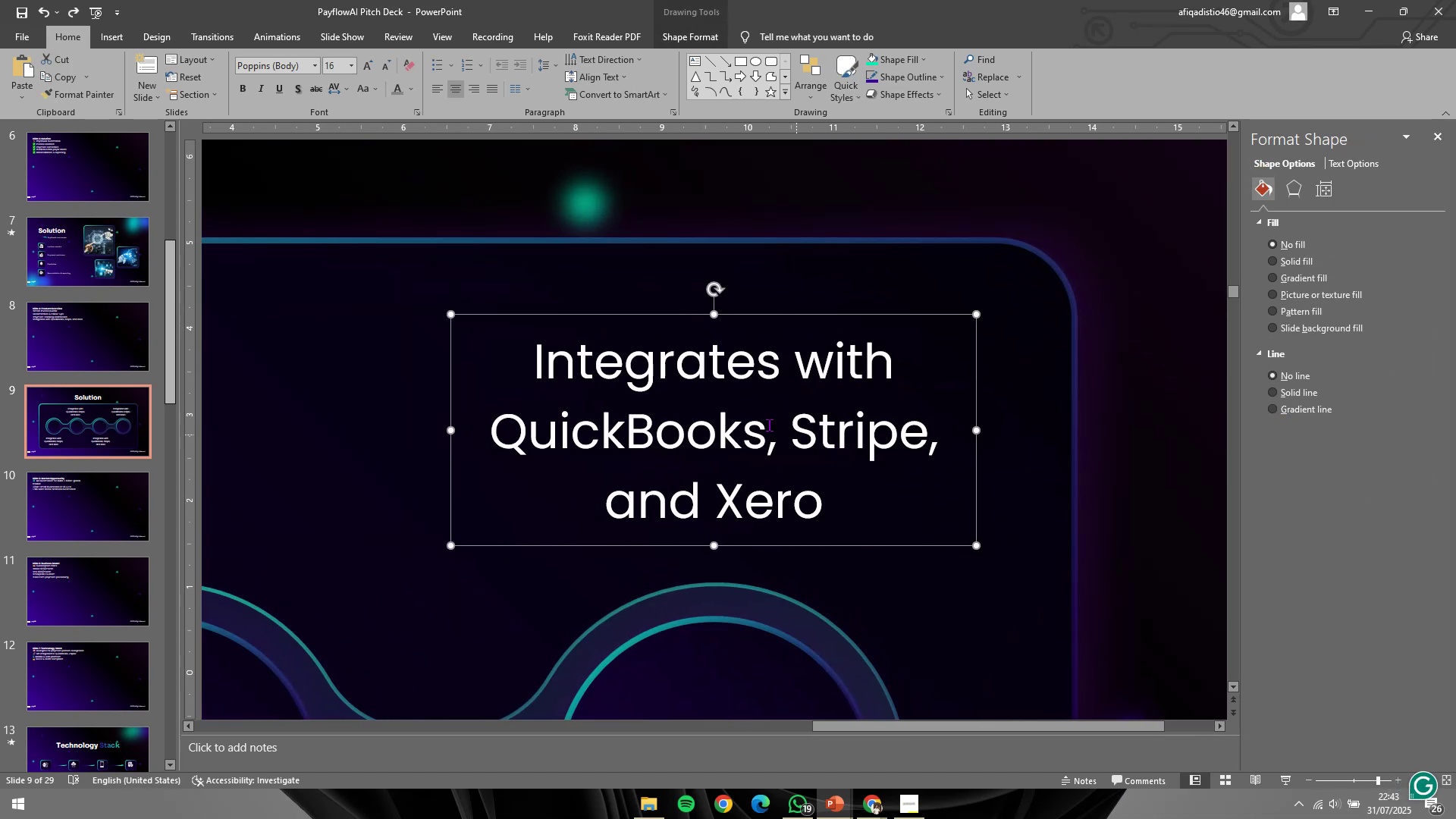 
hold_key(key=ShiftLeft, duration=1.13)
left_click_drag(start_coordinate=[753, 419], to_coordinate=[742, 513])
 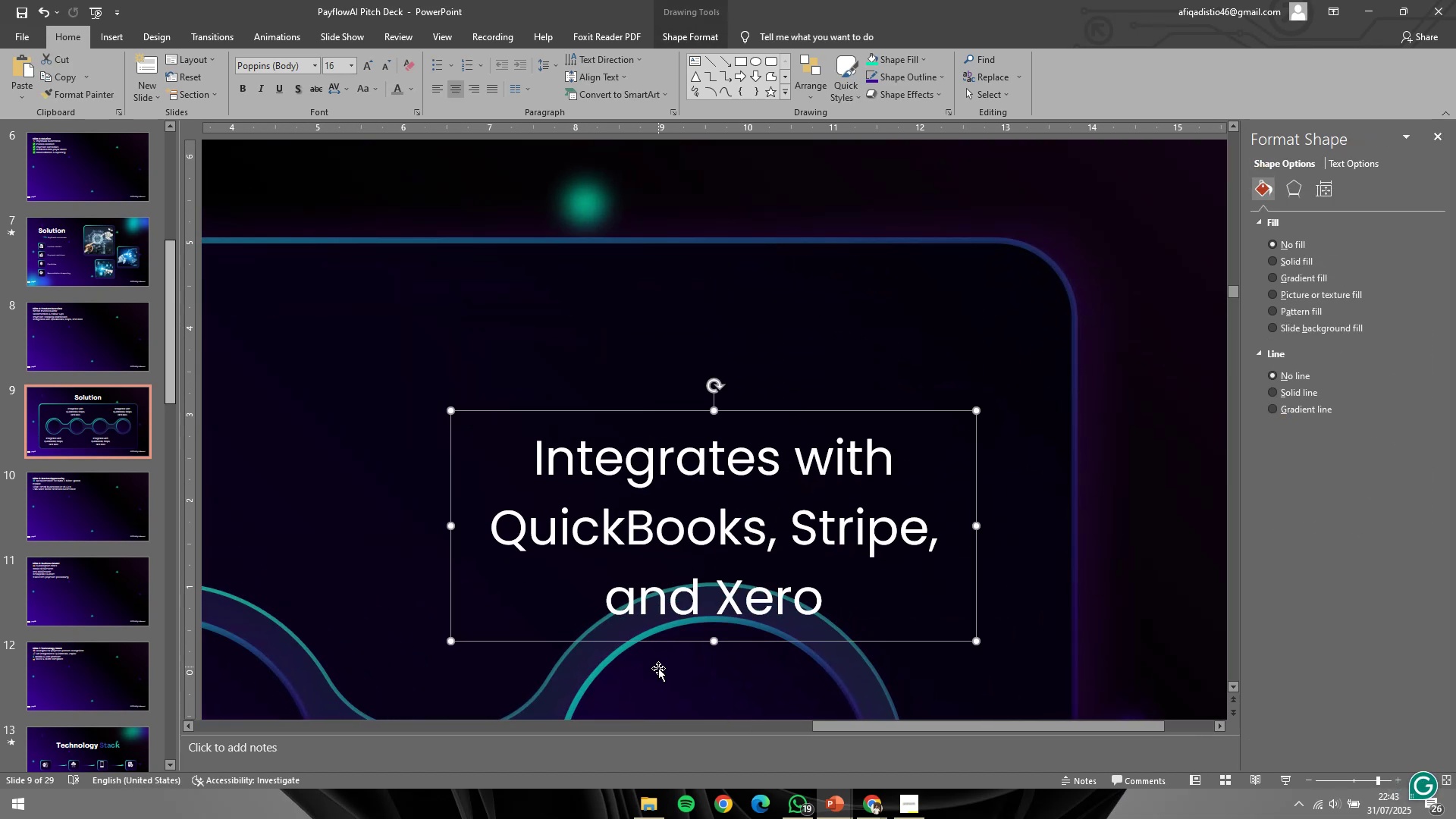 
key(Control+Shift+ControlLeft)
 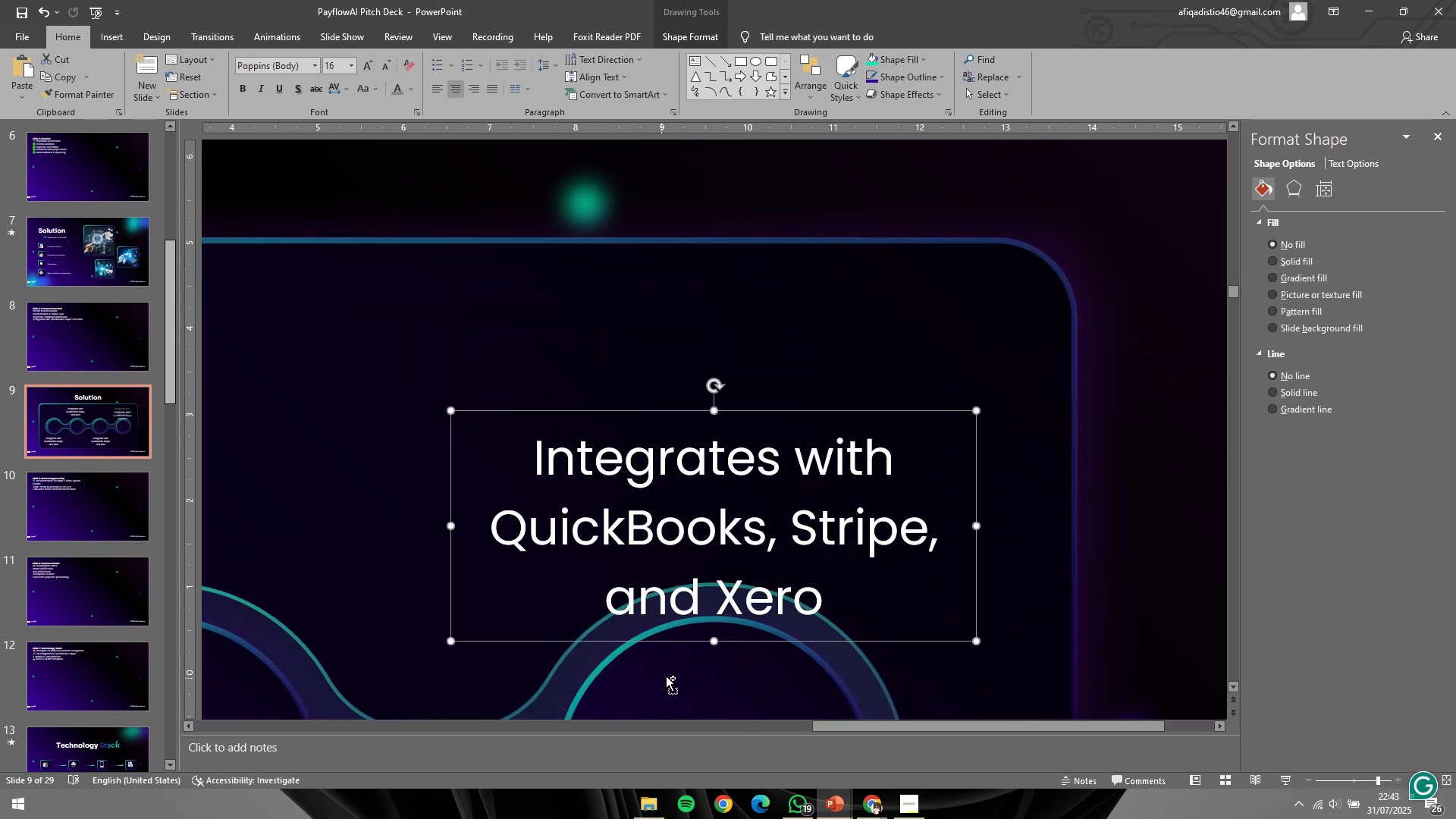 
key(Control+Z)
 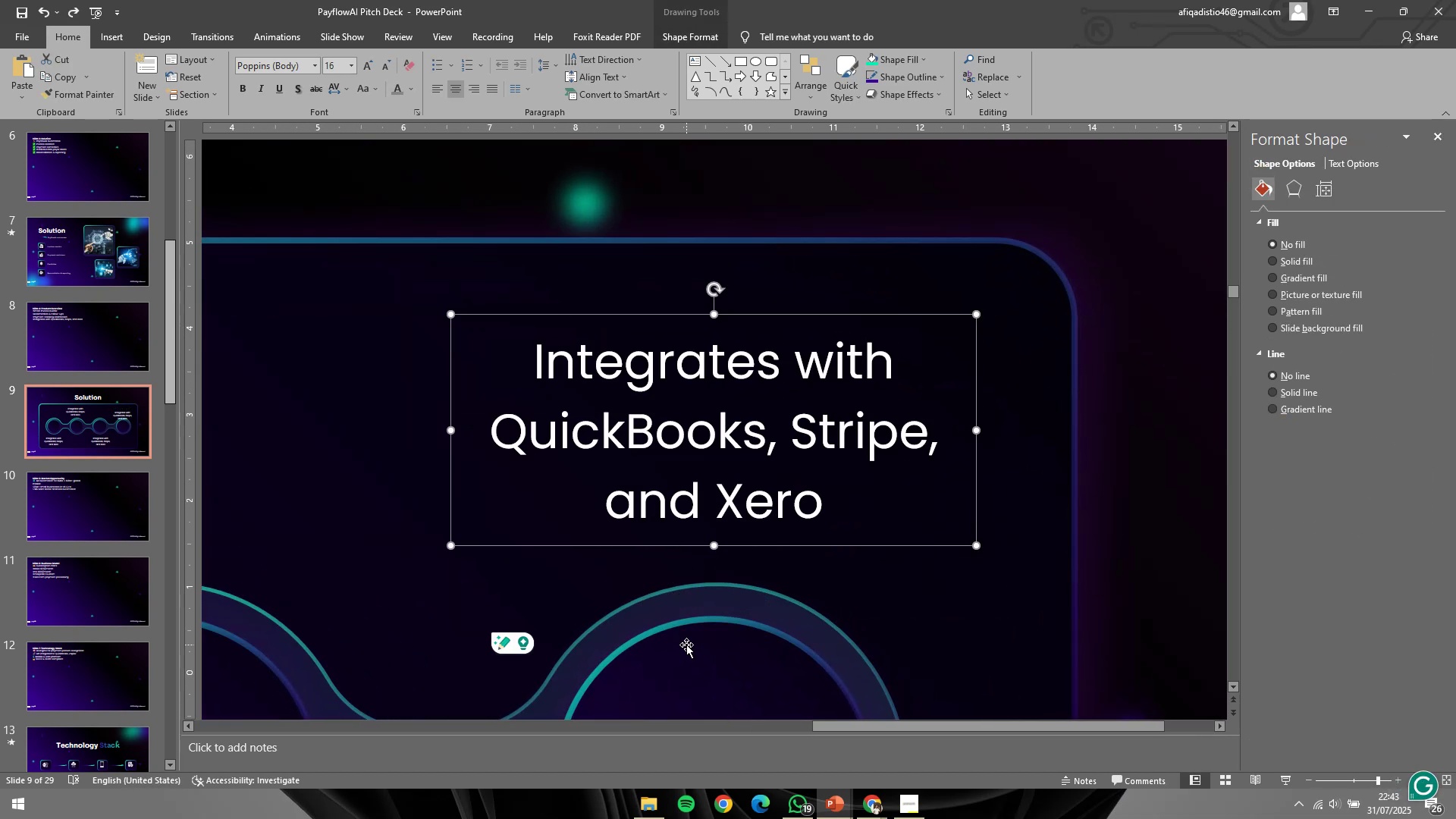 
hold_key(key=ShiftLeft, duration=1.03)
left_click([686, 645])
 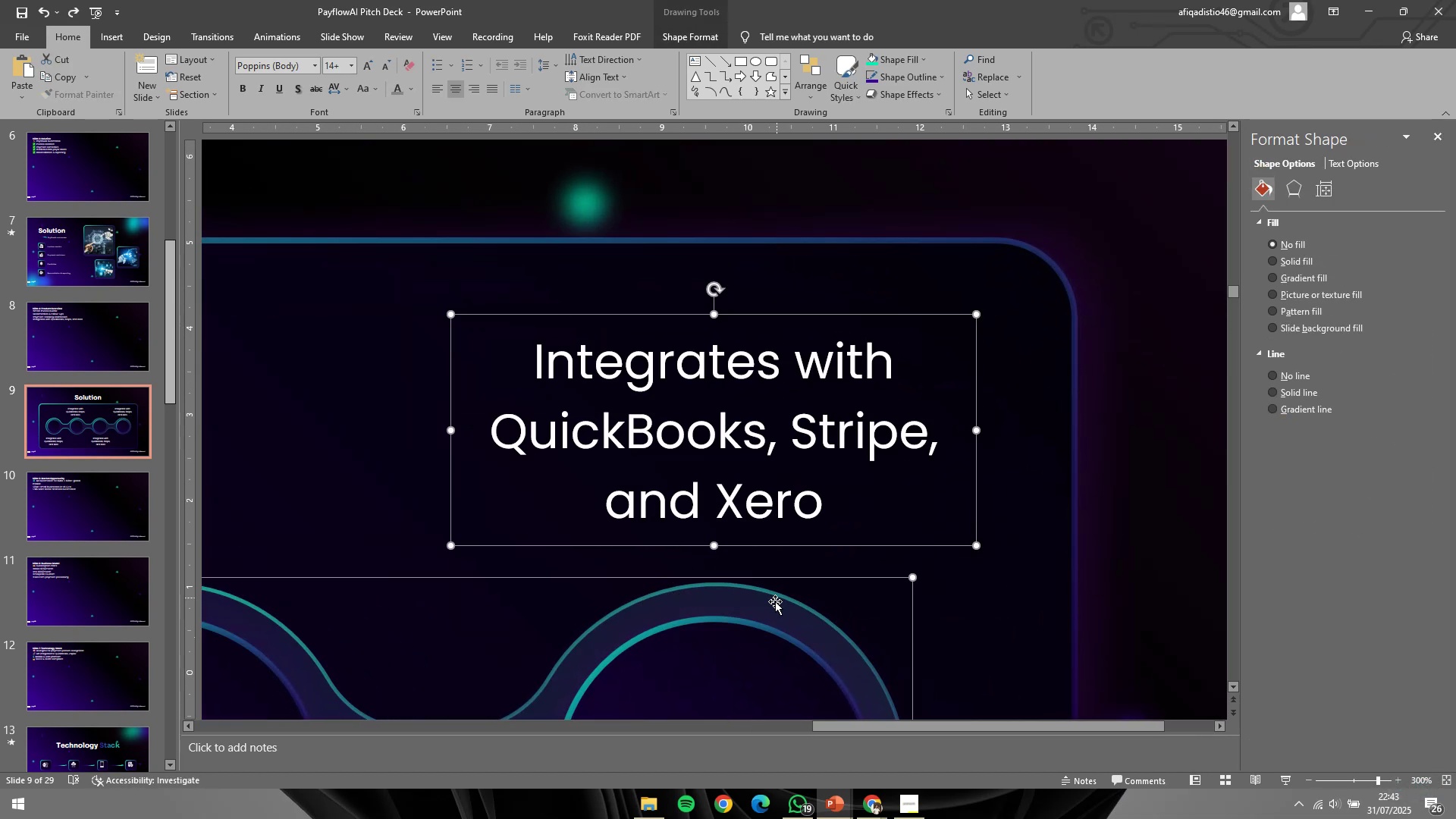 
hold_key(key=ShiftLeft, duration=0.93)
left_click([730, 636])
 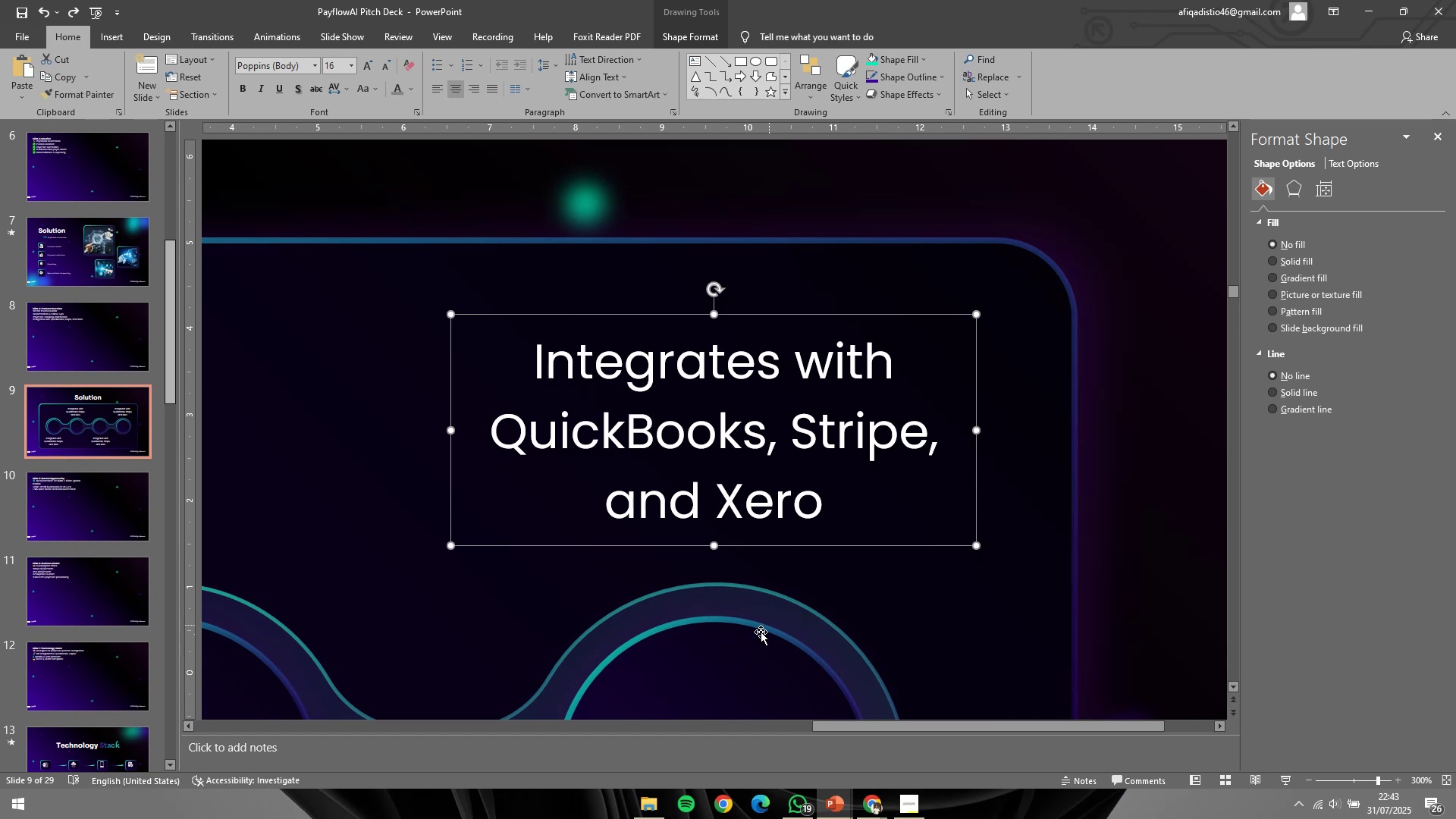 
left_click([720, 650])
 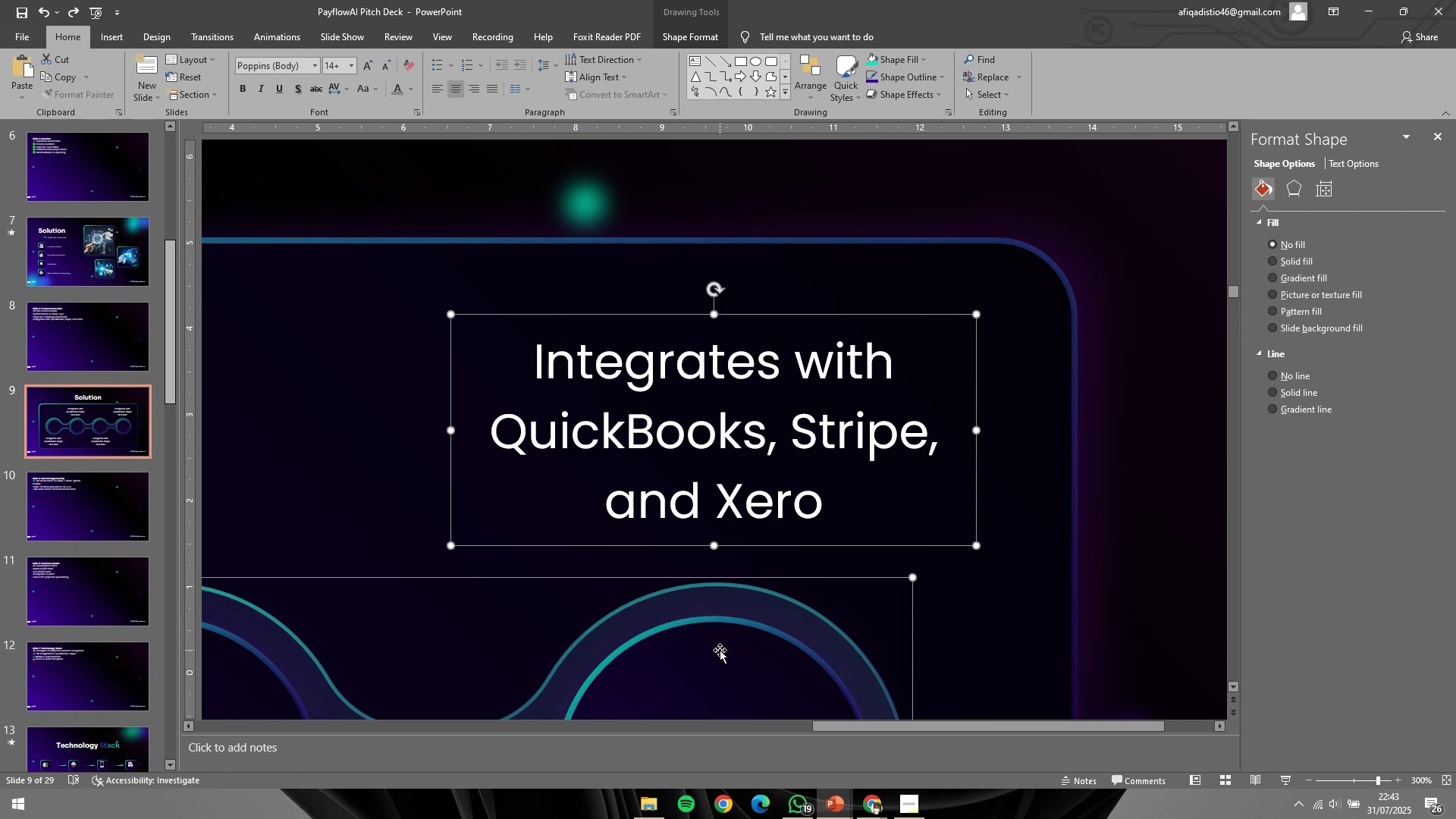 
key(Control+G)
 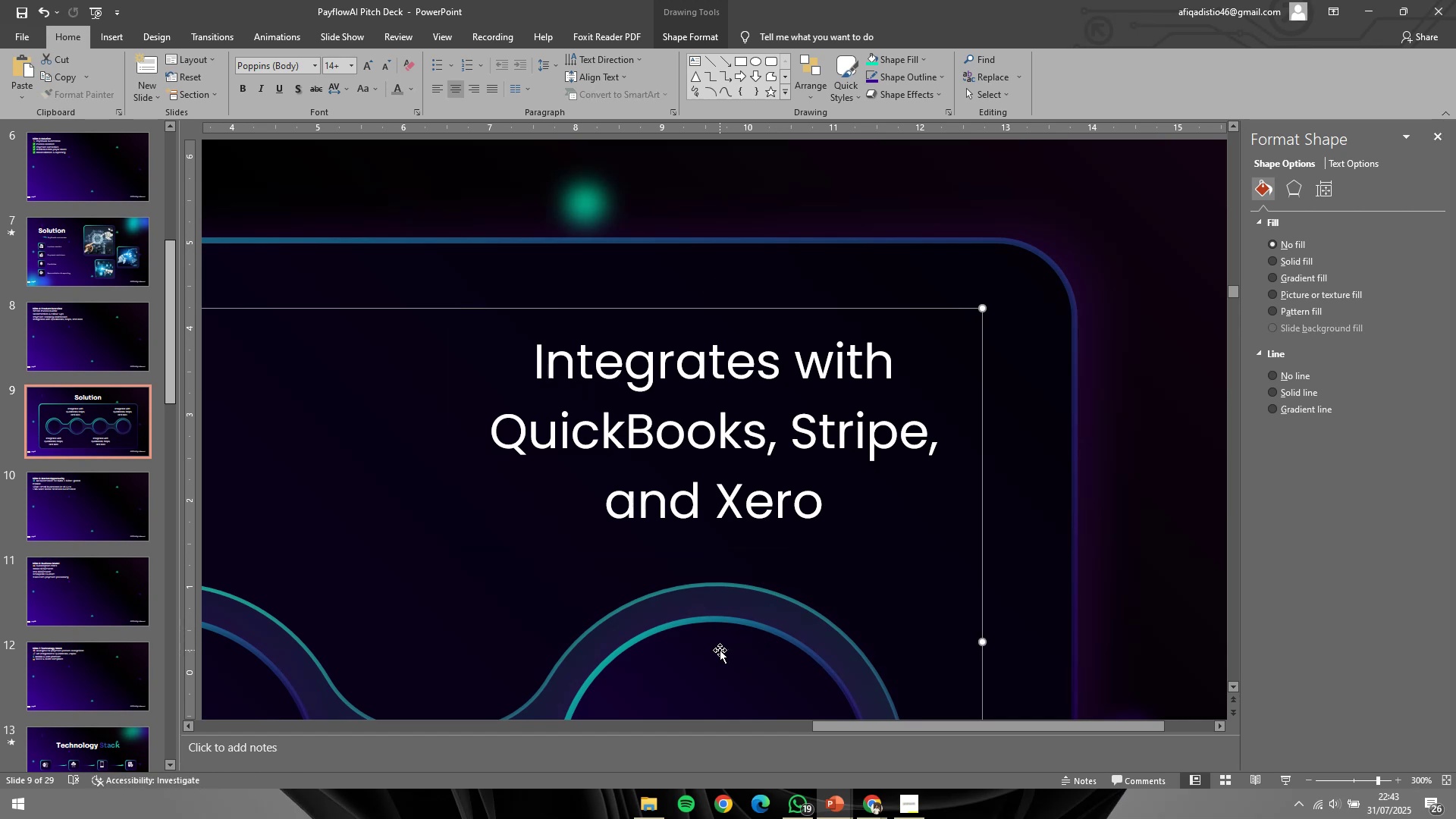 
left_click([720, 650])
 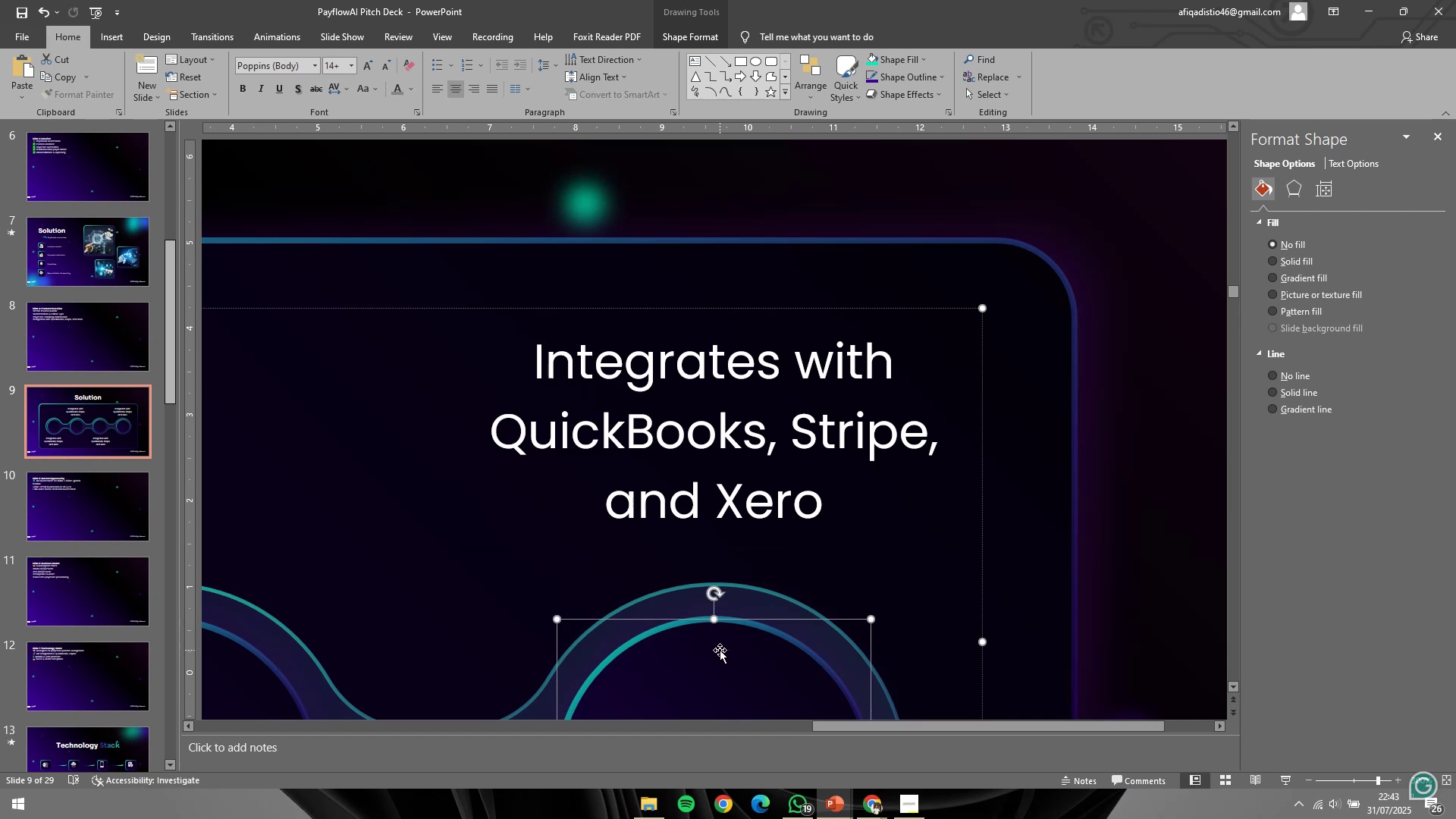 
hold_key(key=ShiftLeft, duration=0.86)
double_click([712, 391])
 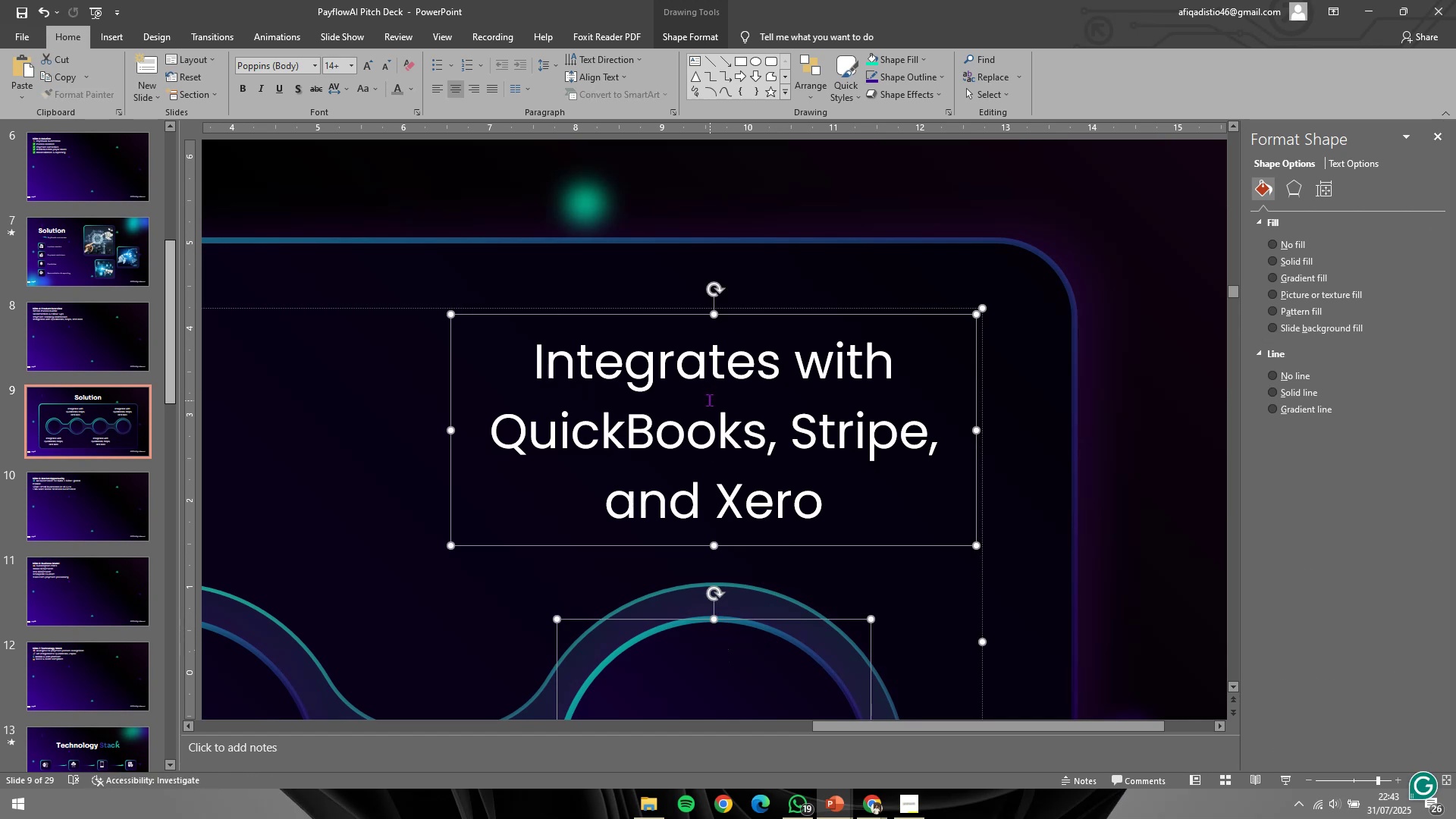 
hold_key(key=ControlLeft, duration=0.8)
scroll: coordinate [741, 507], scroll_direction: down, amount: 2.0
 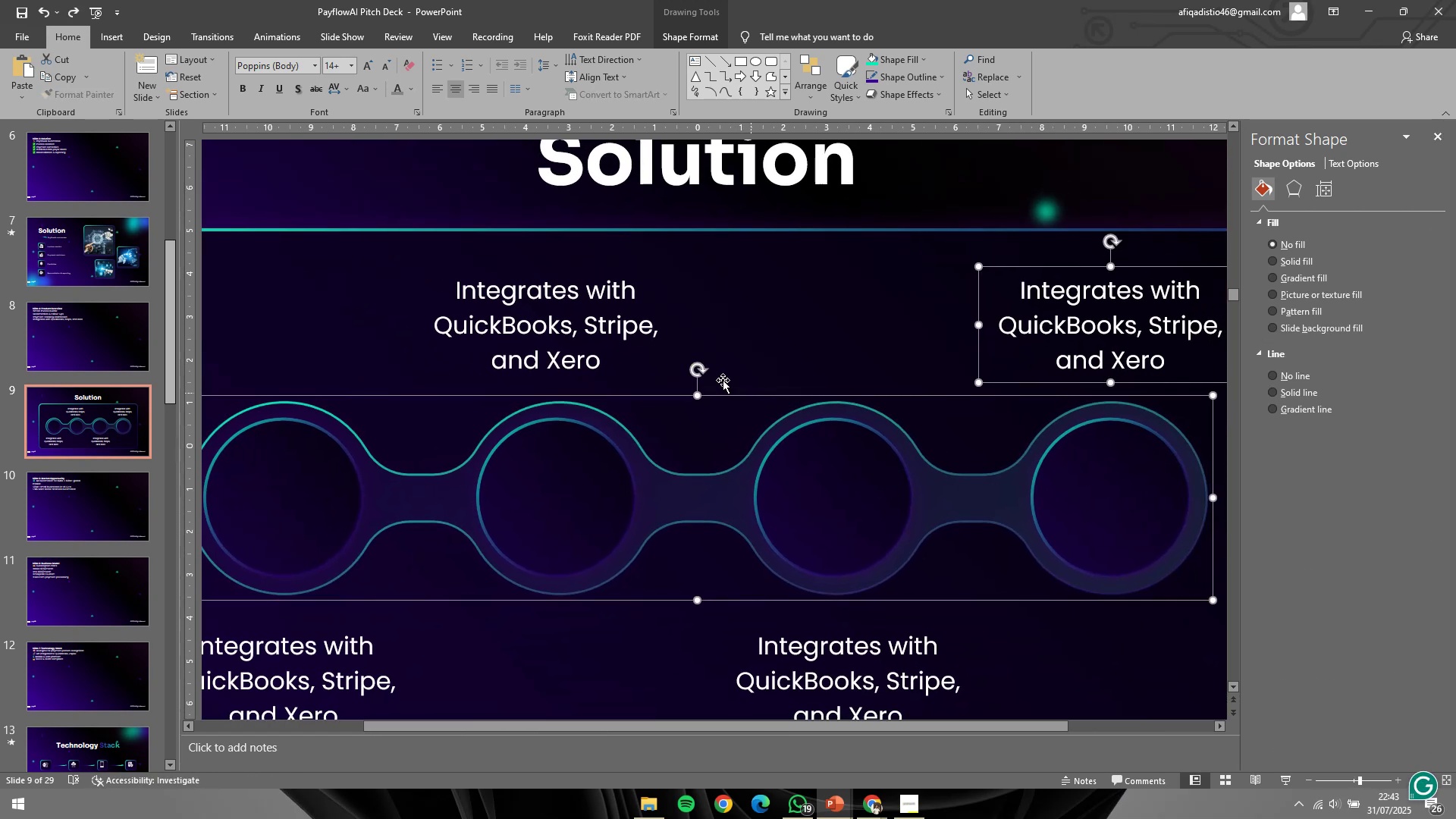 
left_click([576, 325])
 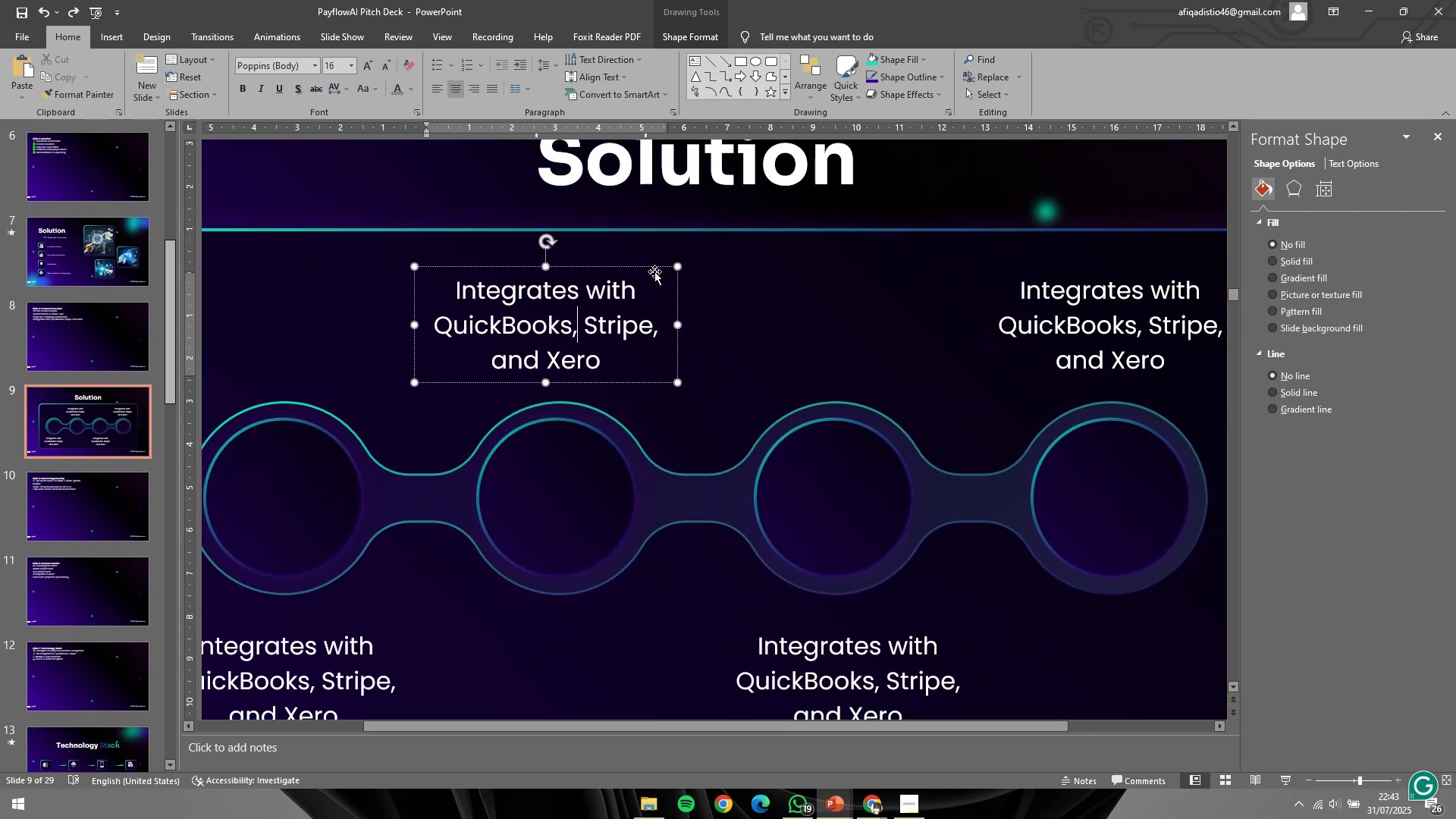 
left_click([657, 267])
 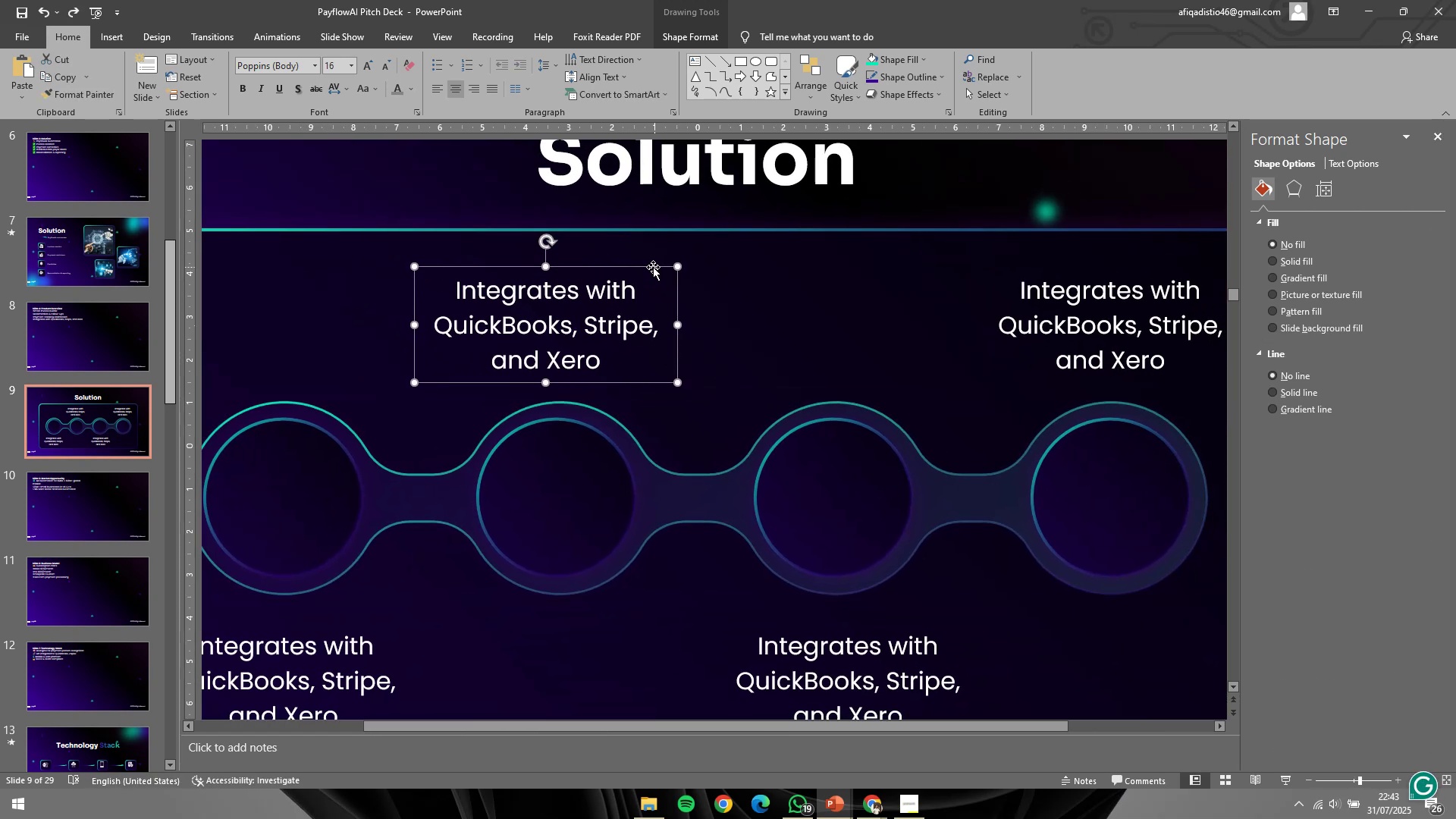 
hold_key(key=ShiftLeft, duration=1.03)
left_click_drag(start_coordinate=[653, 267], to_coordinate=[662, 267])
 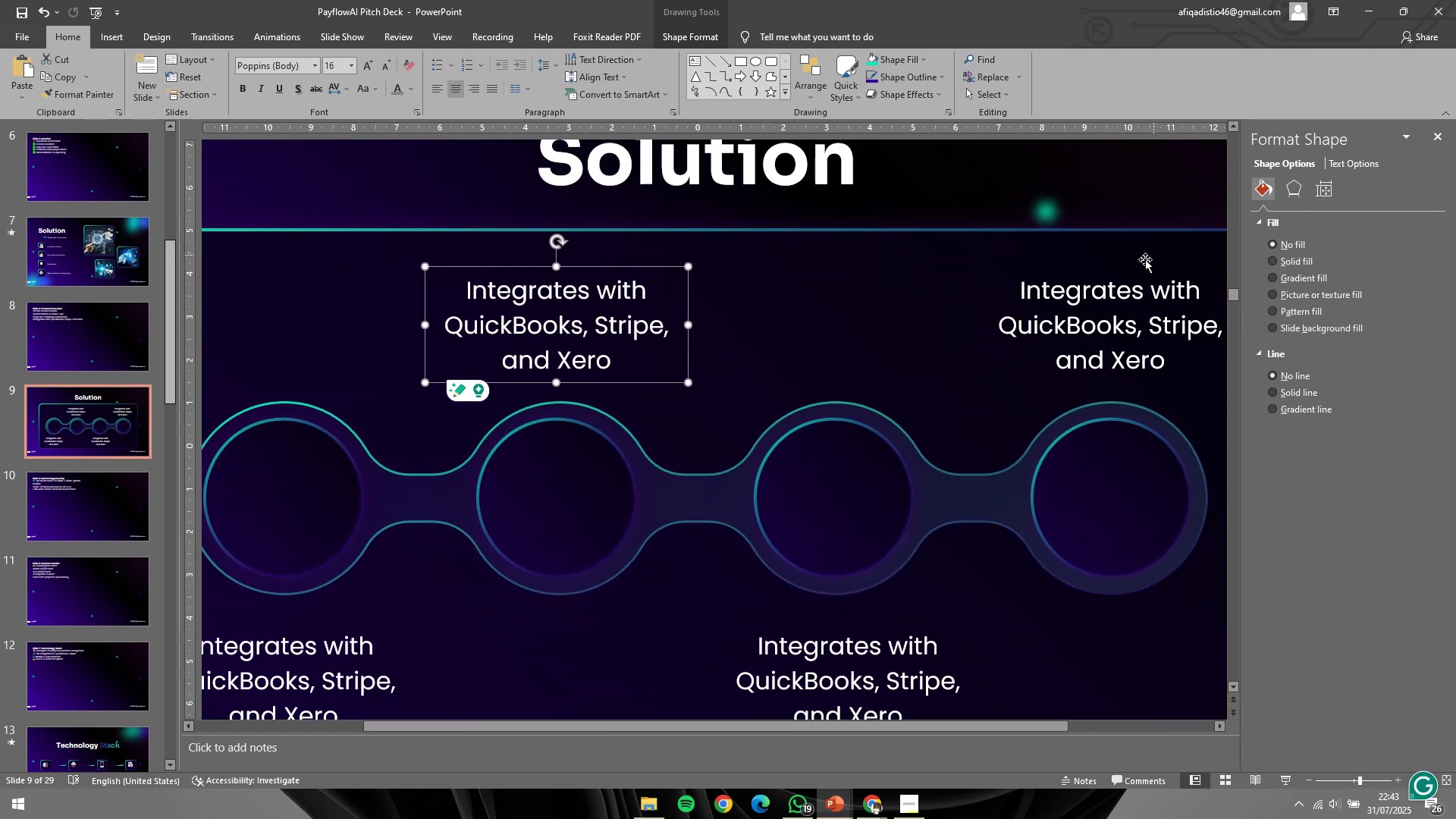 
left_click([1125, 269])
 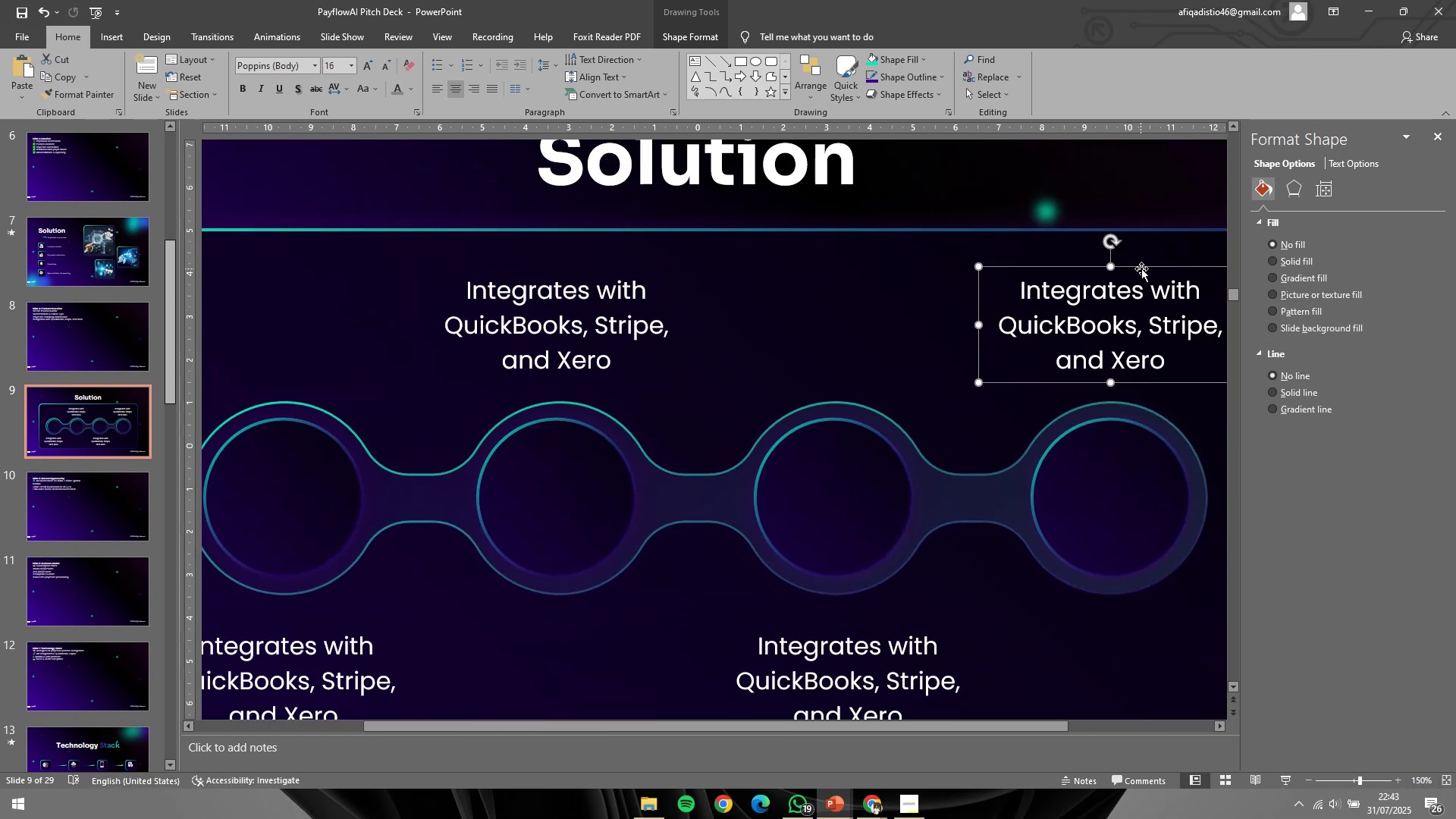 
hold_key(key=ShiftLeft, duration=1.4)
left_click_drag(start_coordinate=[1142, 268], to_coordinate=[1149, 267])
 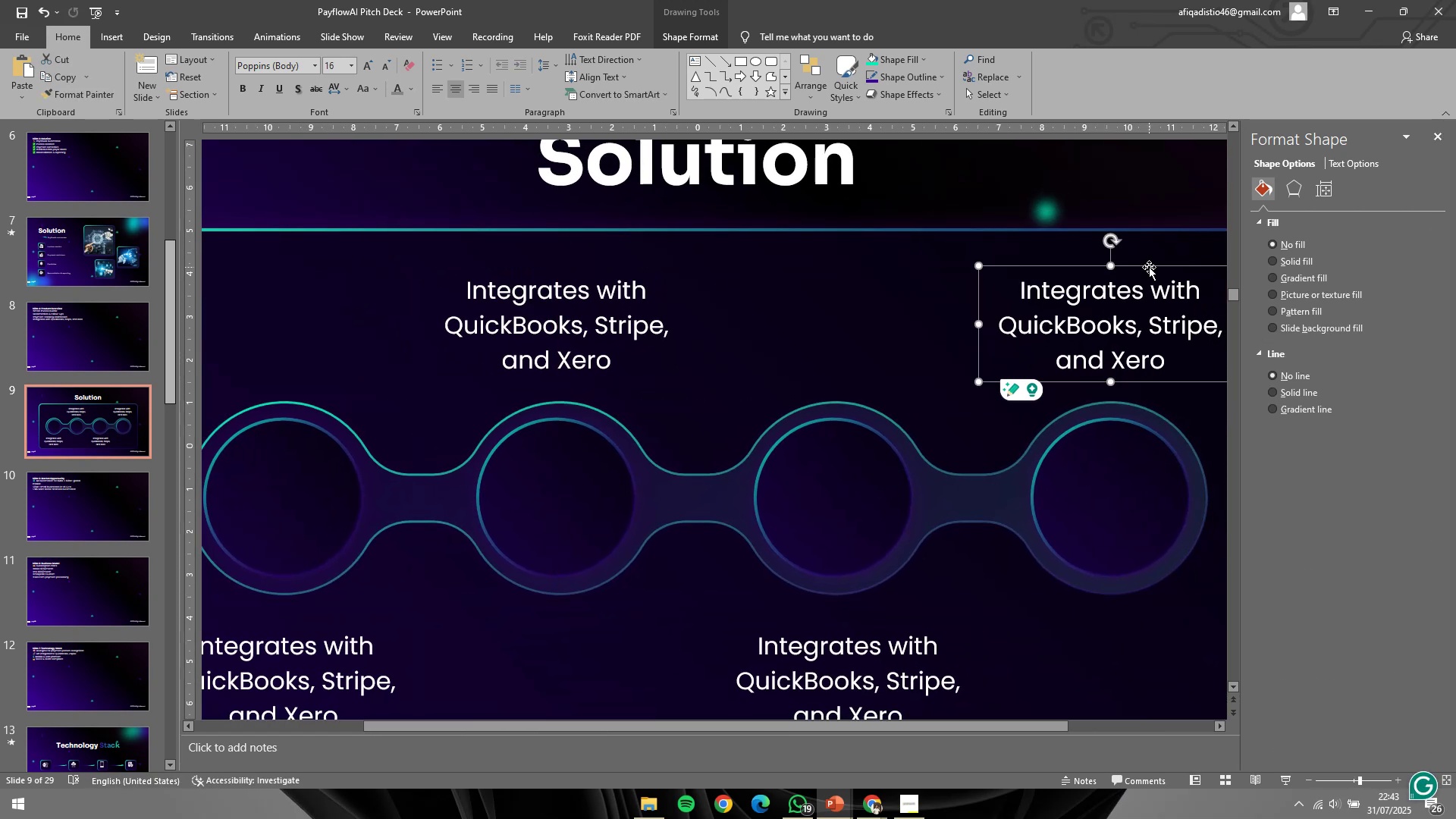 
hold_key(key=ControlLeft, duration=0.54)
scroll: coordinate [1141, 275], scroll_direction: down, amount: 3.0
 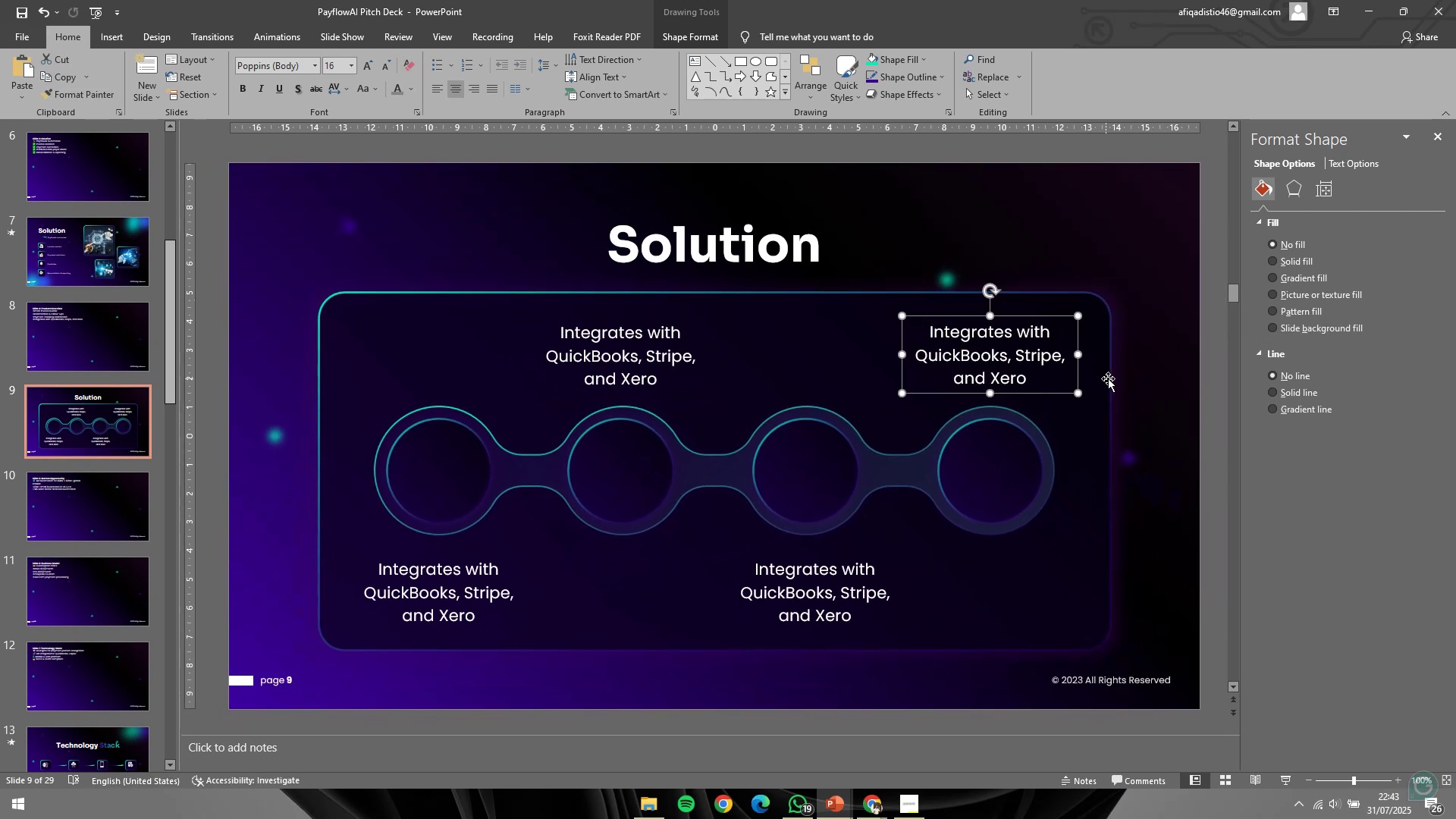 
left_click([1148, 339])
 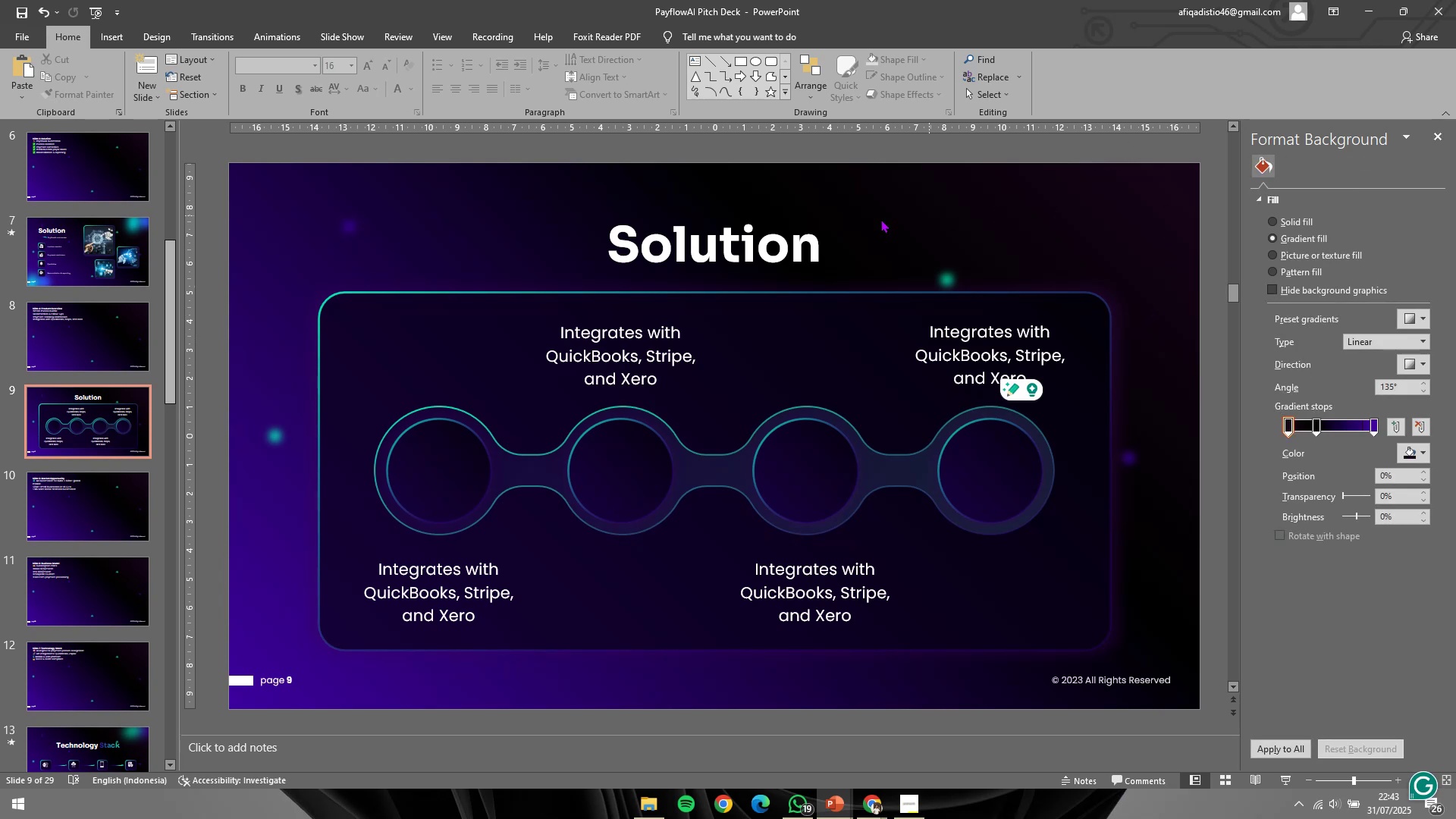 
left_click([70, 353])
 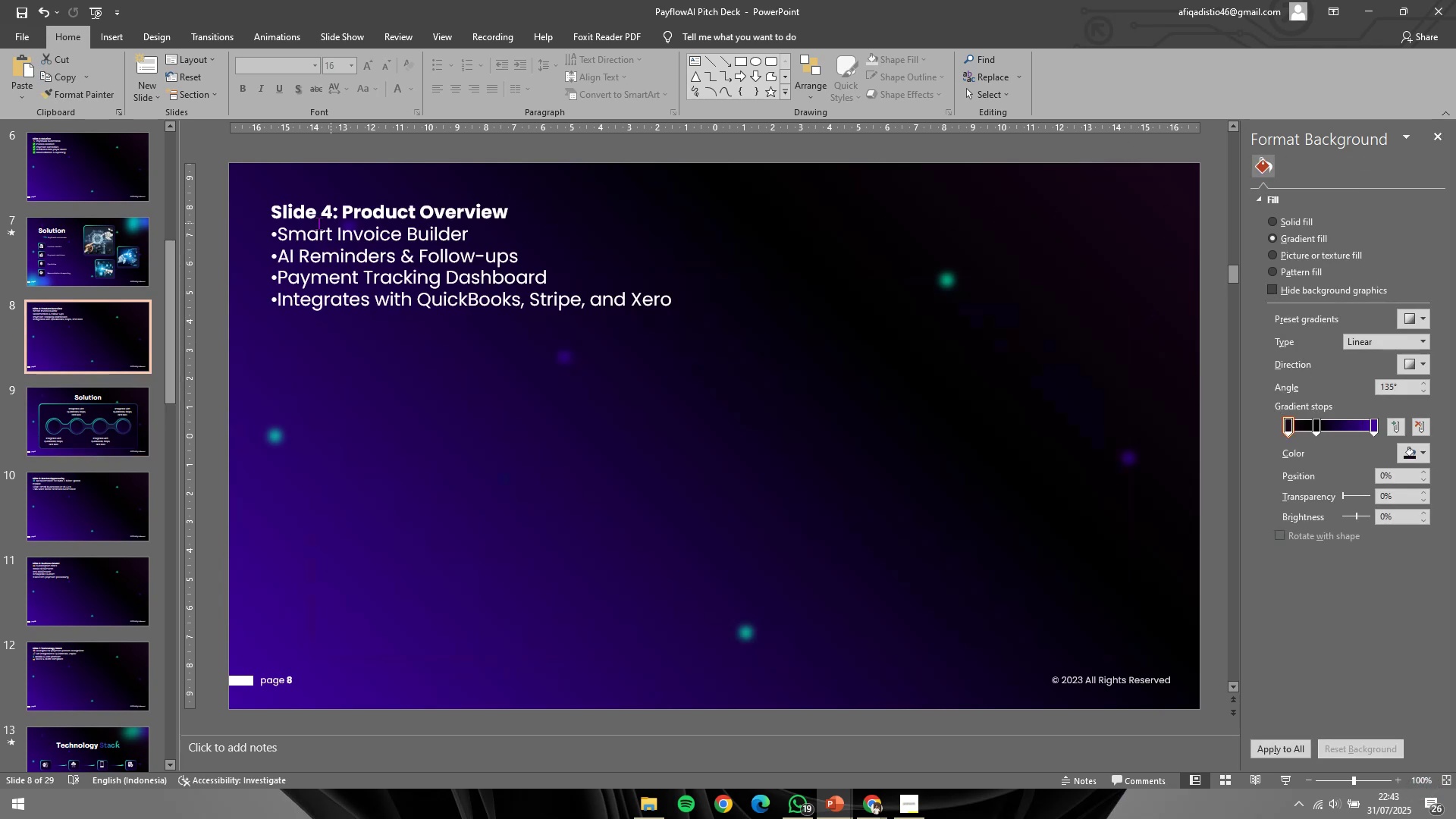 
left_click_drag(start_coordinate=[293, 228], to_coordinate=[466, 231])
 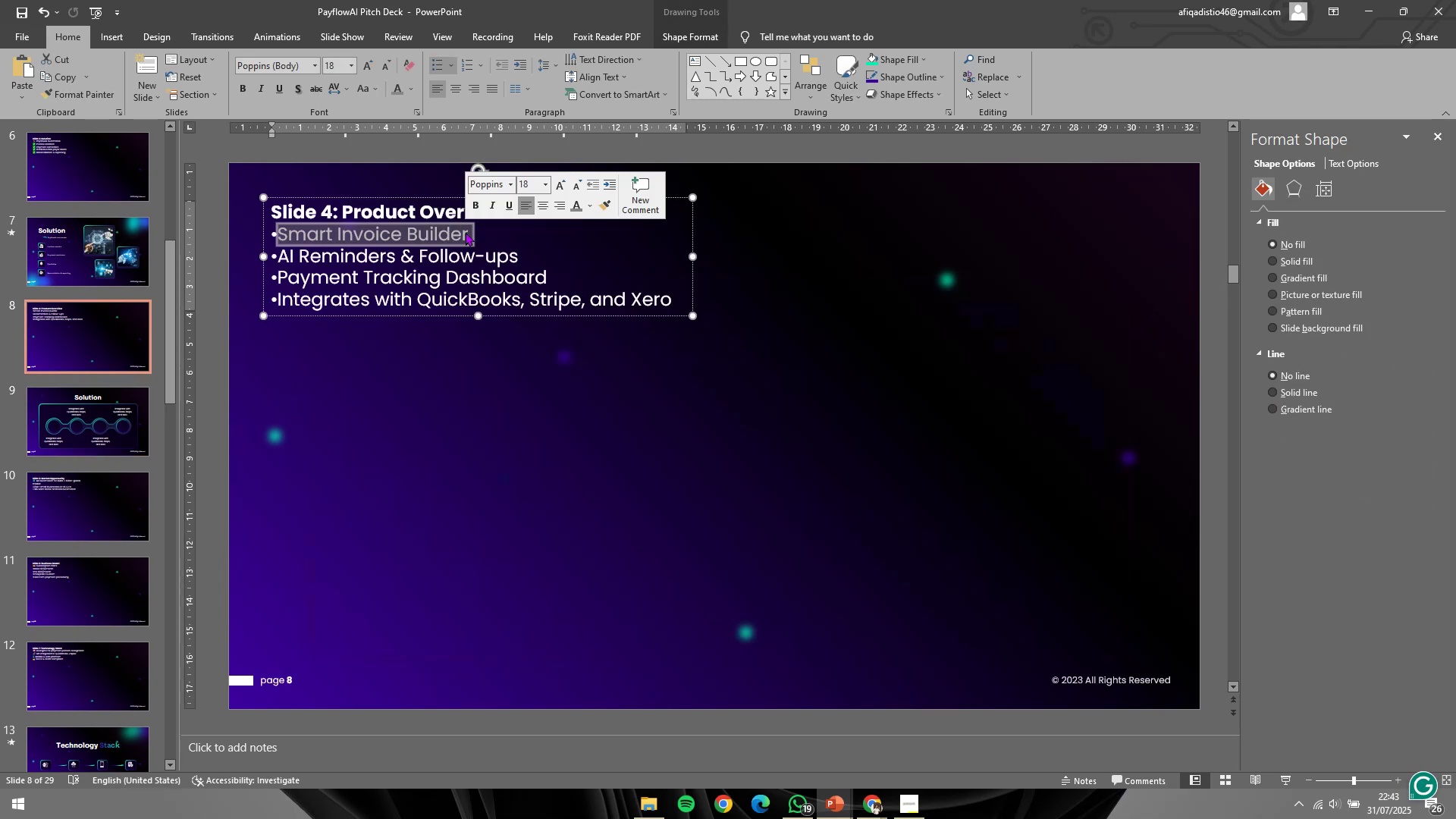 
key(Control+C)
 